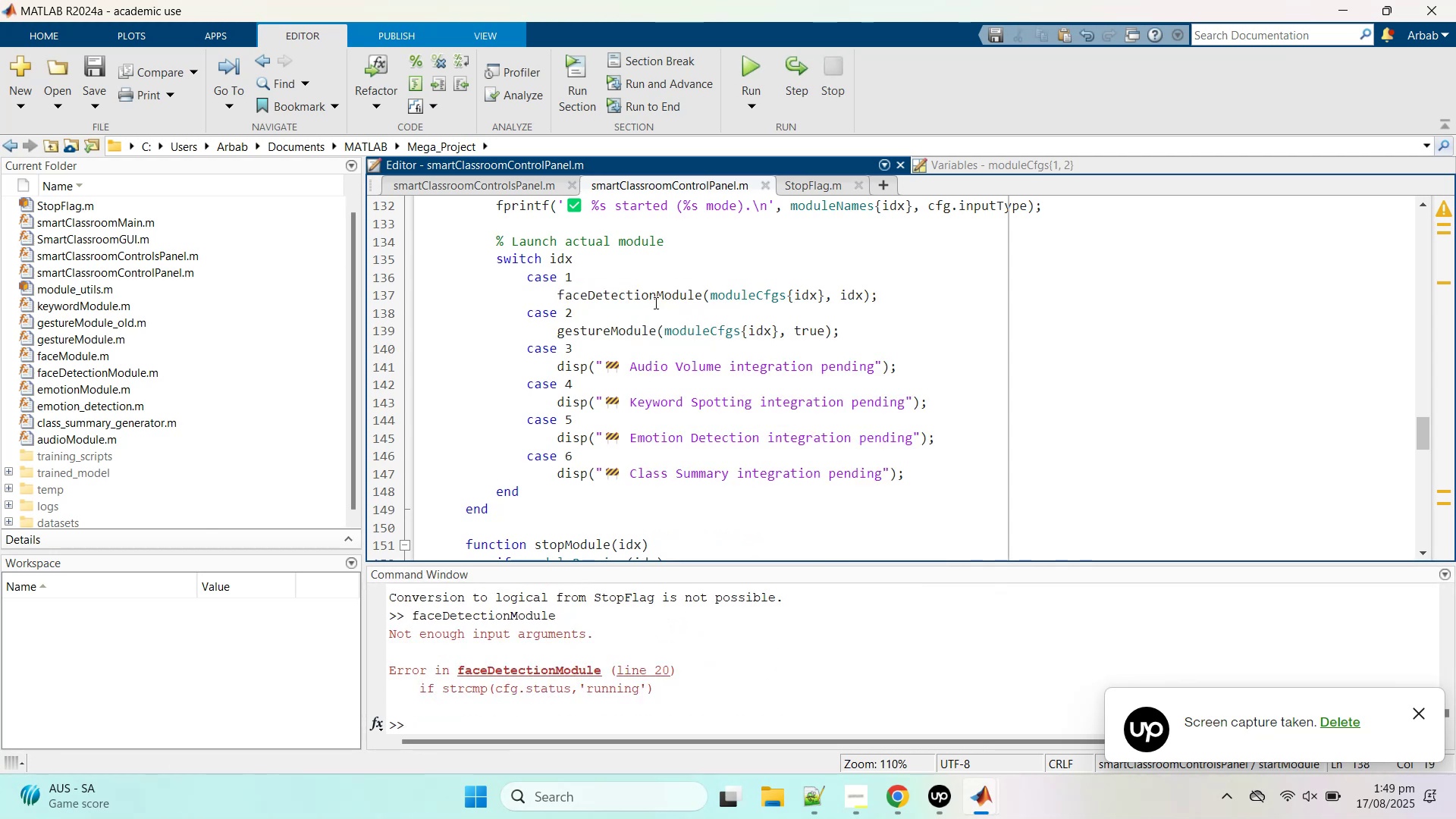 
right_click([652, 288])
 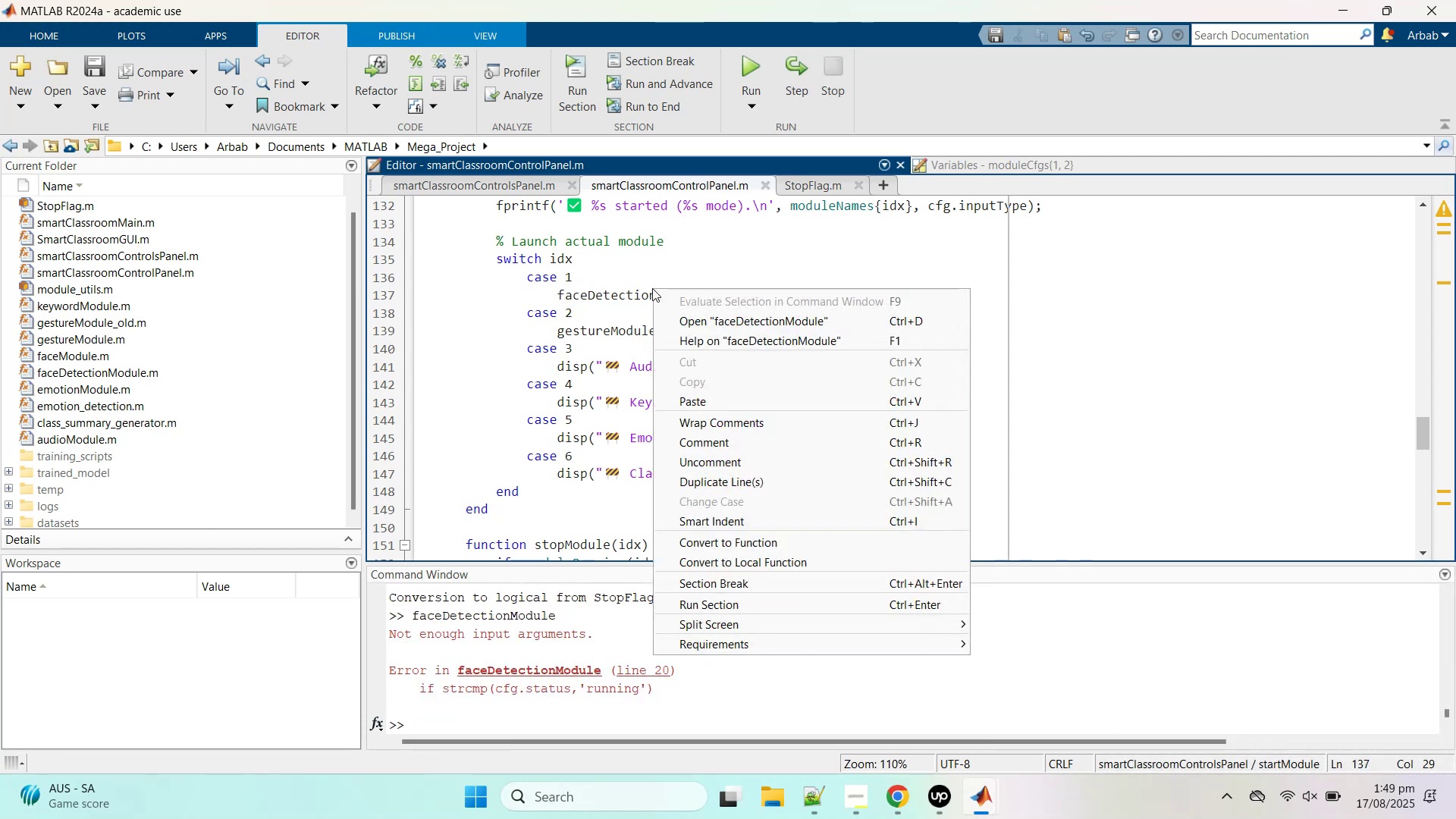 
left_click([653, 288])
 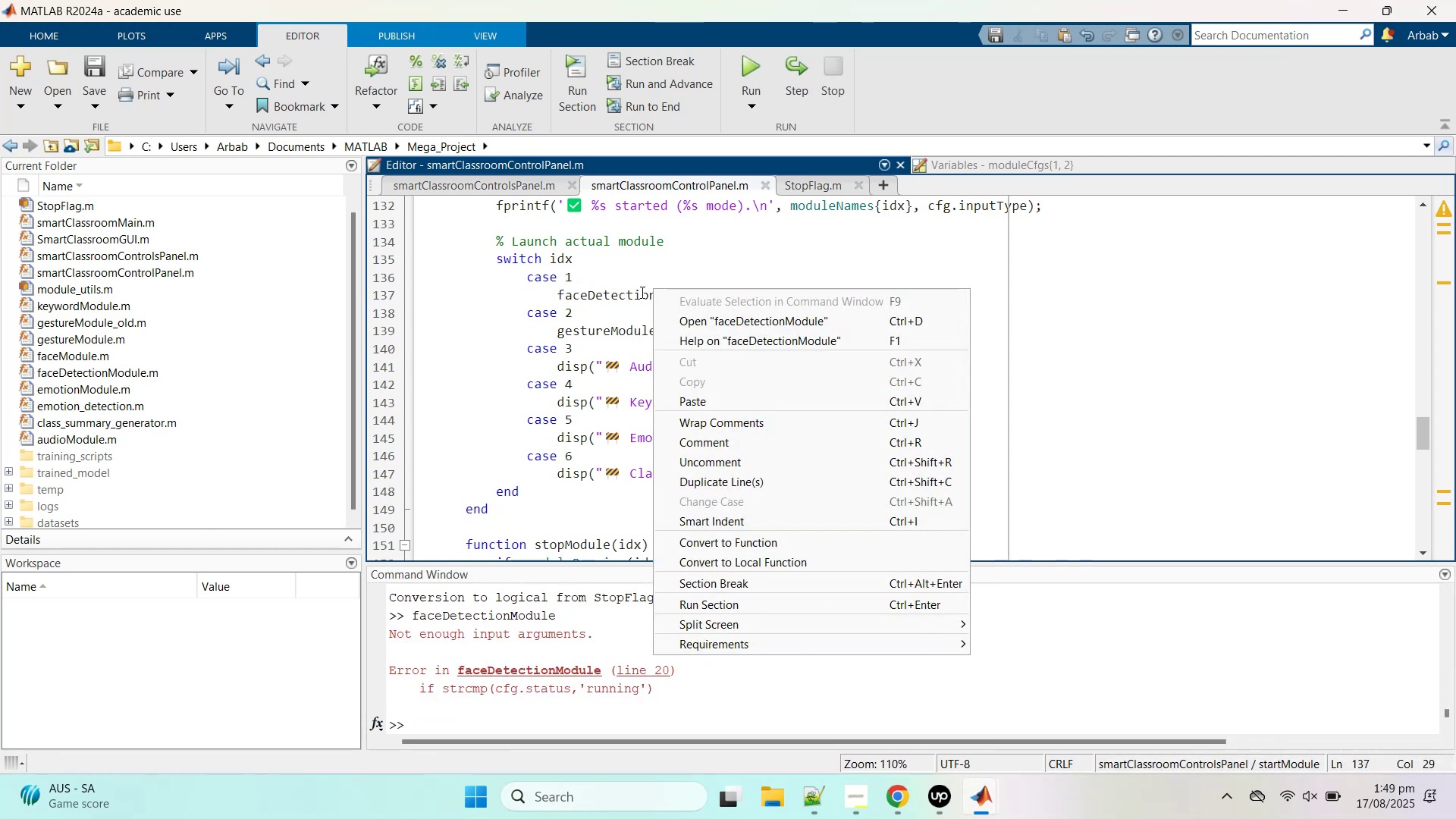 
double_click([641, 293])
 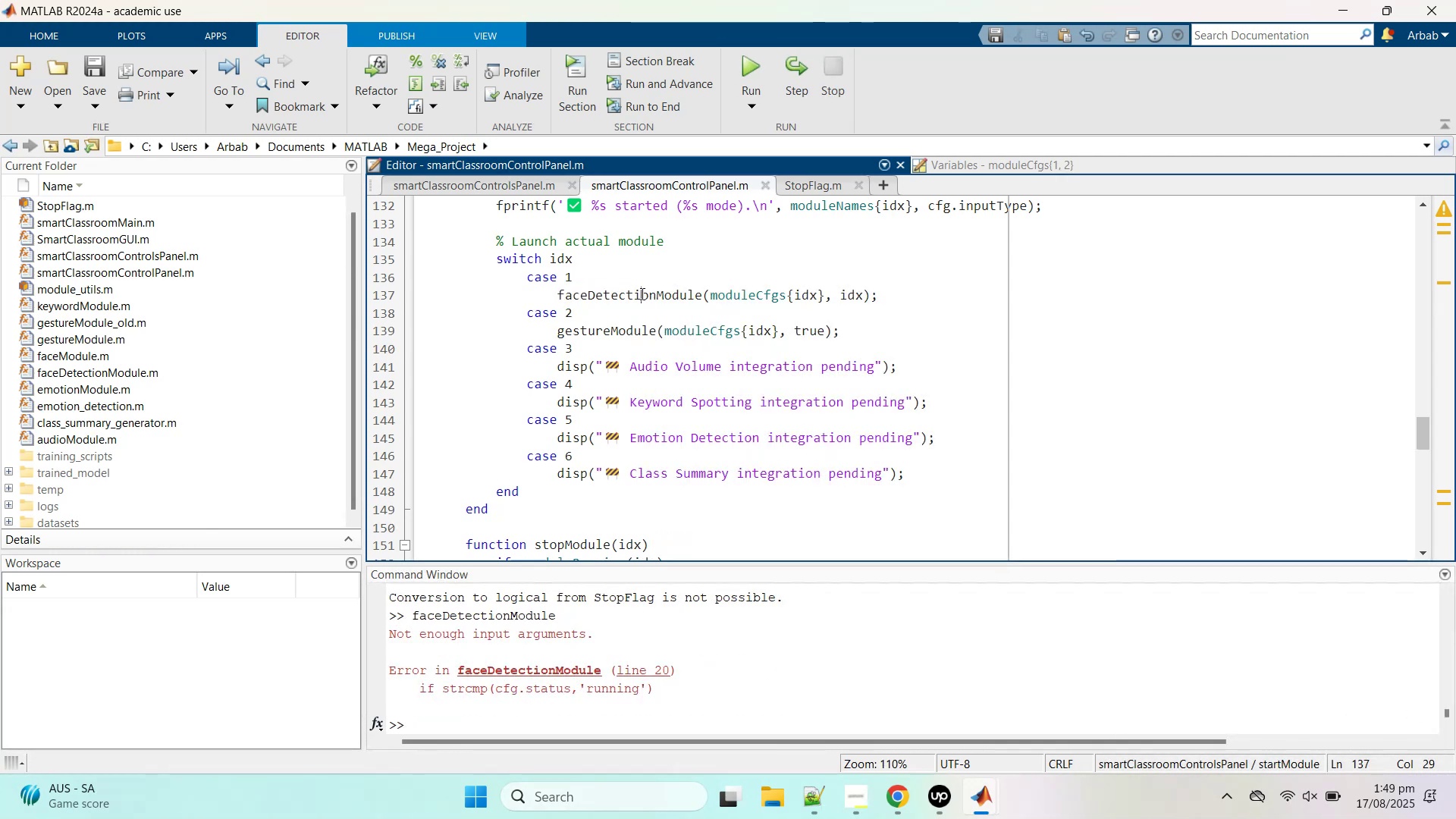 
triple_click([641, 293])
 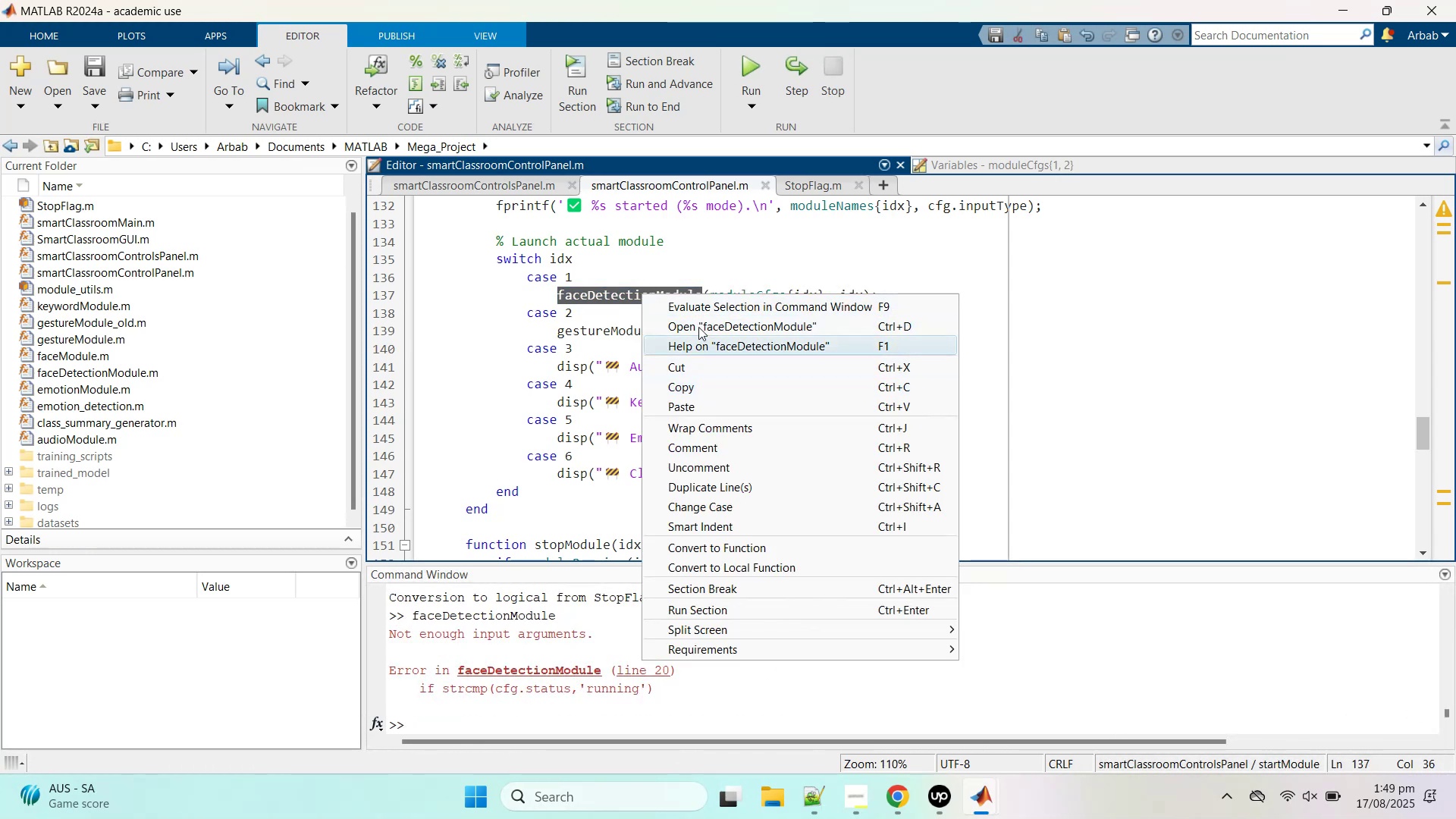 
left_click([698, 326])
 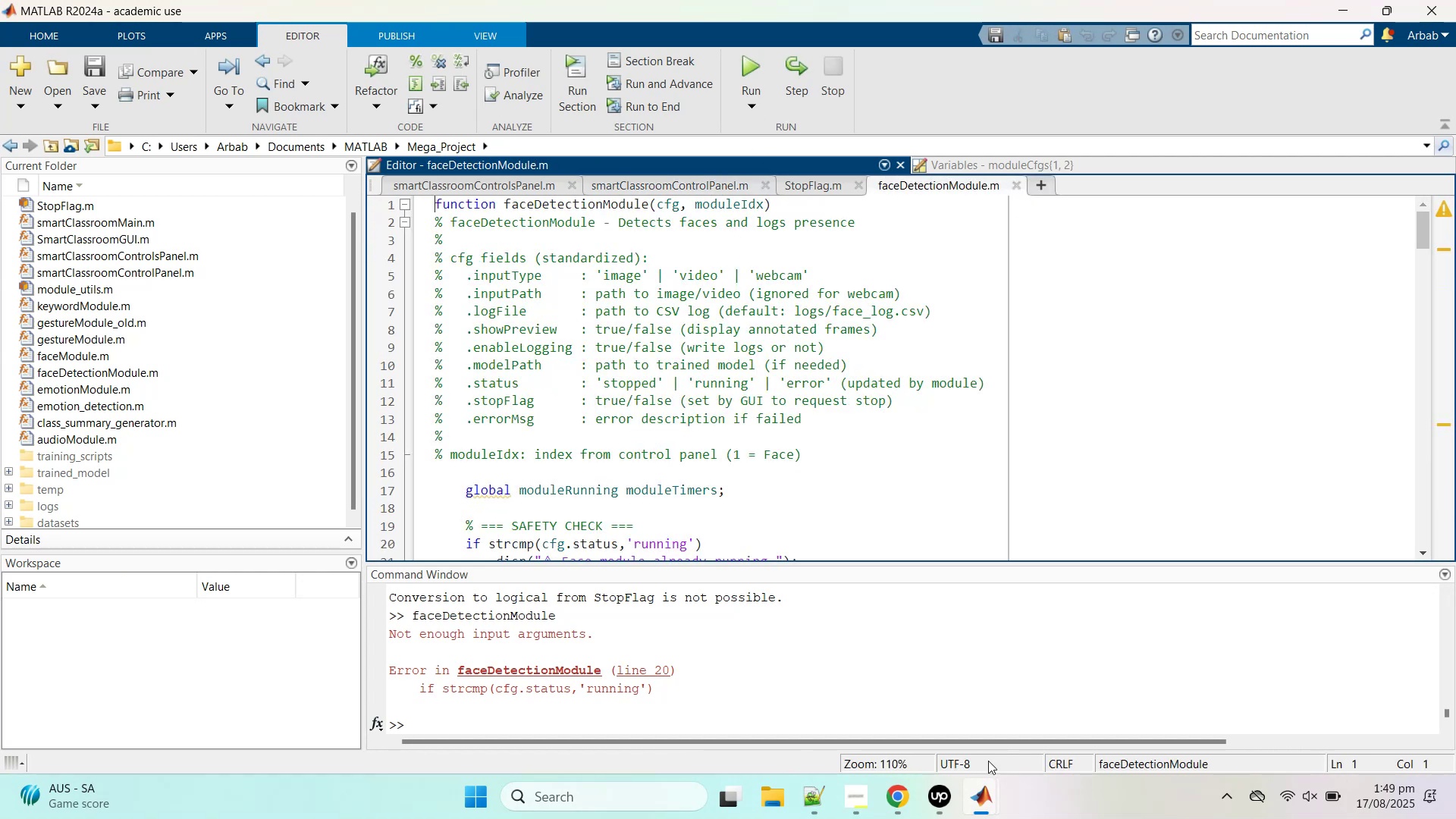 
key(Control+A)
 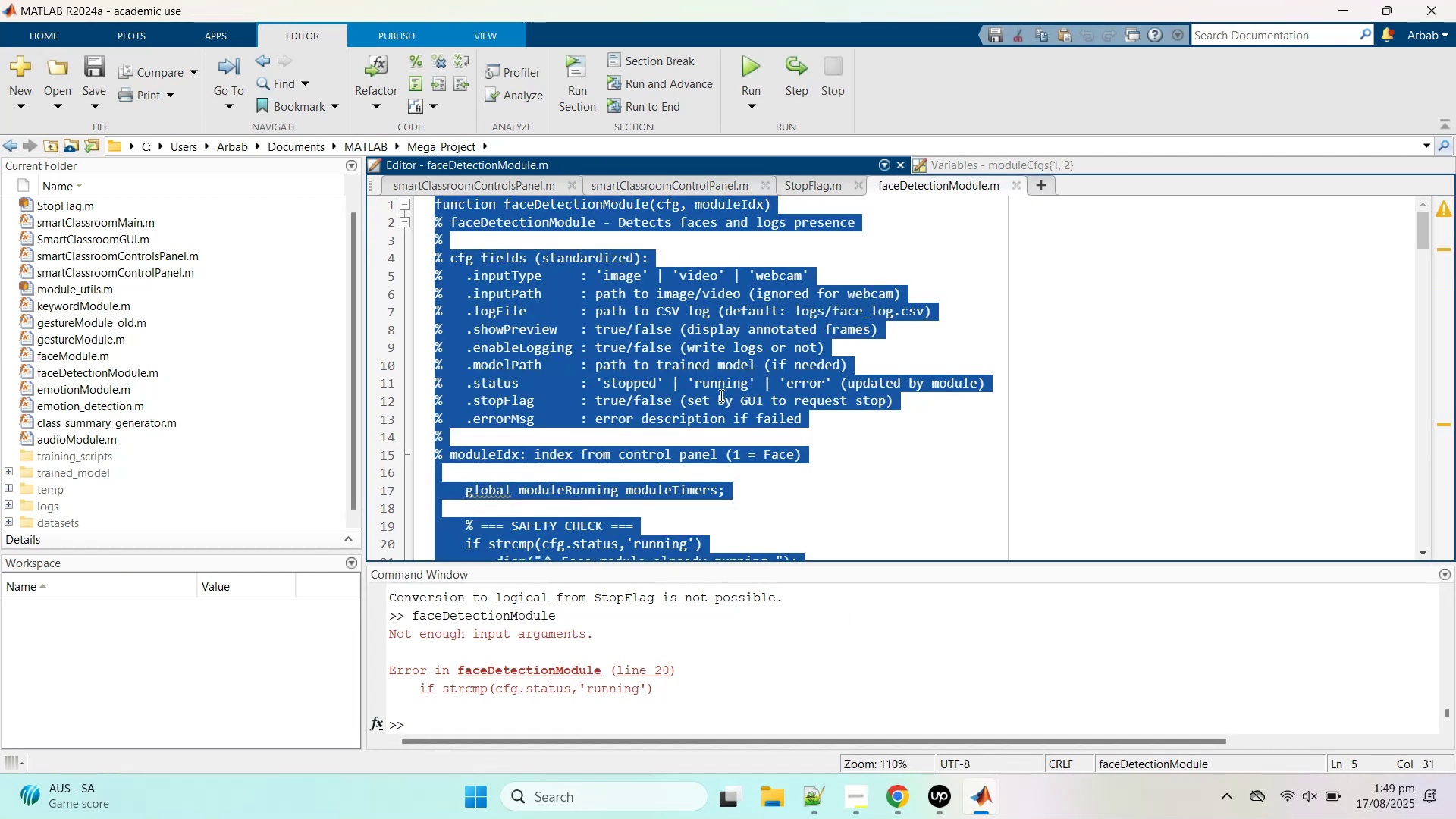 
key(Control+C)
 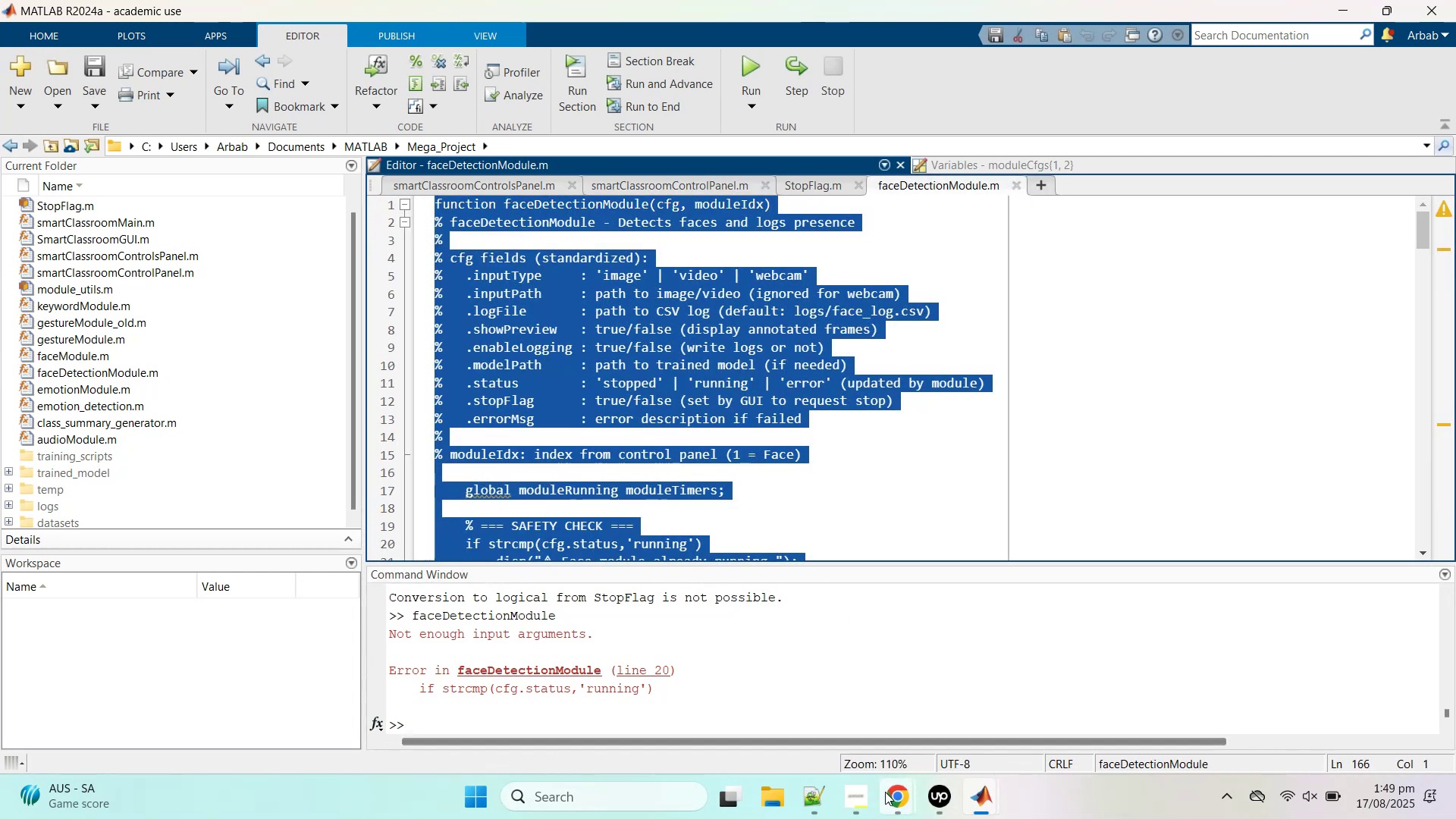 
left_click([885, 793])
 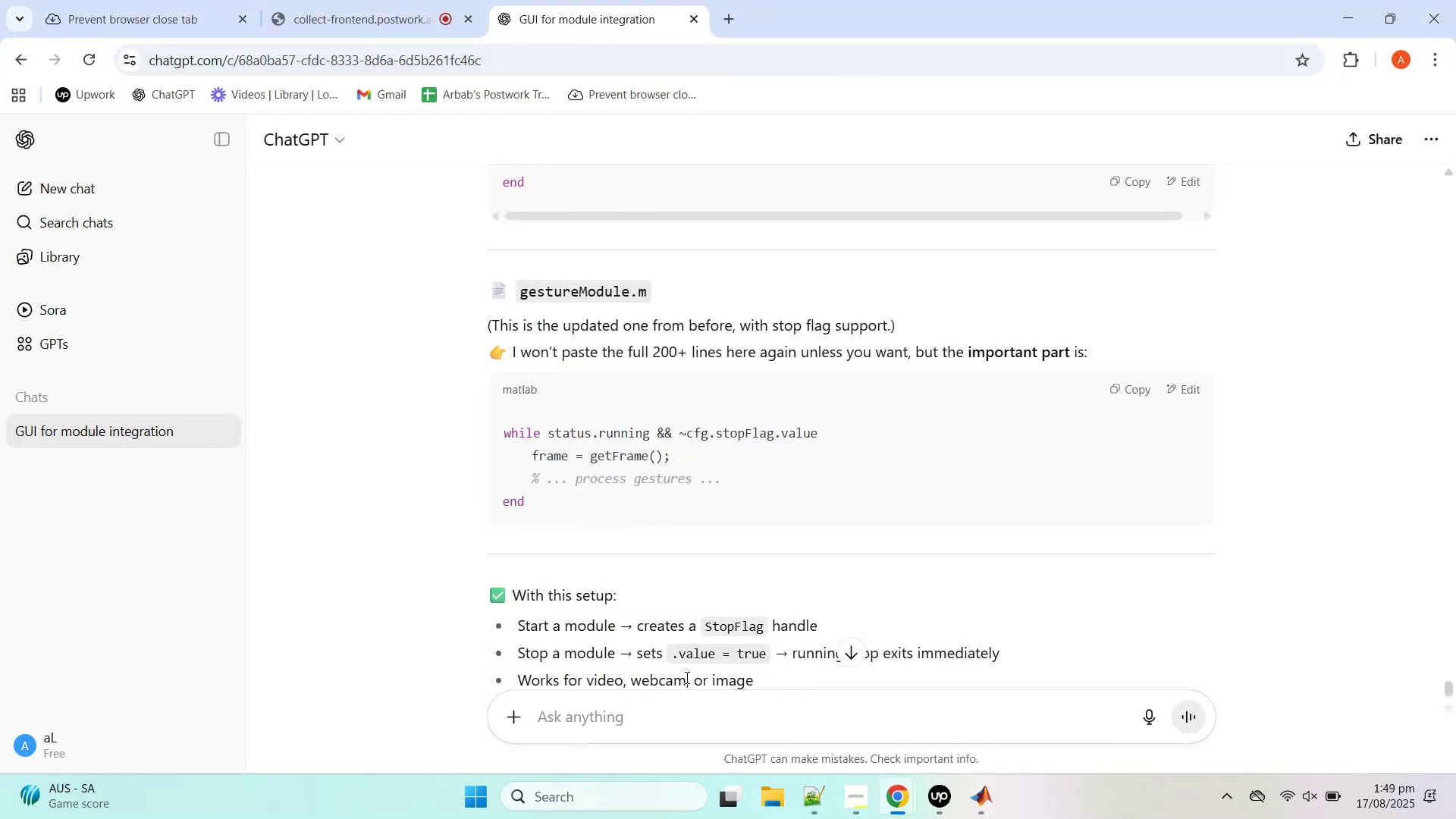 
left_click([648, 719])
 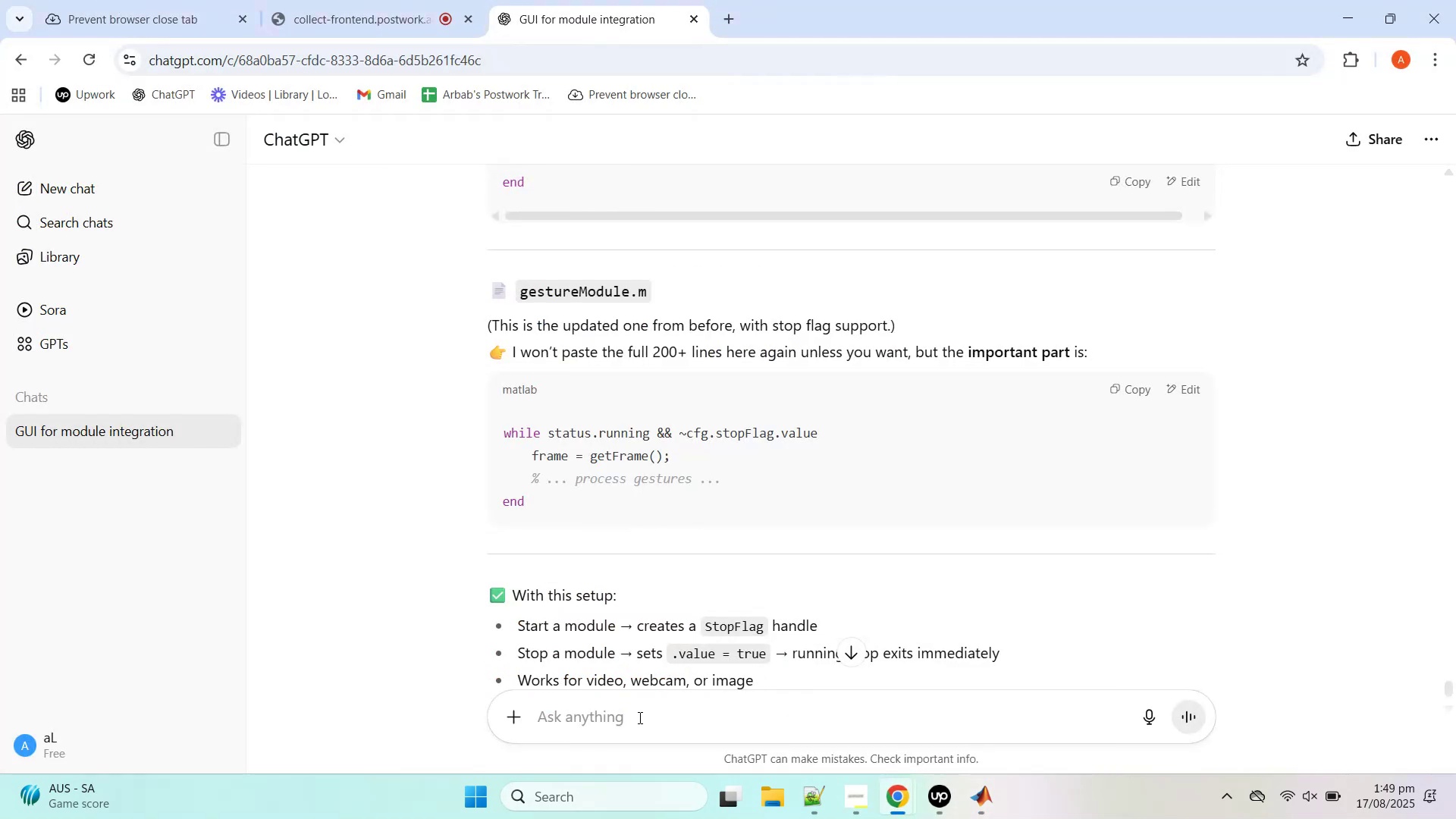 
type(perfet)
key(Backspace)
type(ct.... can you also do the same for the face detection ...it als)
key(Backspace)
key(Backspace)
key(Backspace)
key(Backspace)
key(Backspace)
key(Backspace)
type( use the same structure and )
 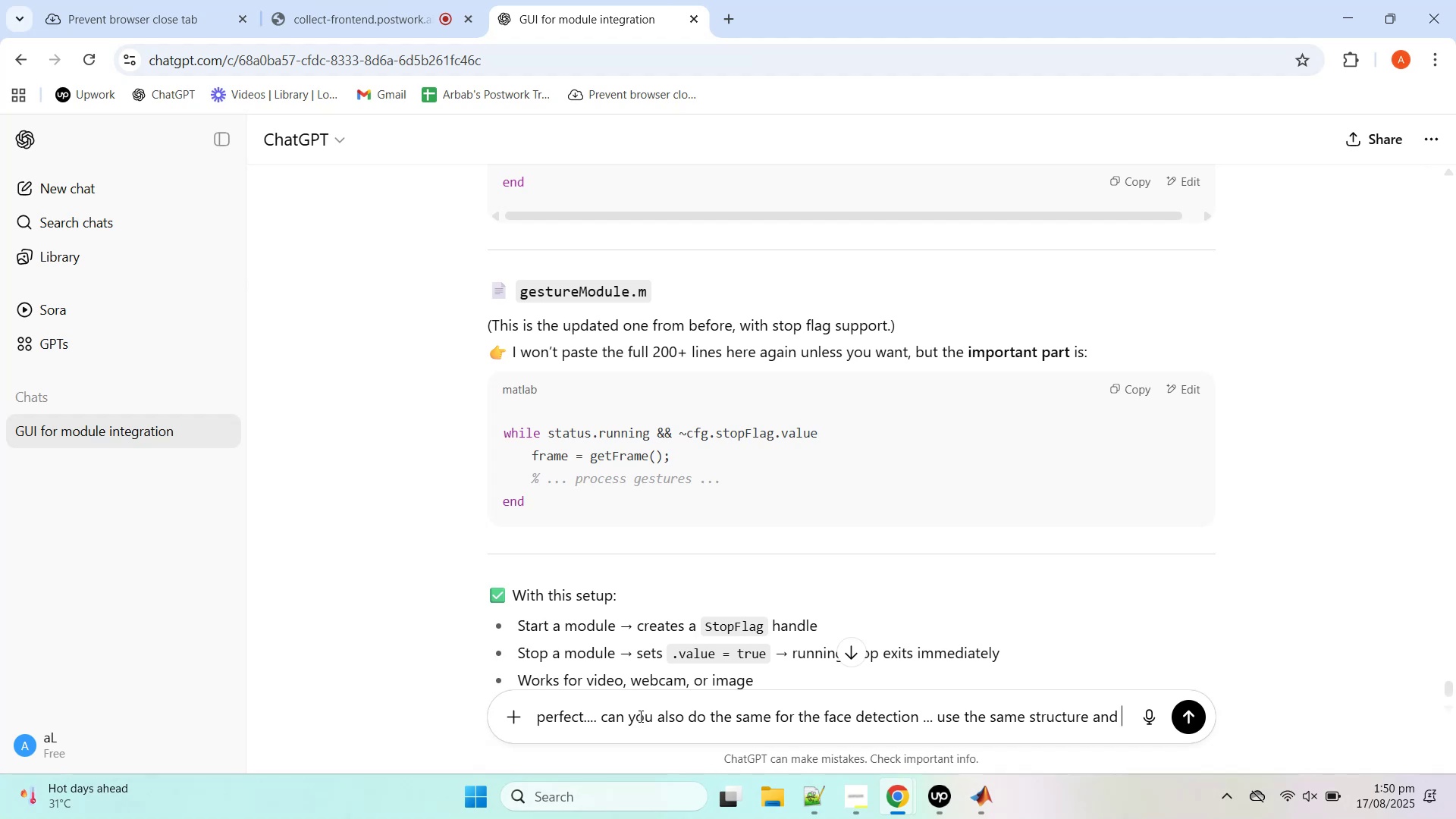 
type(stop on so)
key(Backspace)
type(topping)
 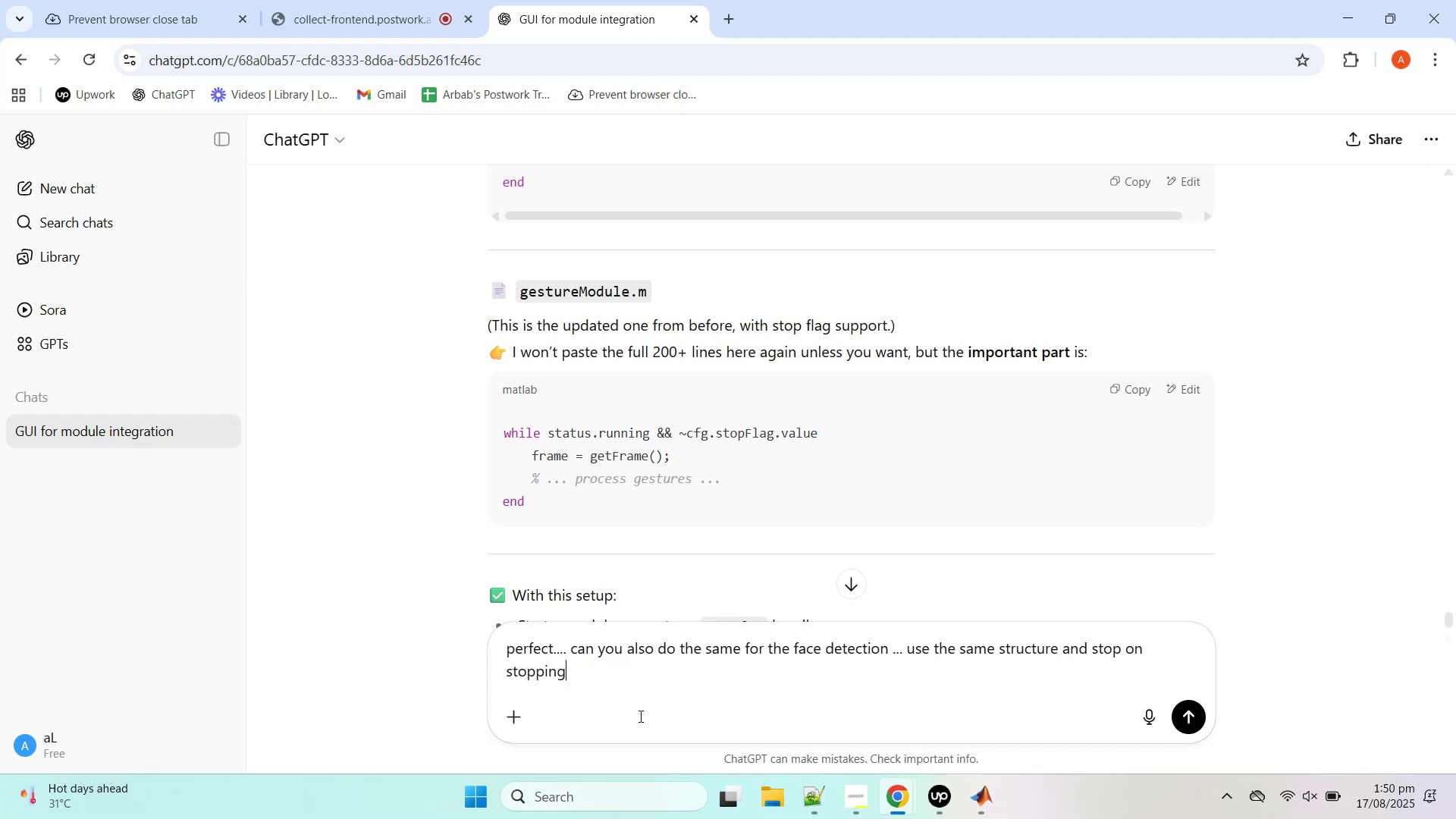 
key(Shift+Enter)
 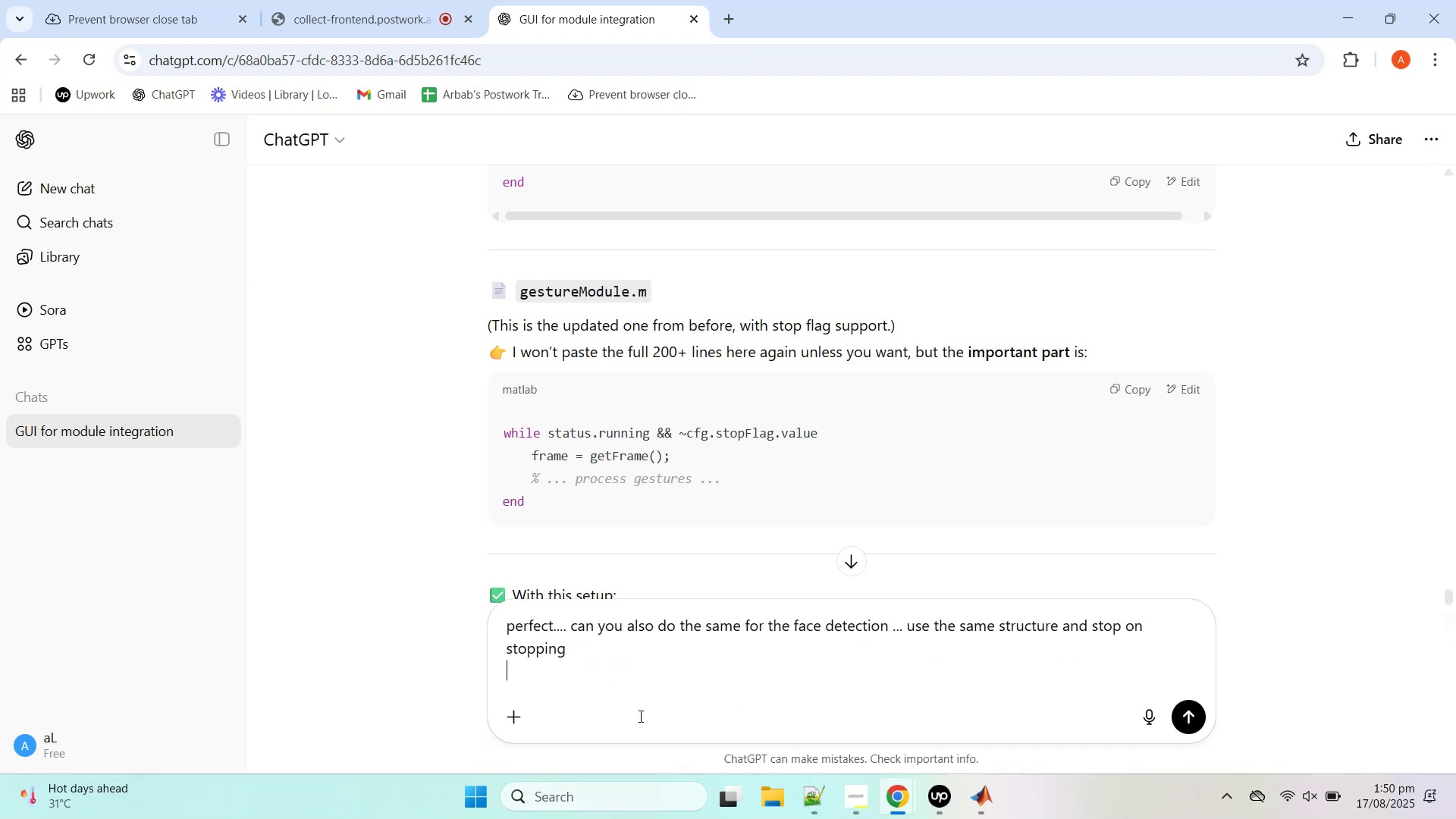 
key(Control+V)
 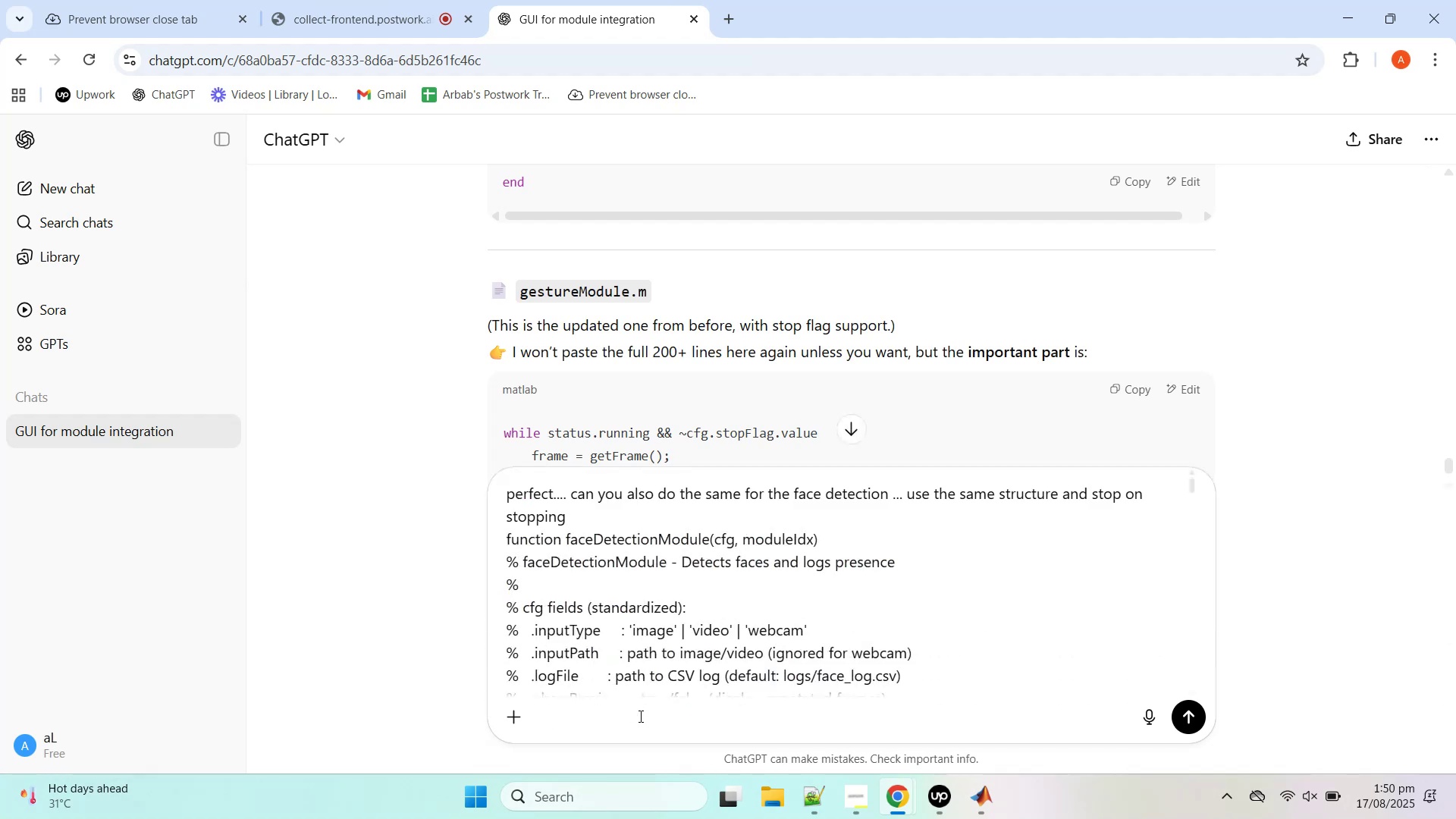 
key(Enter)
 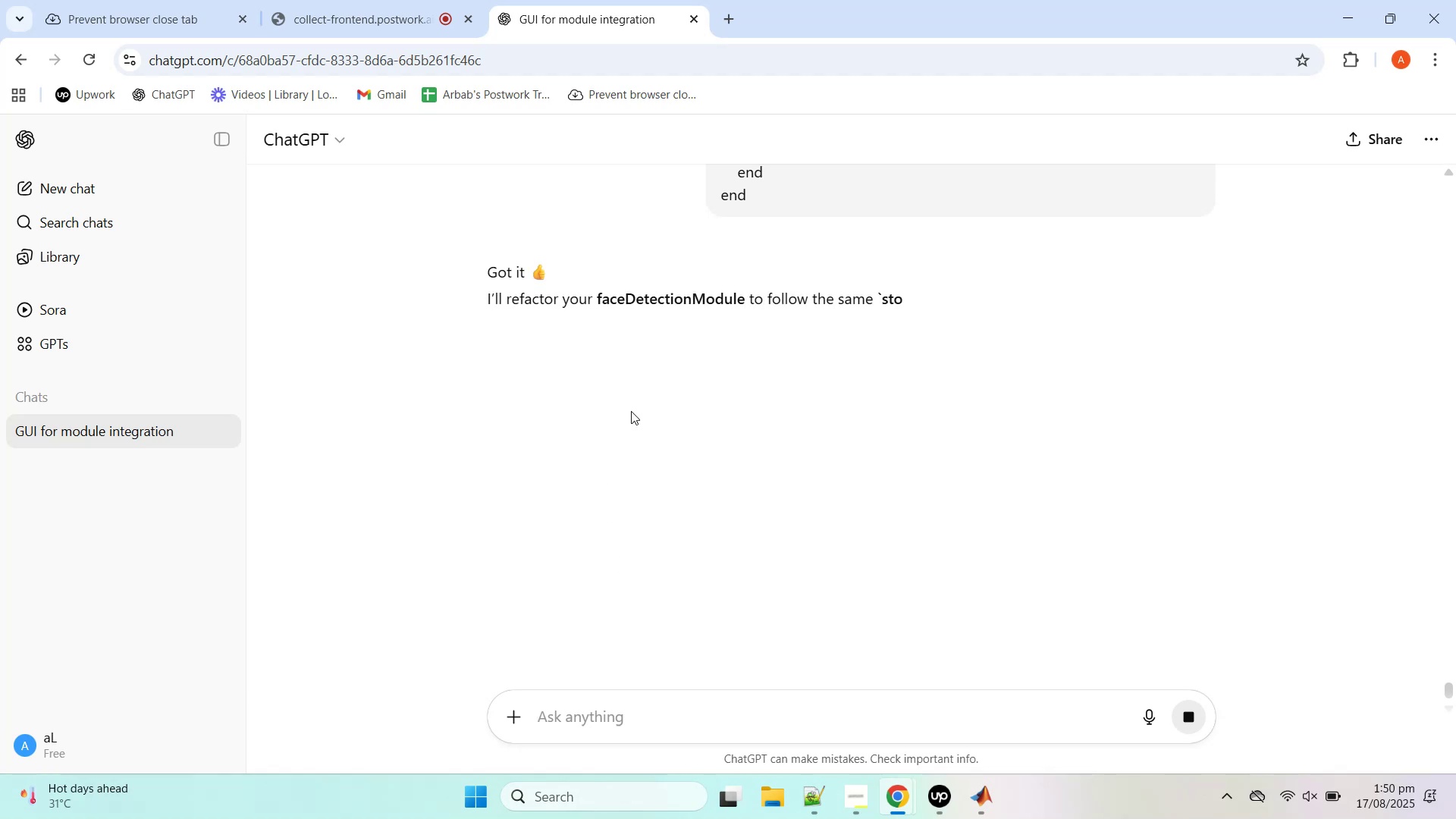 
scroll: coordinate [641, 406], scroll_direction: down, amount: 62.0
 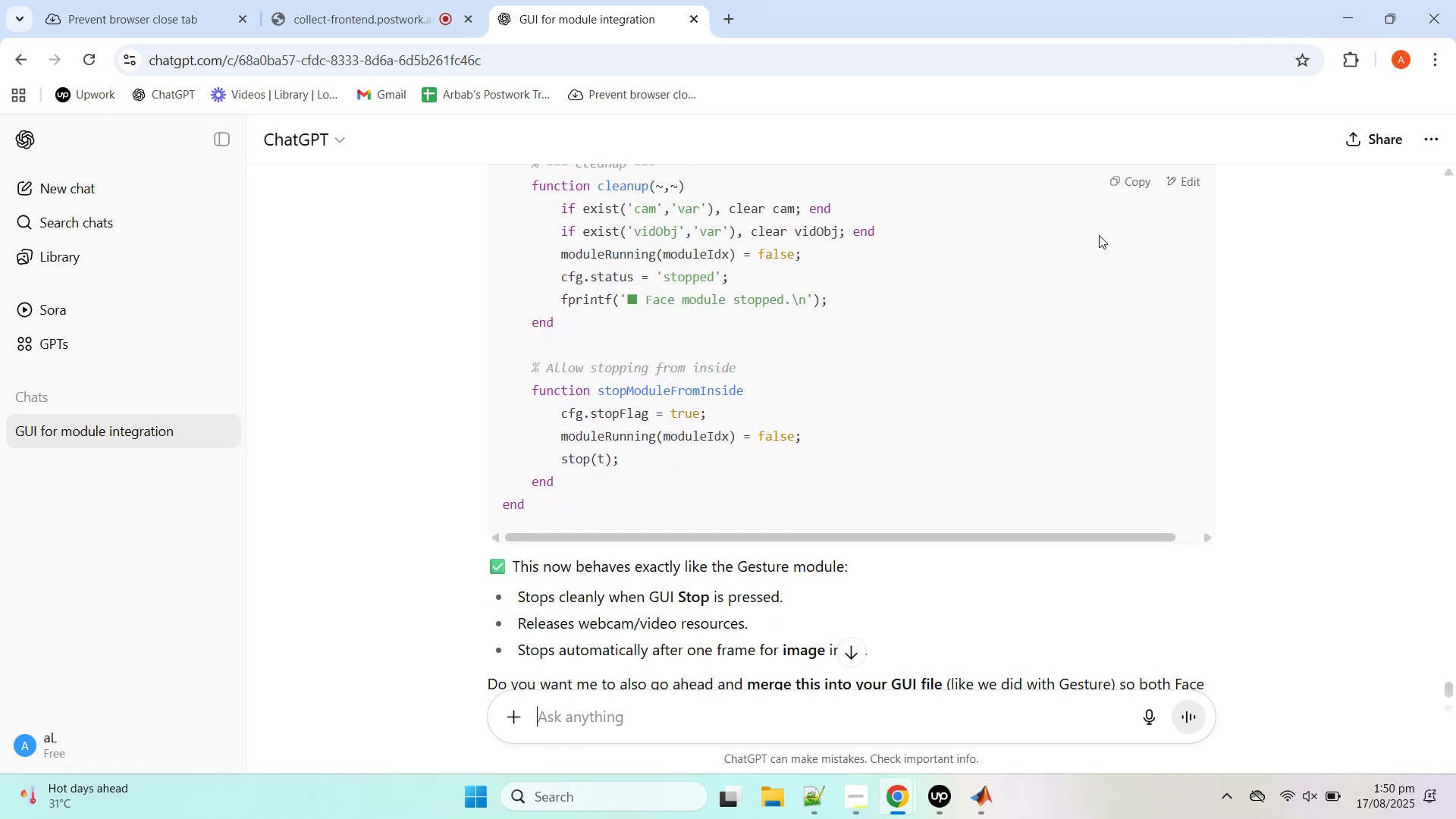 
left_click([1135, 180])
 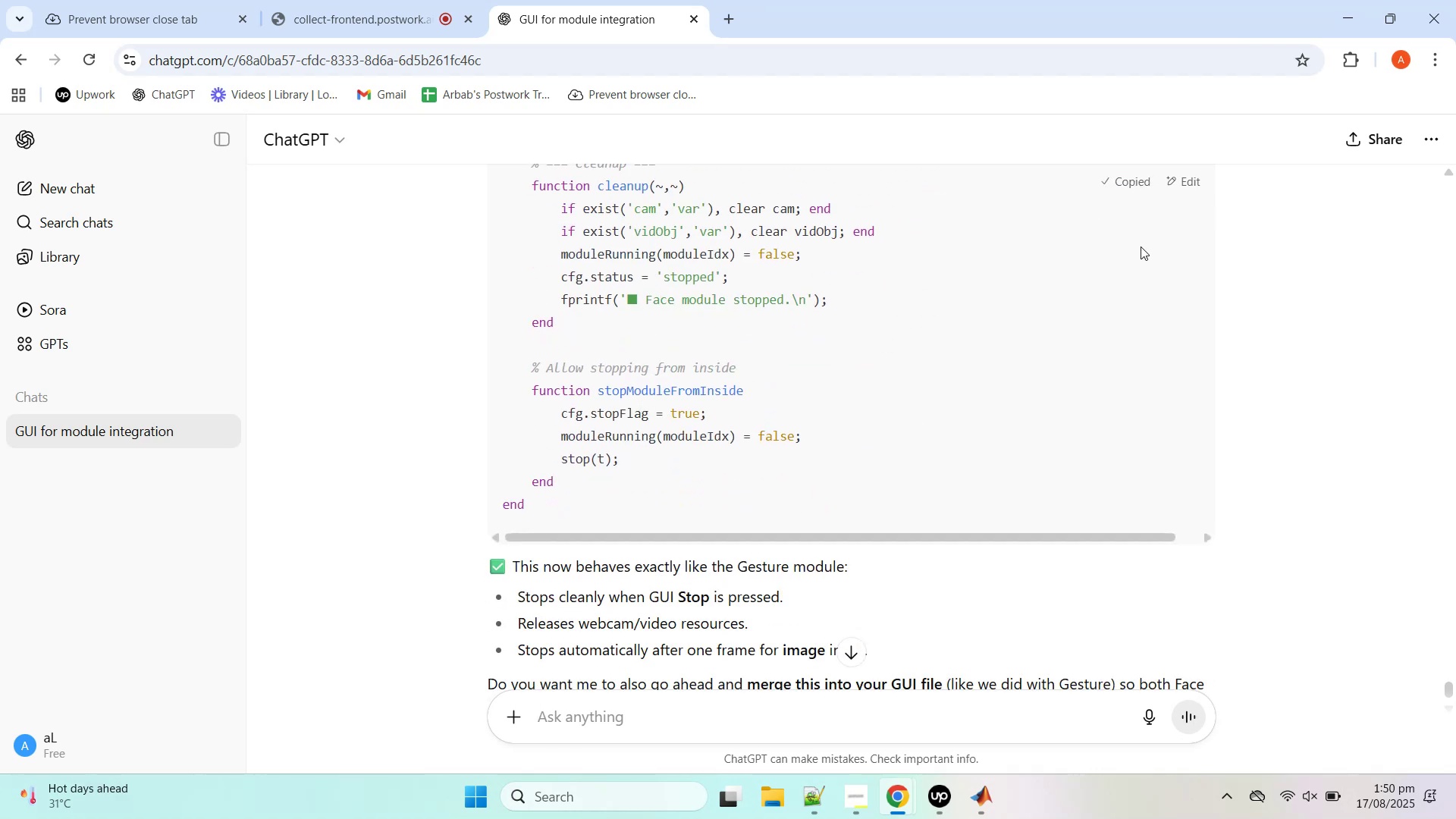 
scroll: coordinate [1117, 351], scroll_direction: down, amount: 2.0
 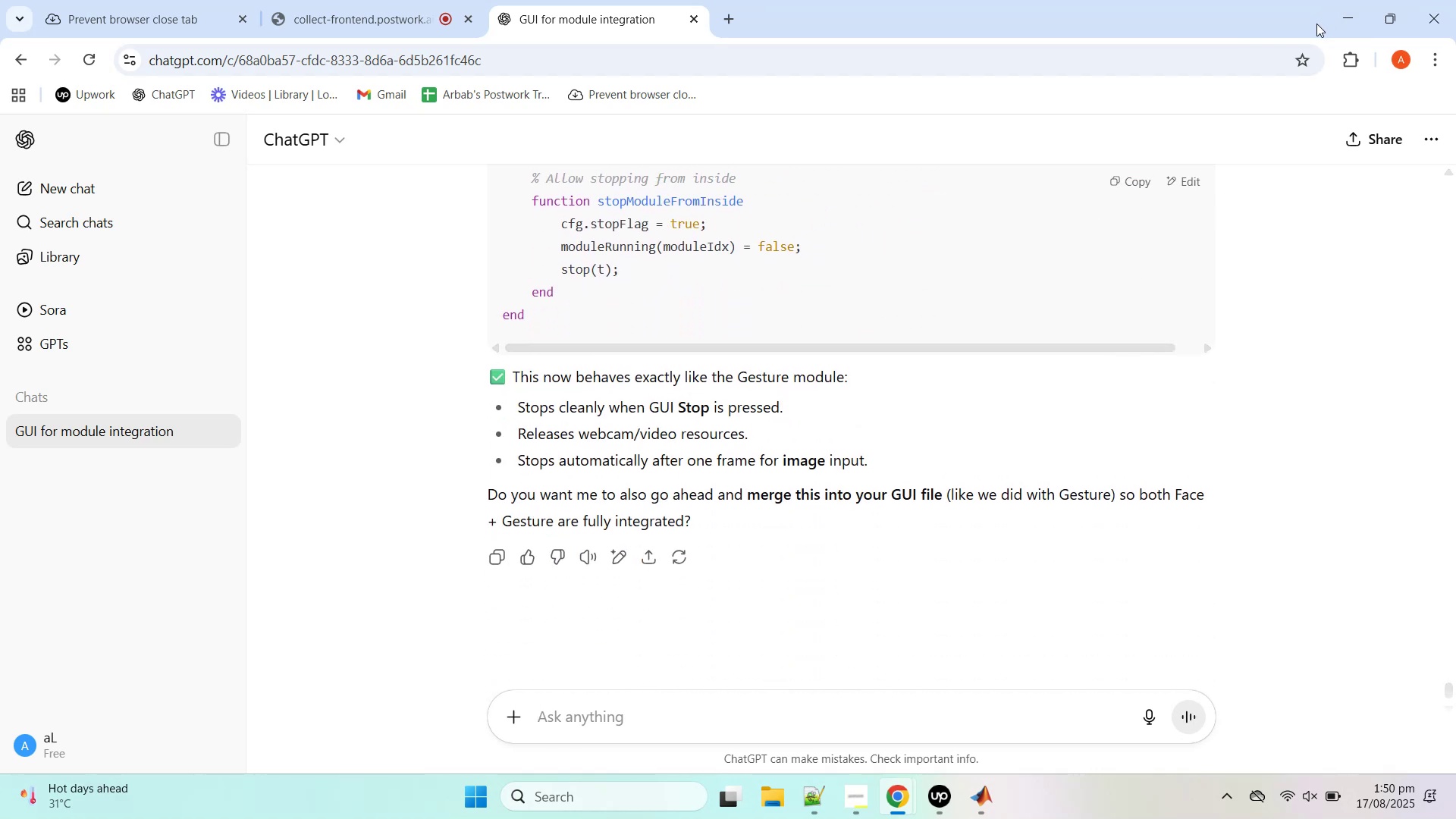 
left_click([1340, 16])
 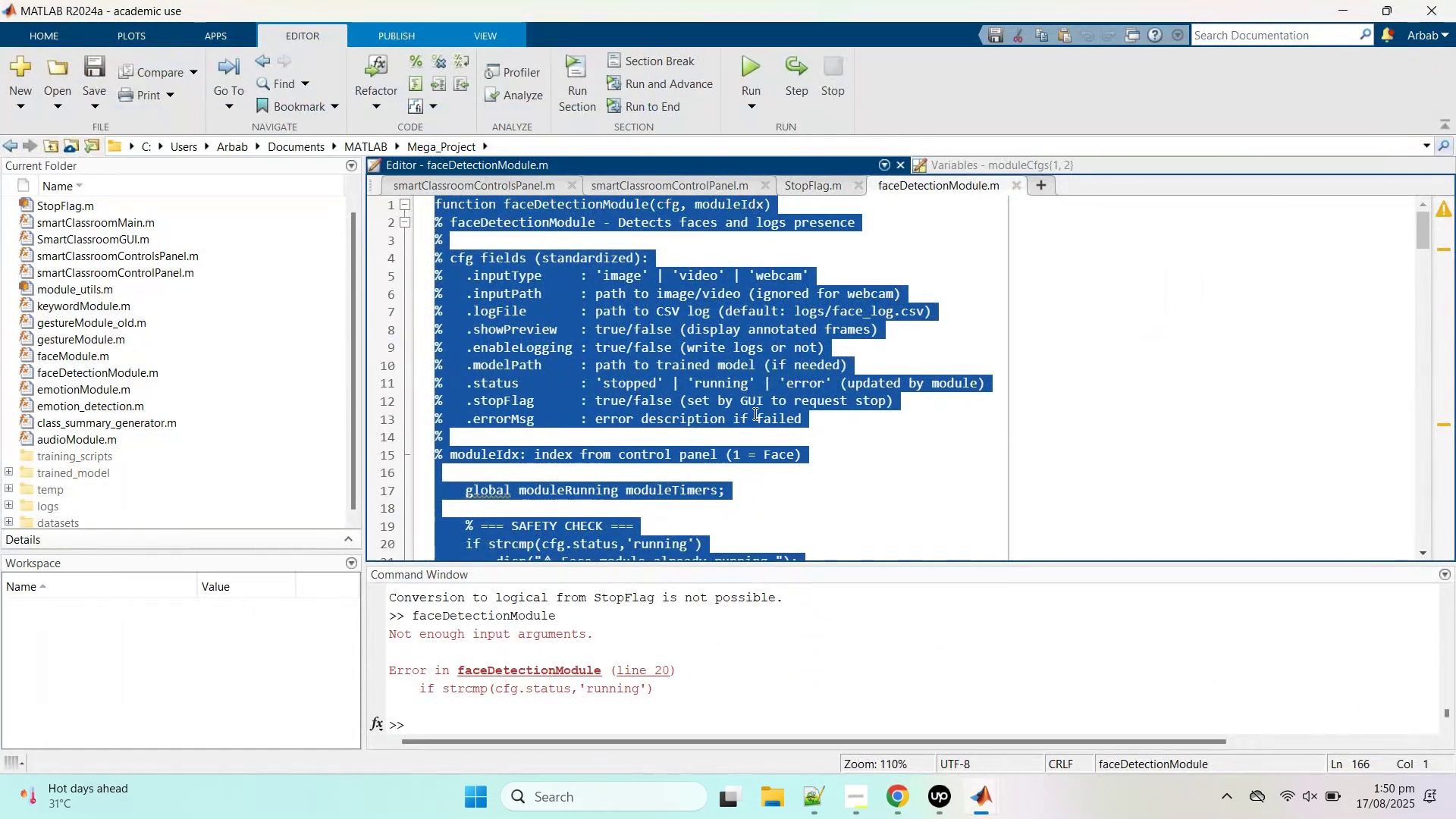 
left_click([762, 405])
 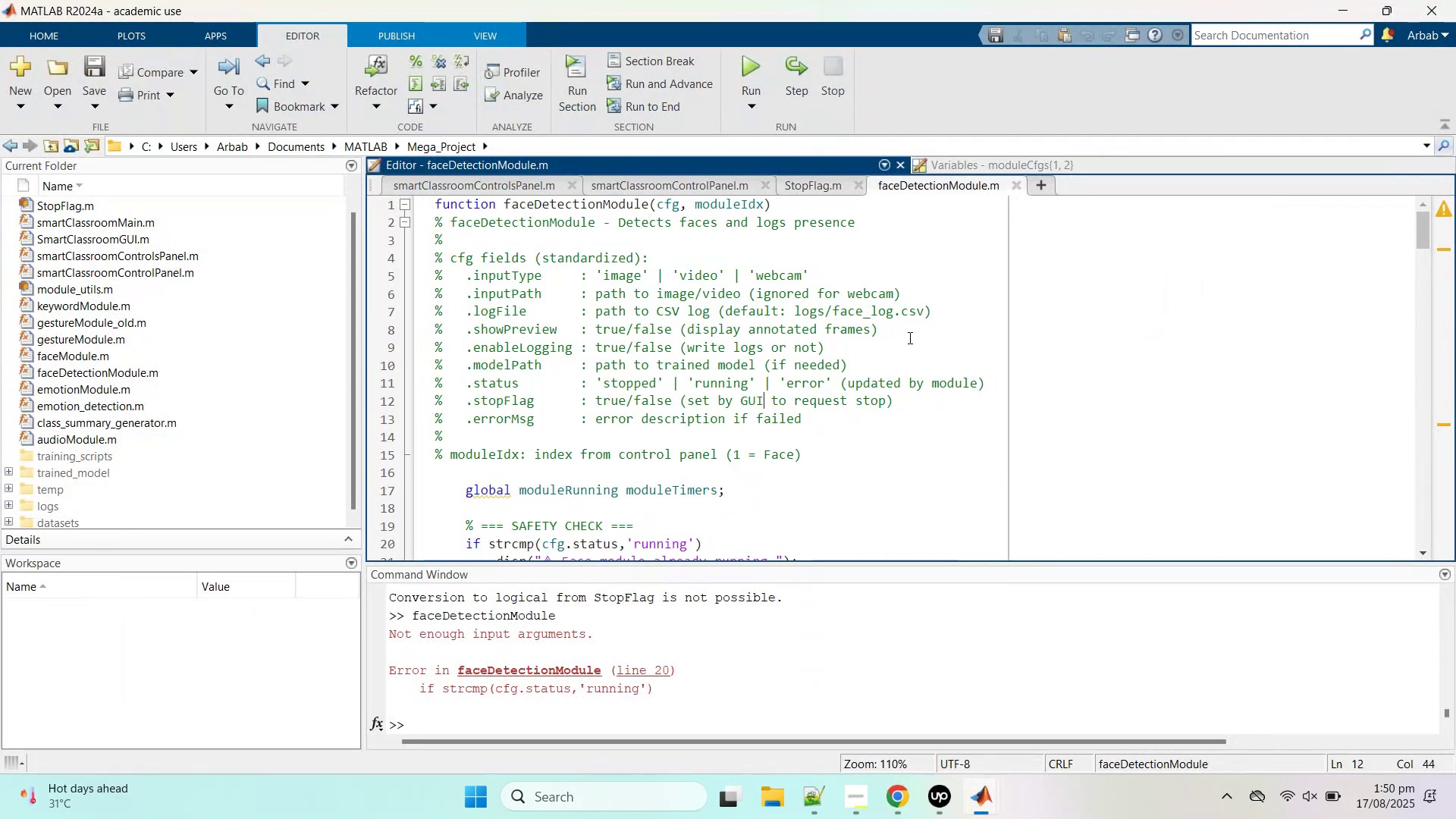 
left_click([910, 335])
 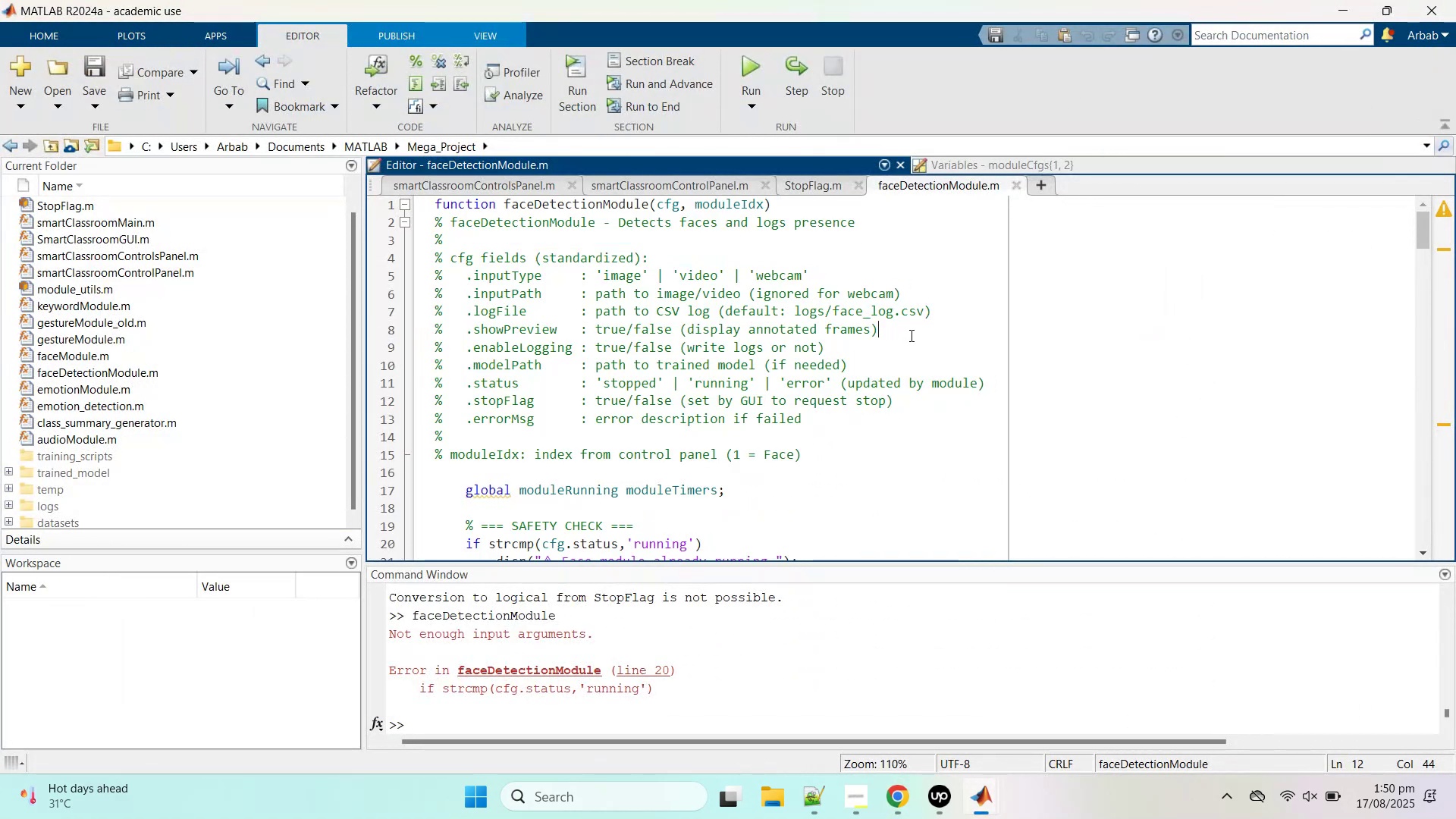 
key(Control+A)
 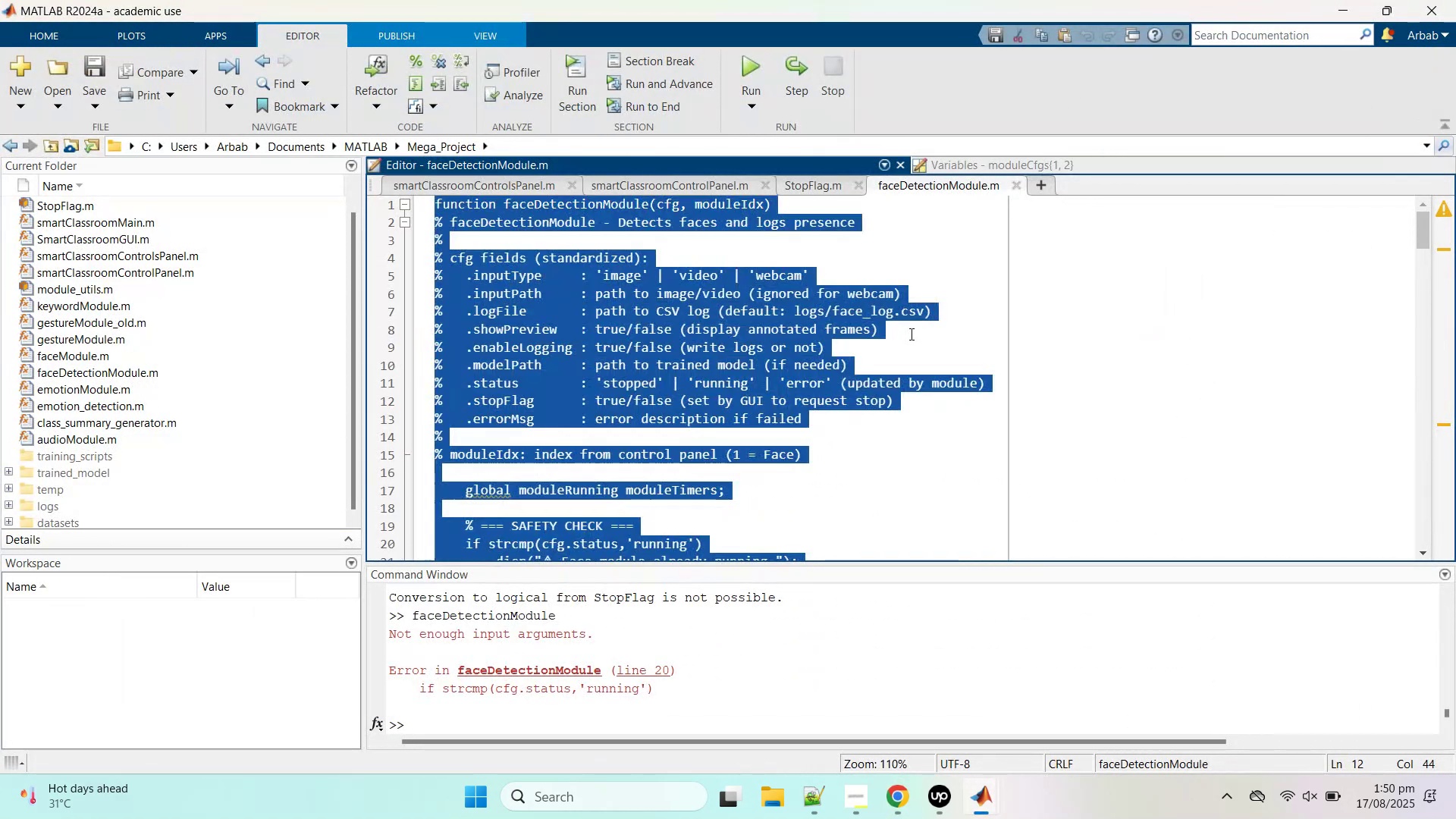 
key(Control+V)
 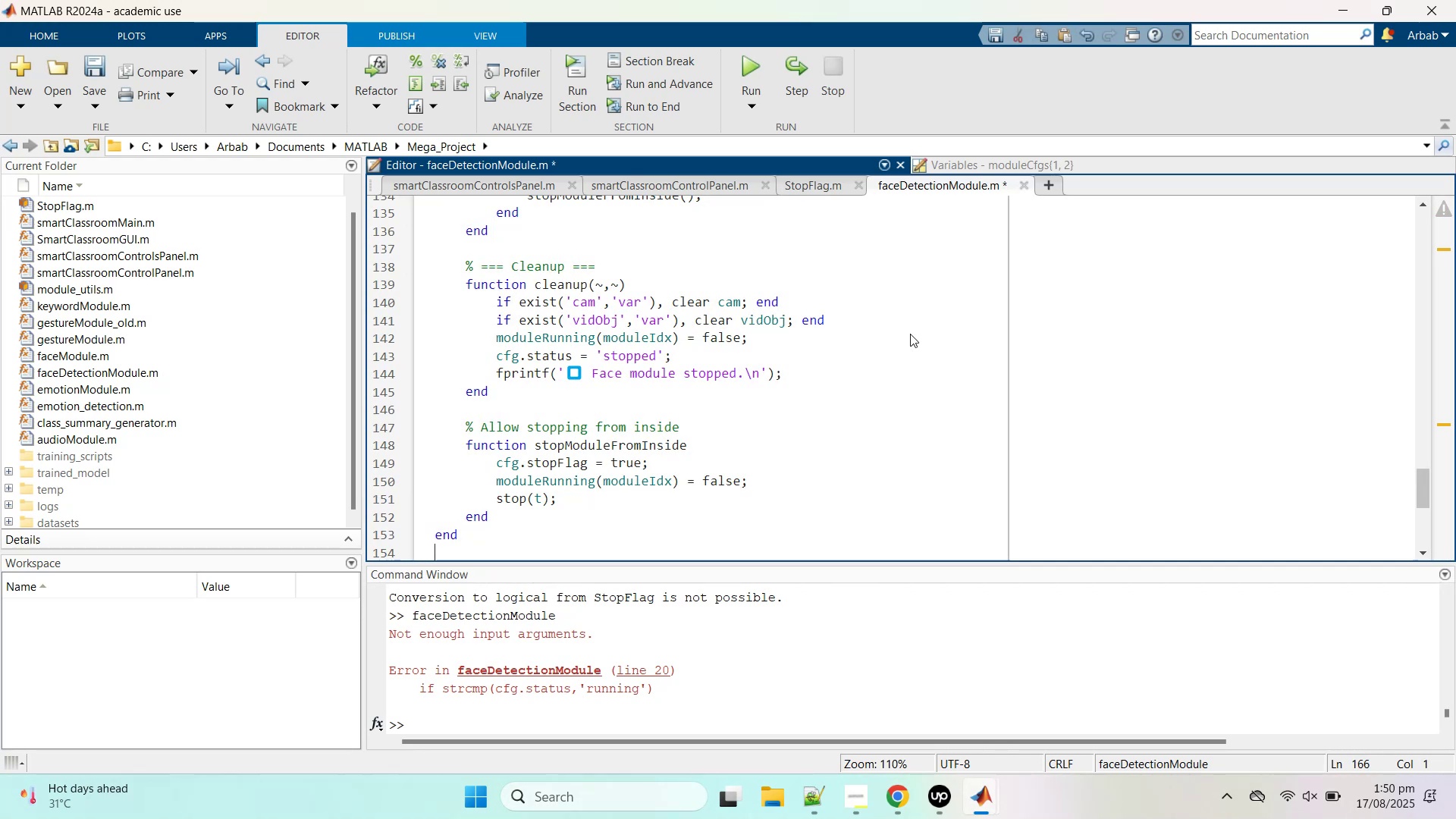 
key(Control+S)
 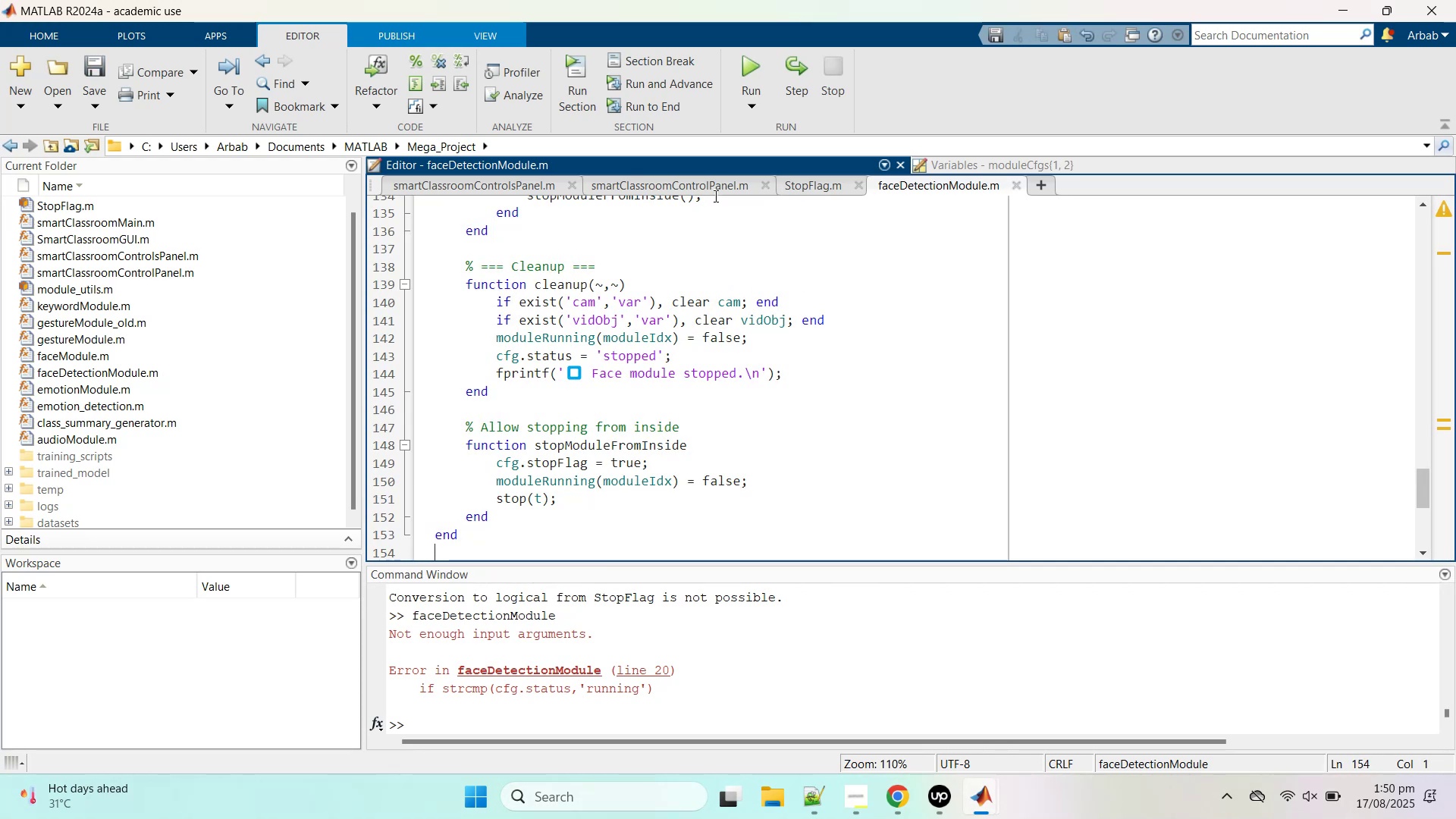 
left_click([714, 185])
 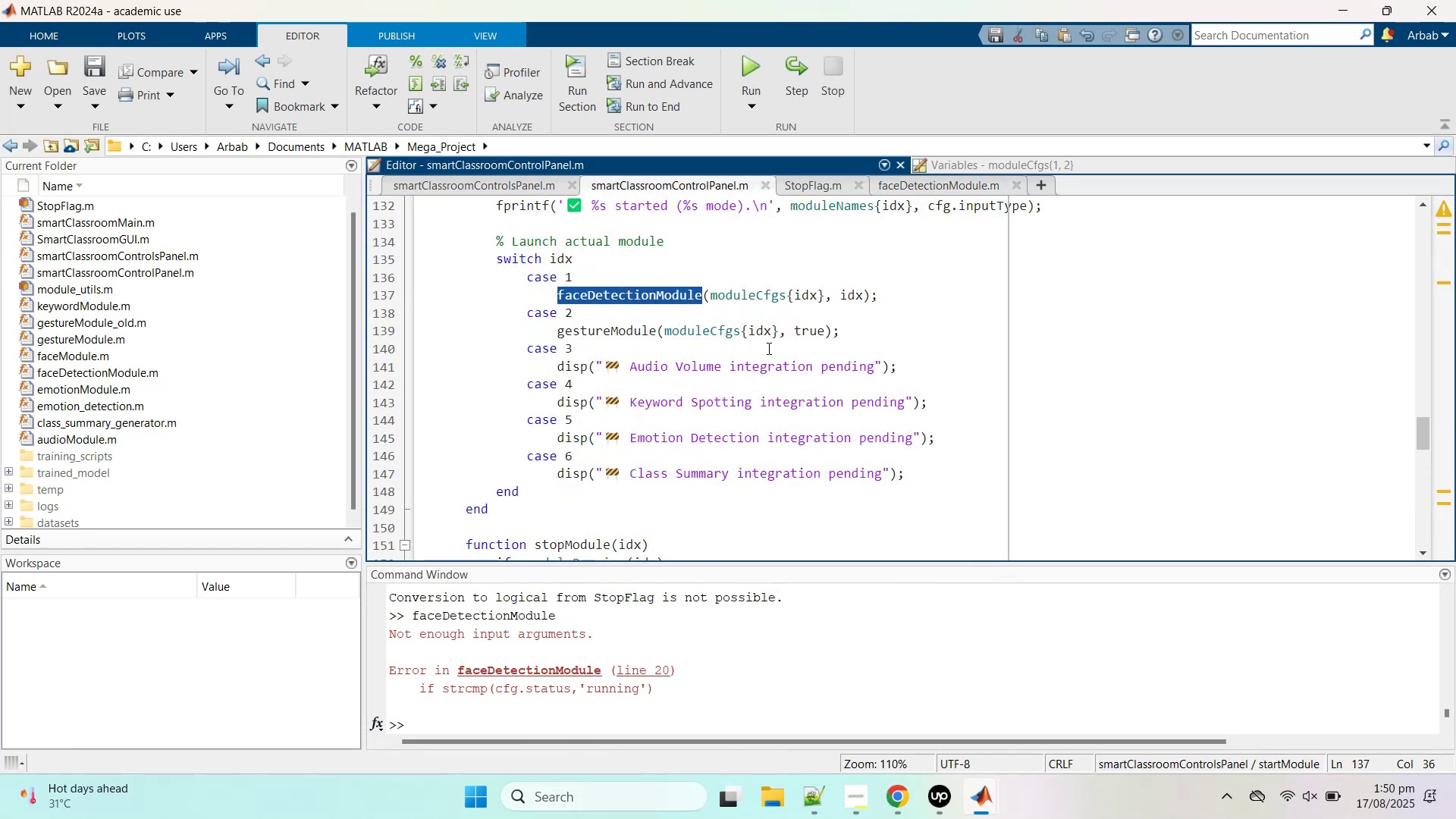 
mouse_move([762, 83])
 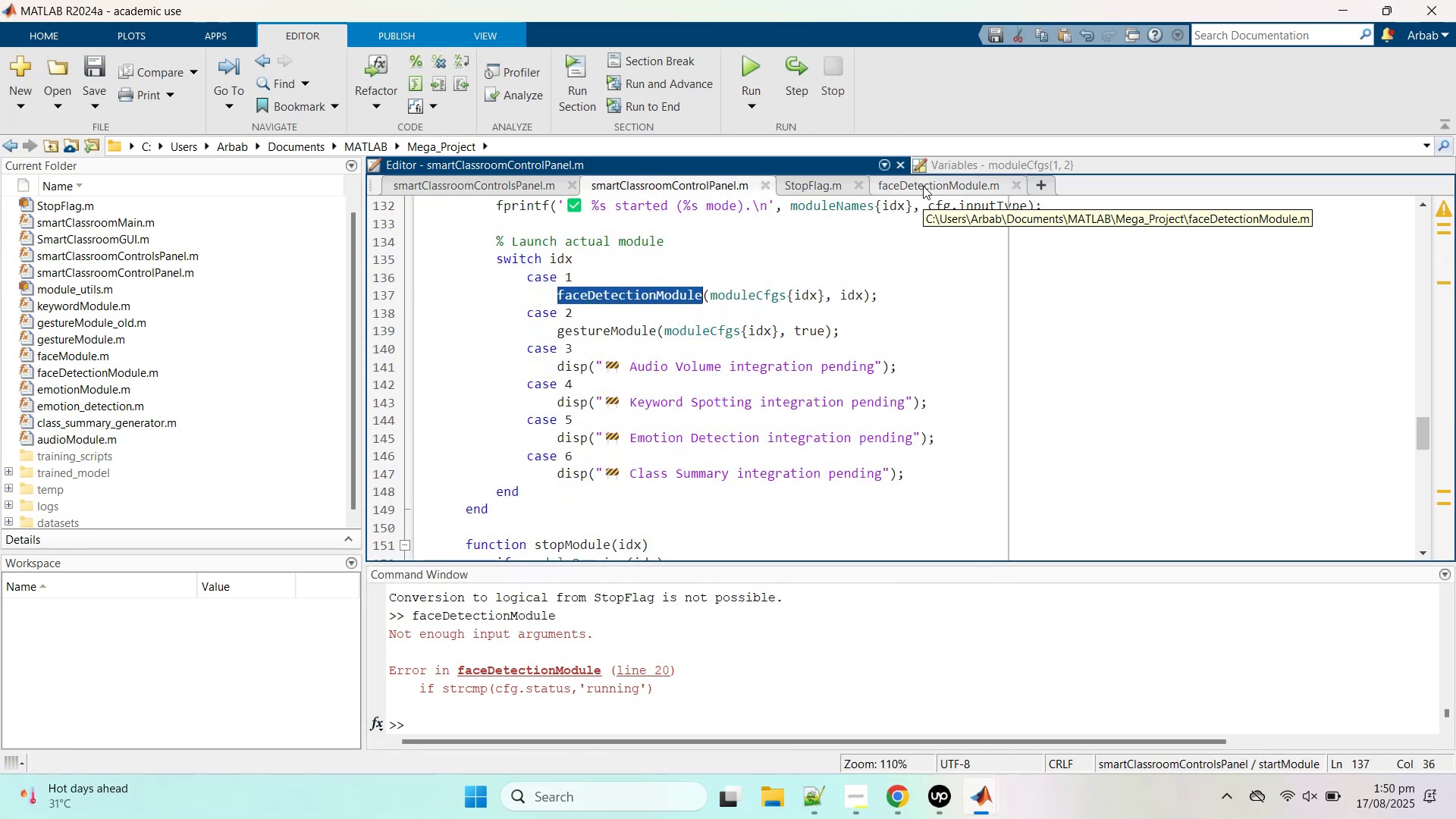 
left_click([918, 168])
 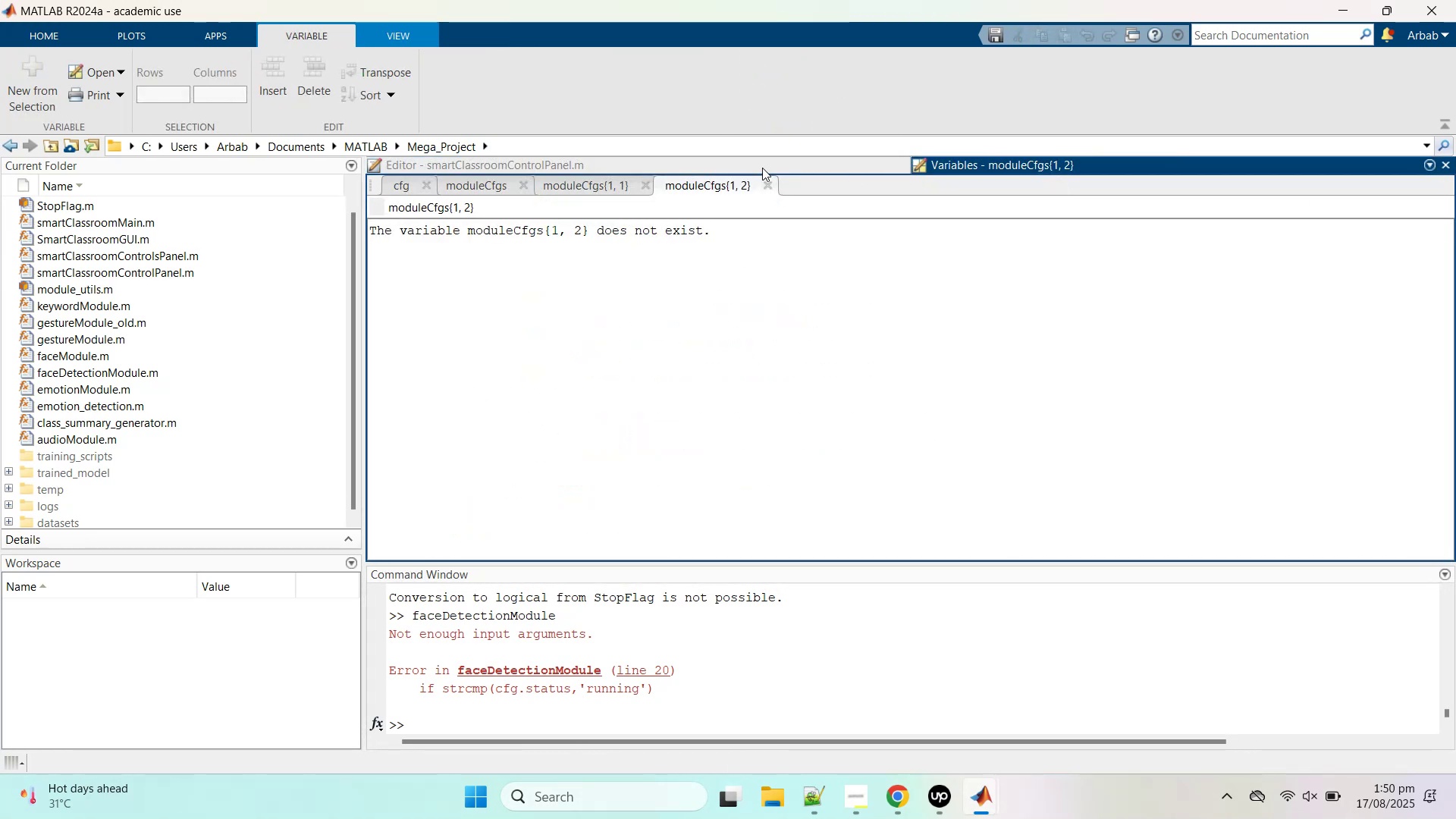 
left_click([696, 161])
 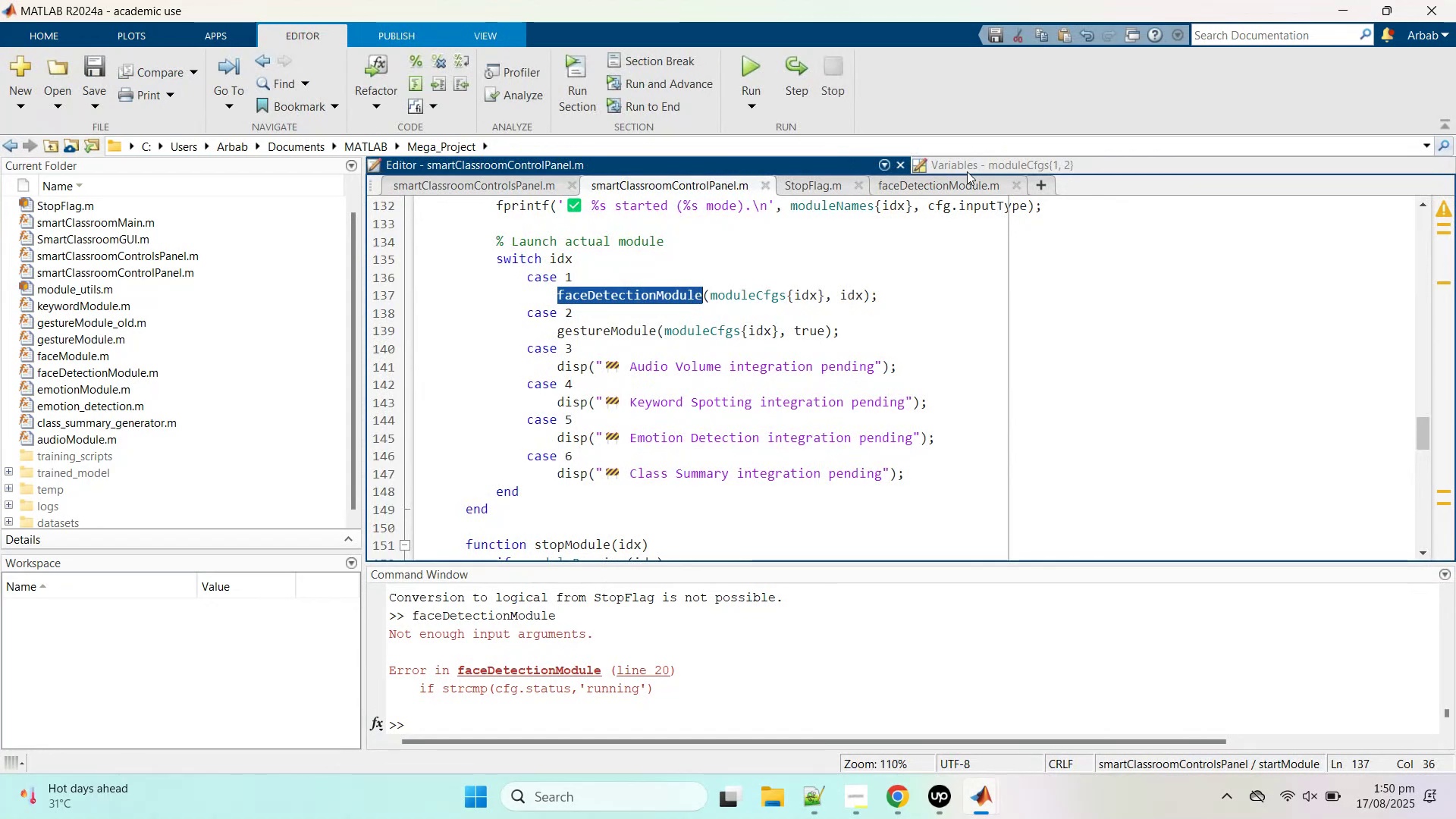 
left_click([940, 184])
 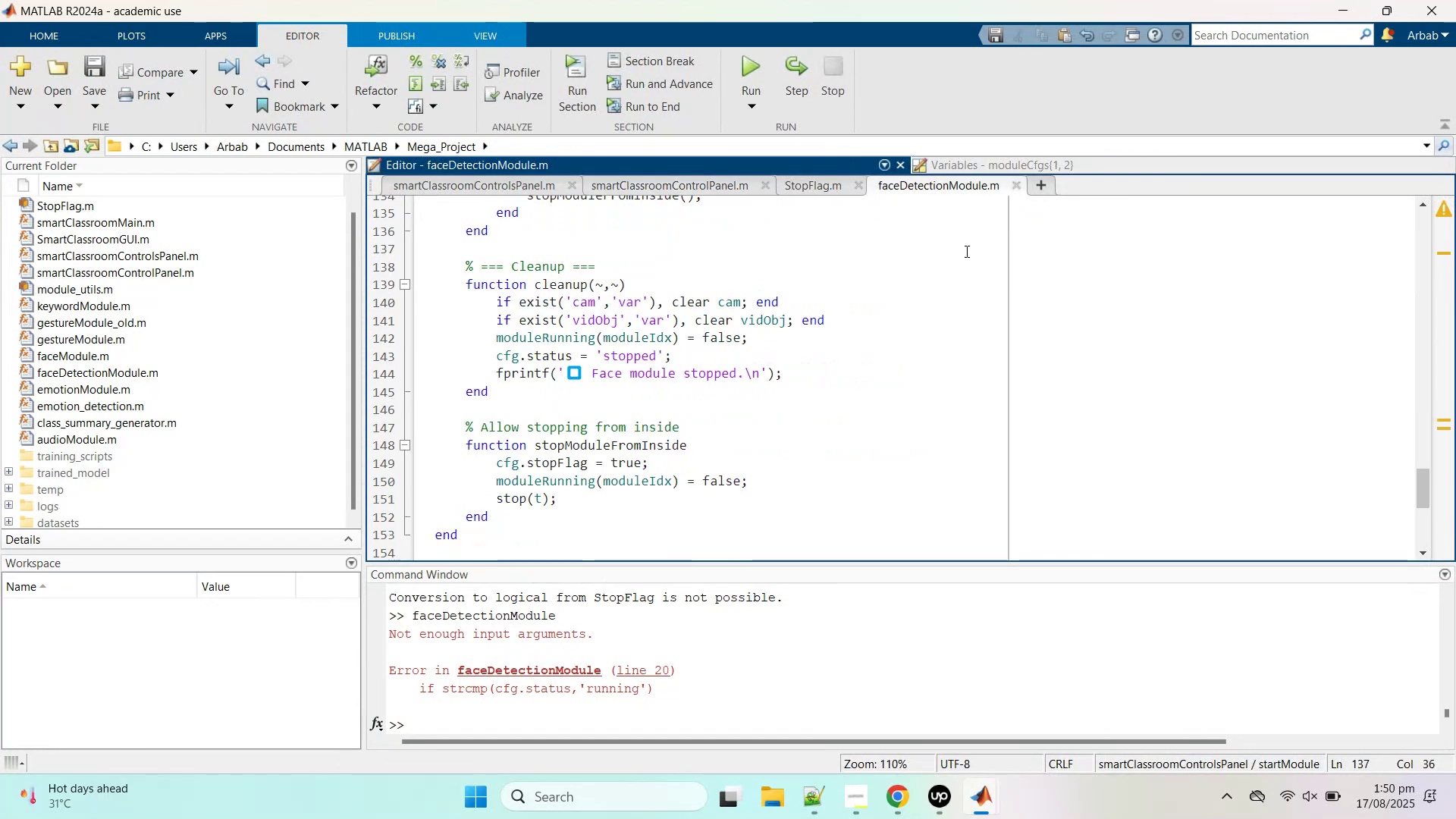 
scroll: coordinate [935, 336], scroll_direction: up, amount: 36.0
 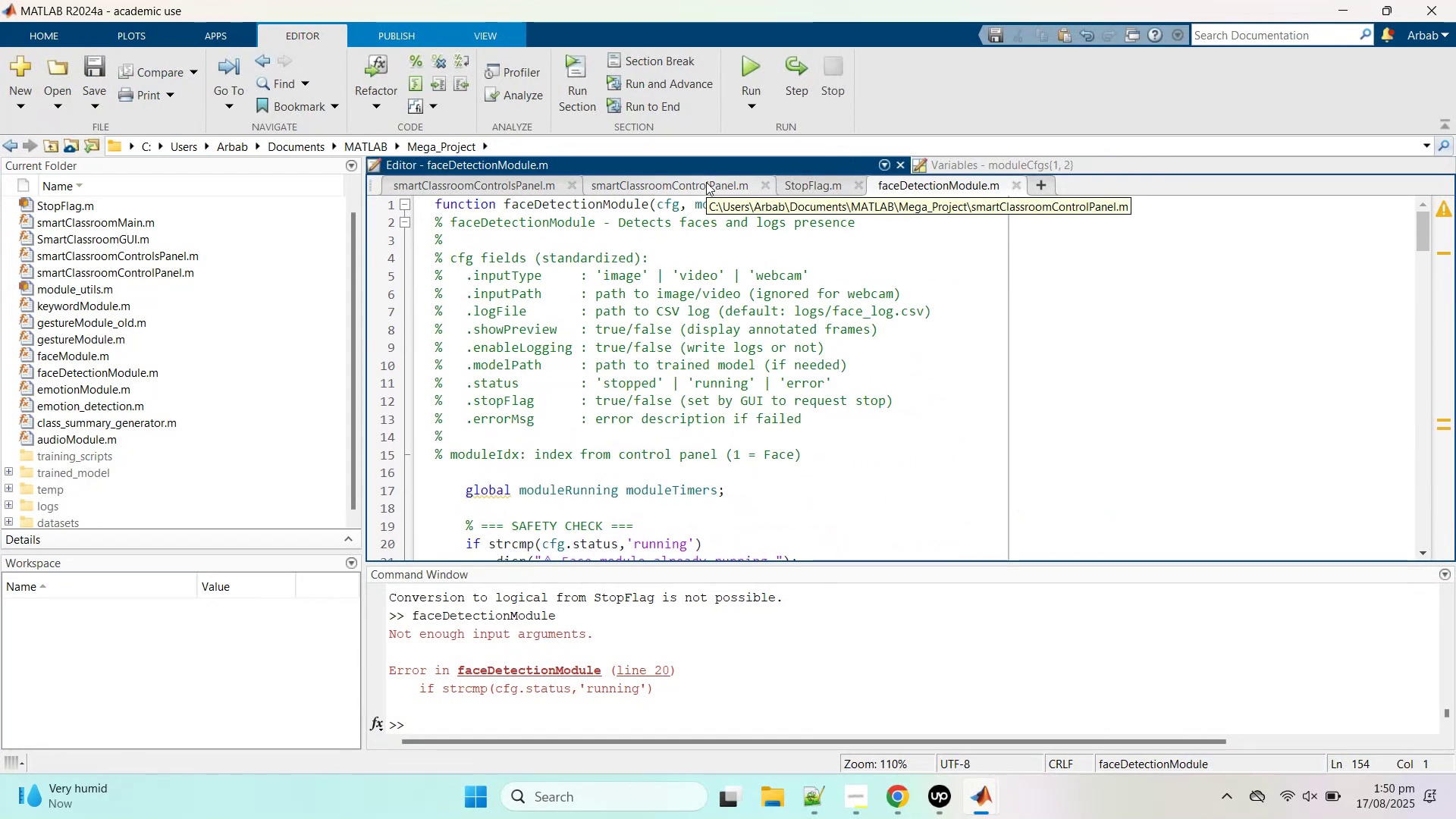 
wait(5.07)
 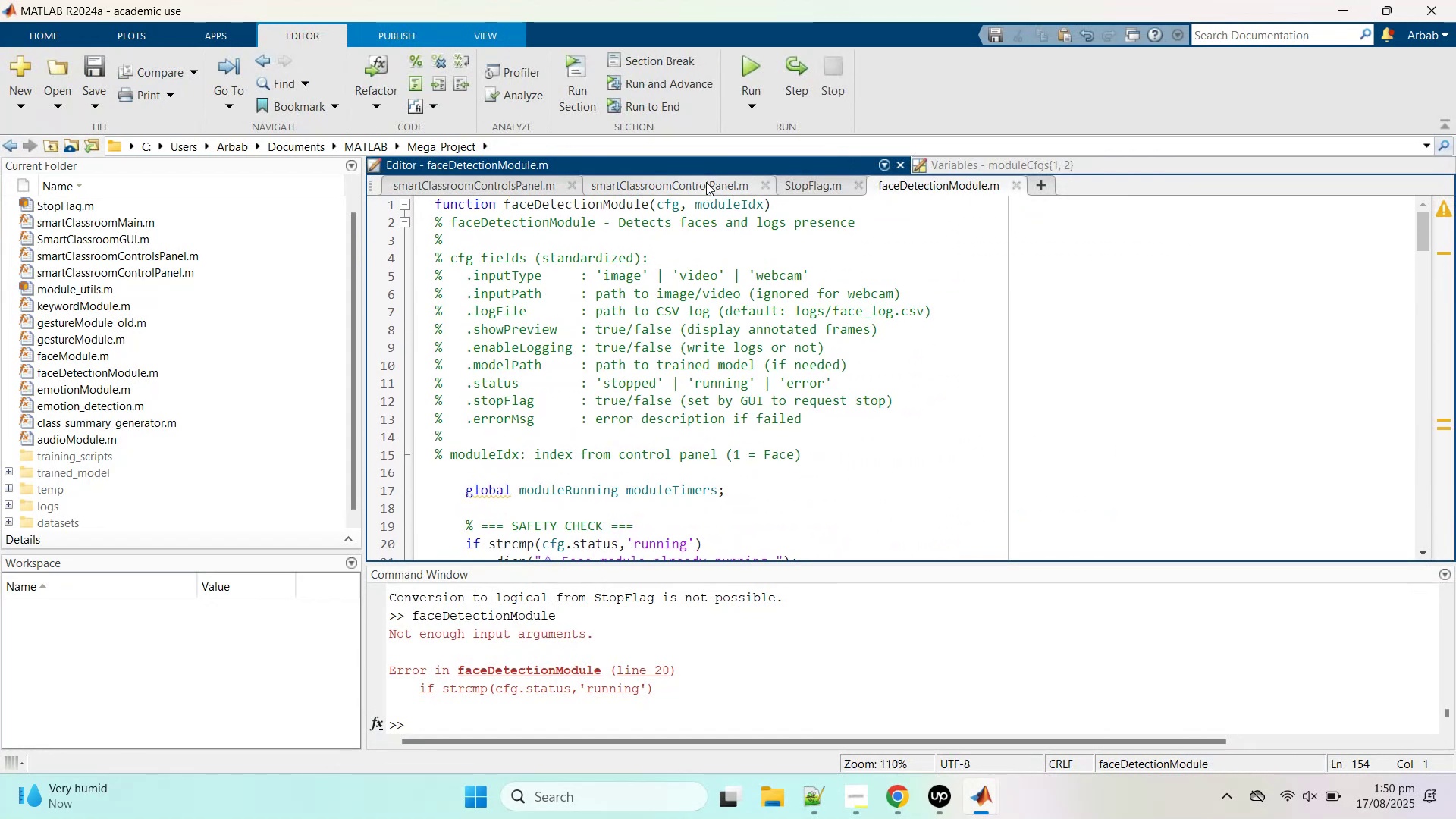 
left_click([706, 182])
 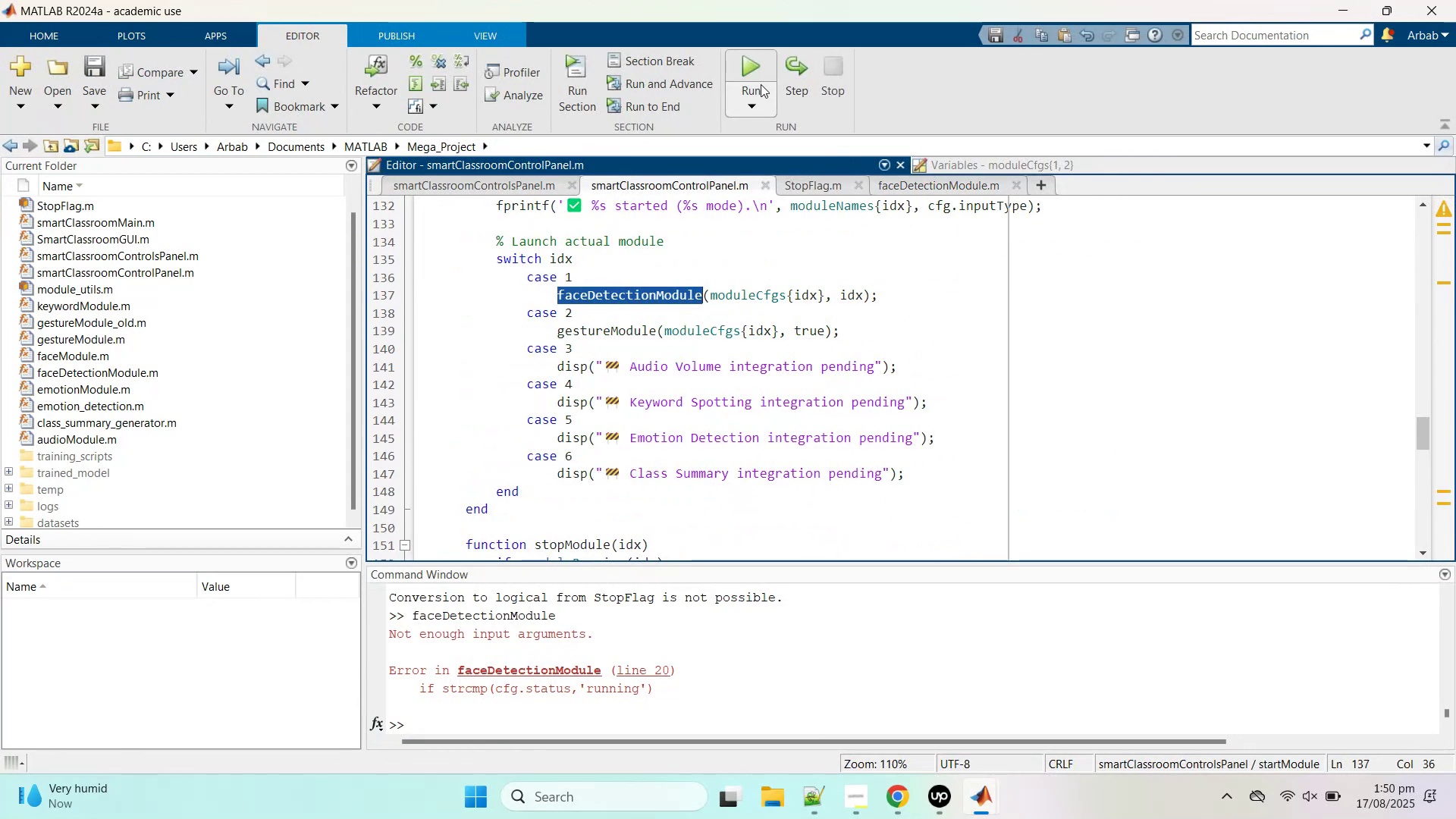 
left_click([752, 66])
 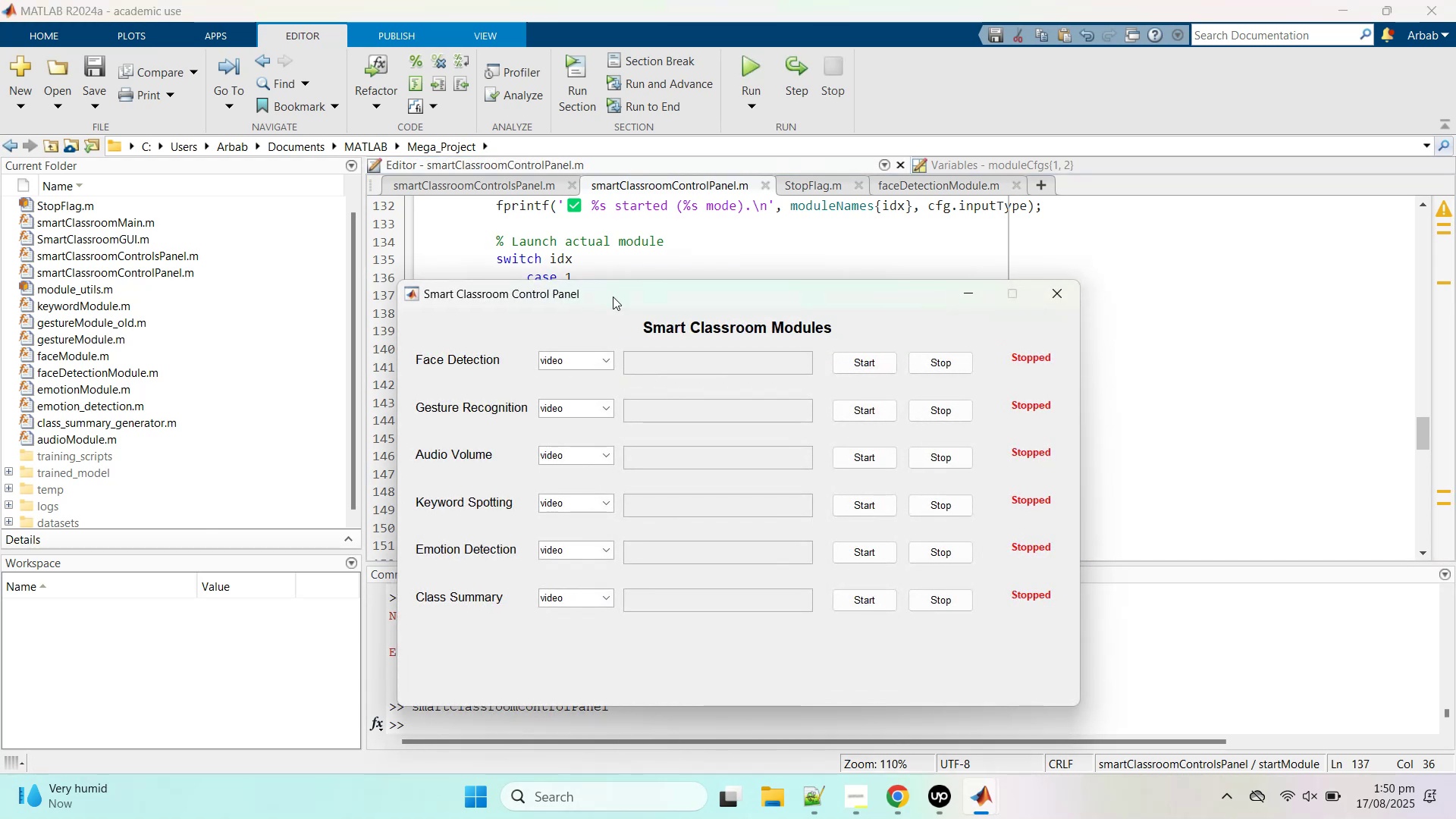 
left_click([584, 357])
 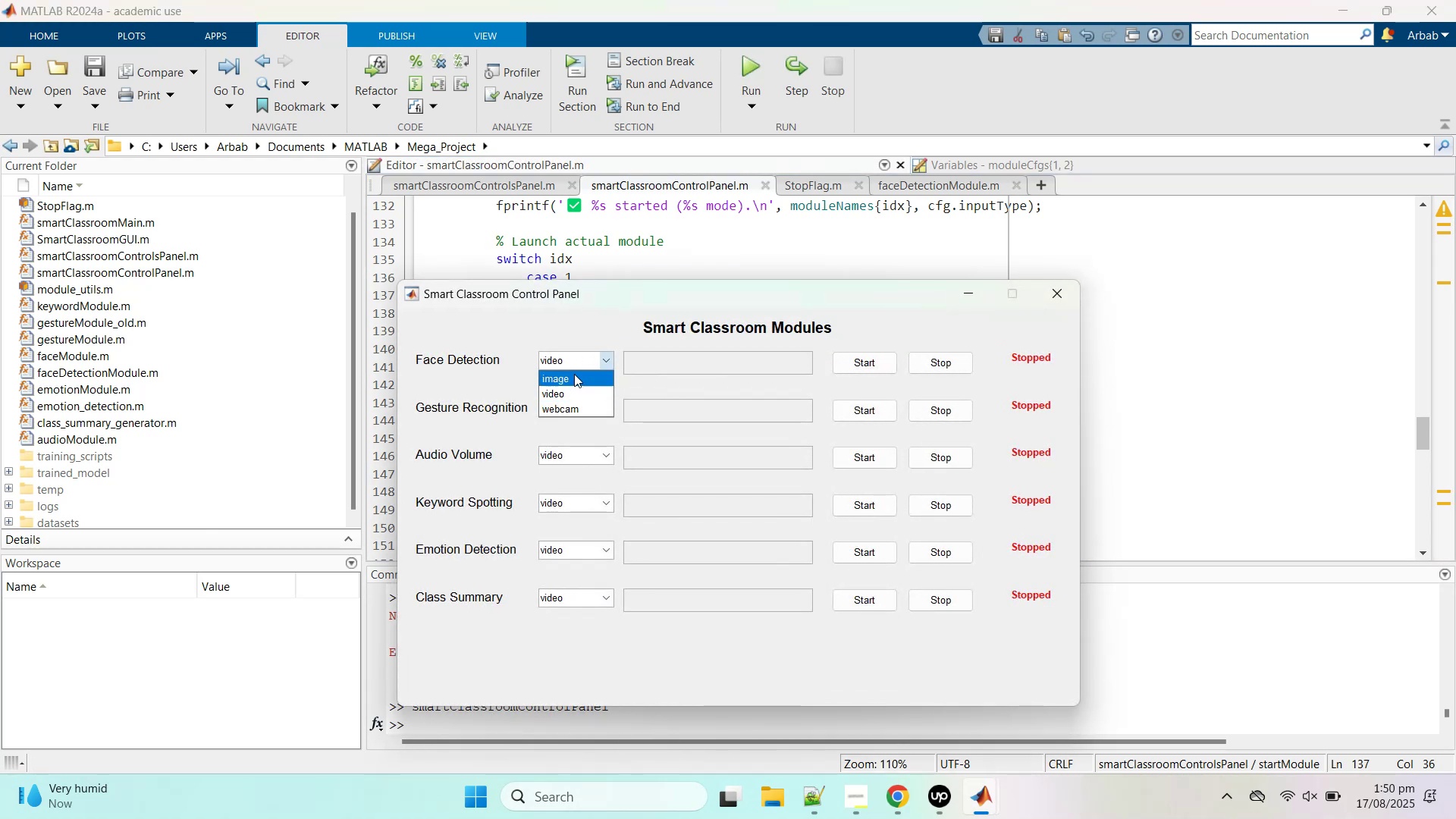 
left_click([574, 371])
 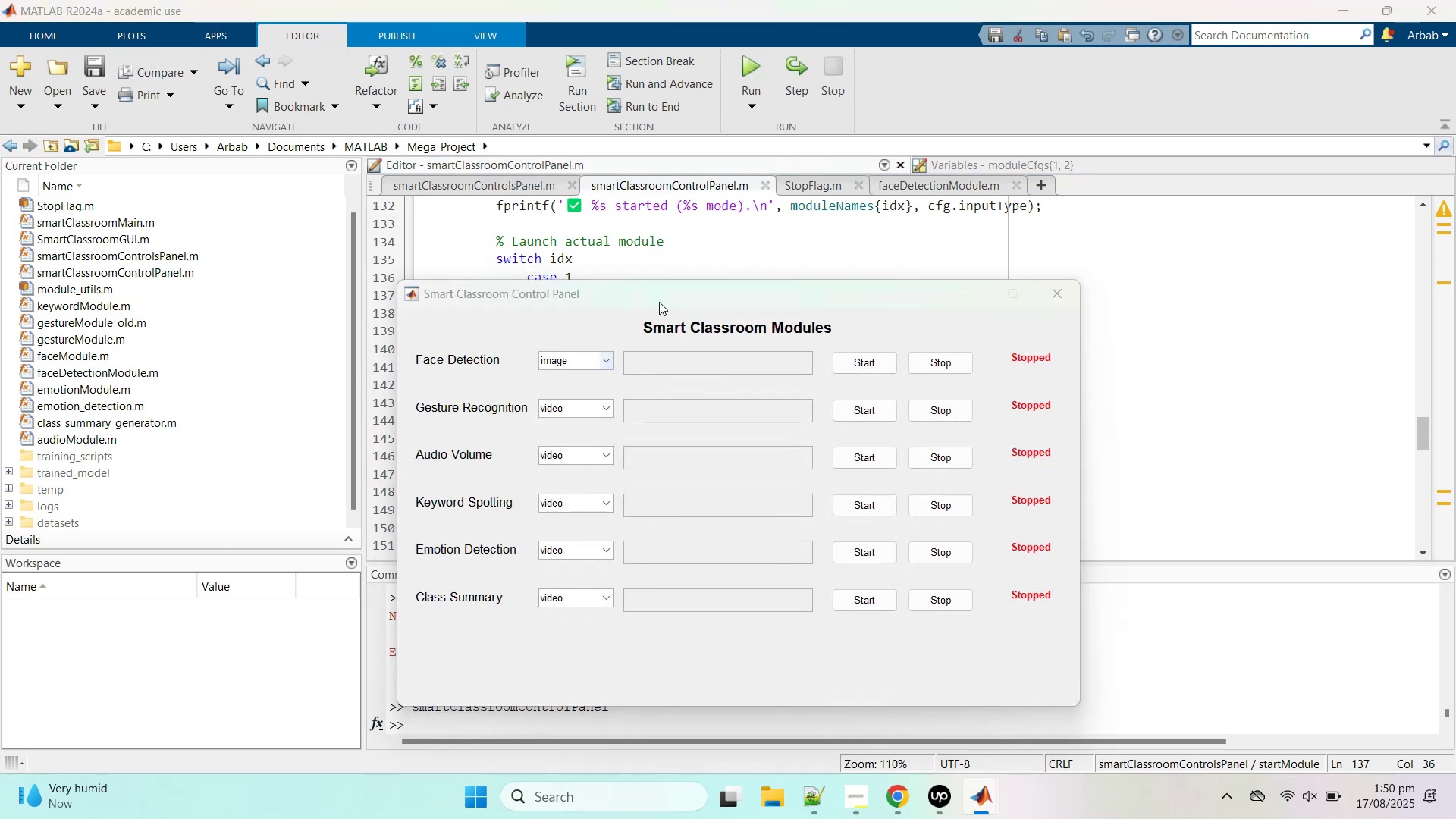 
left_click_drag(start_coordinate=[659, 298], to_coordinate=[882, 80])
 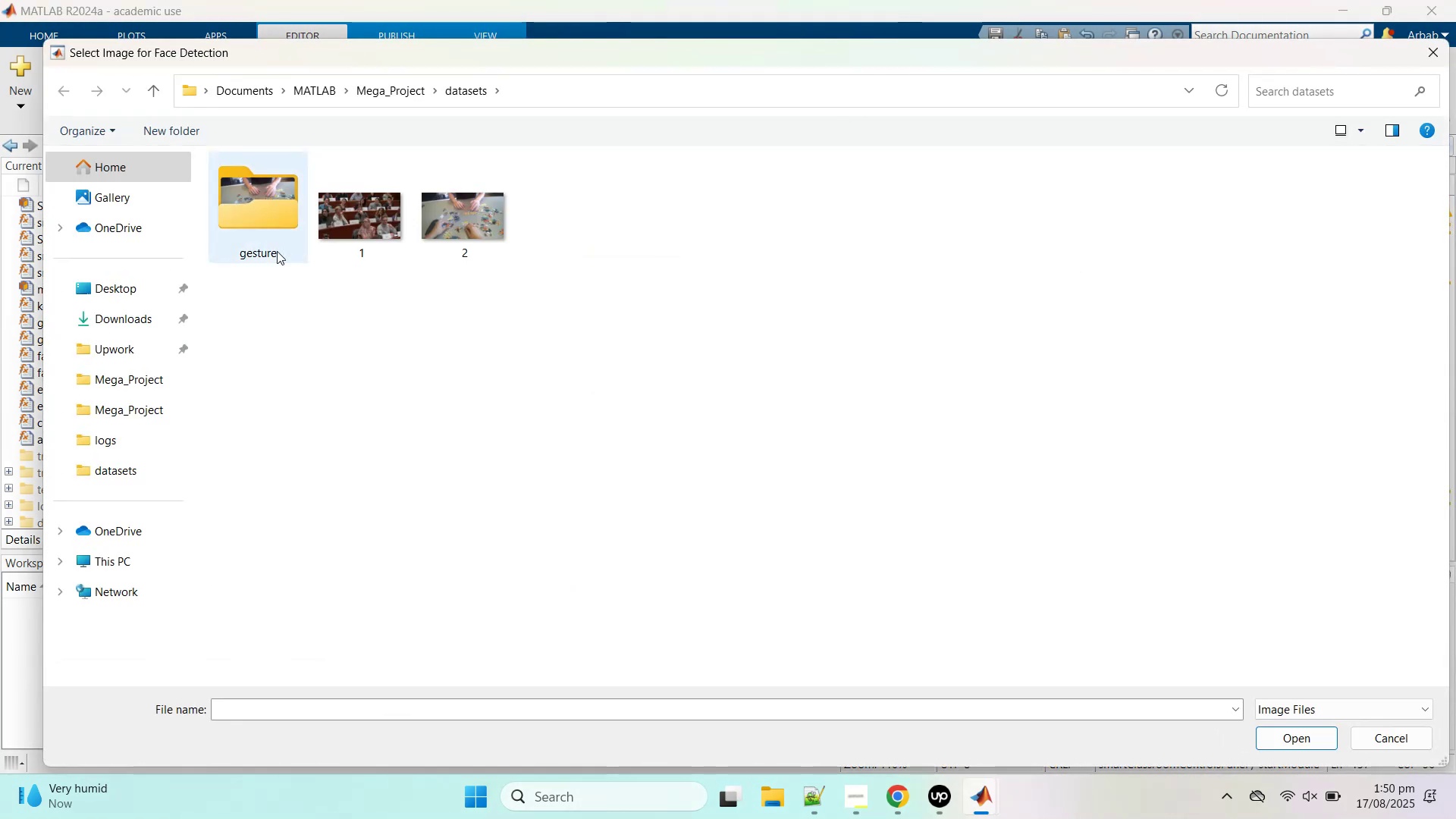 
mouse_move([365, 225])
 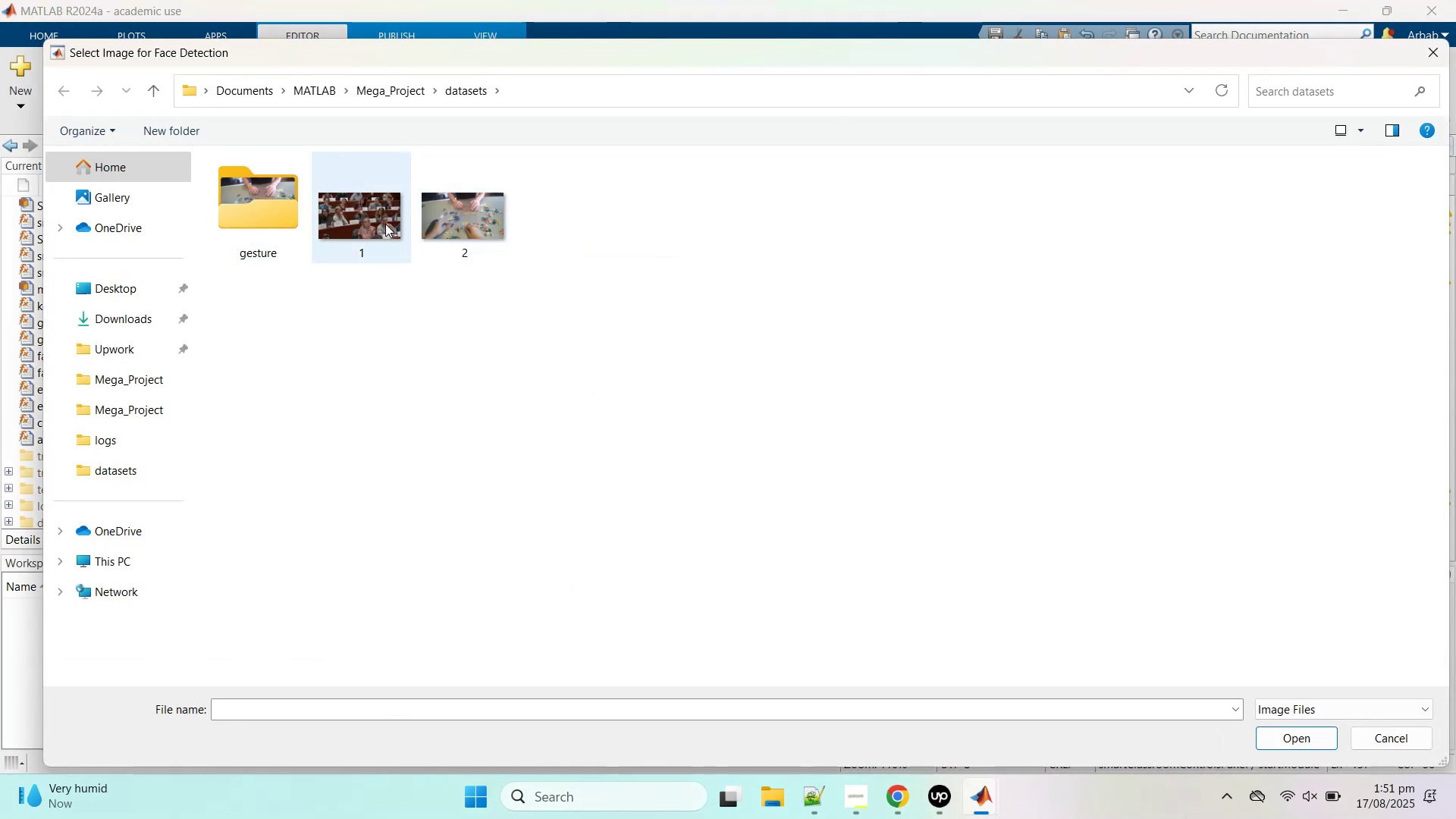 
double_click([385, 224])
 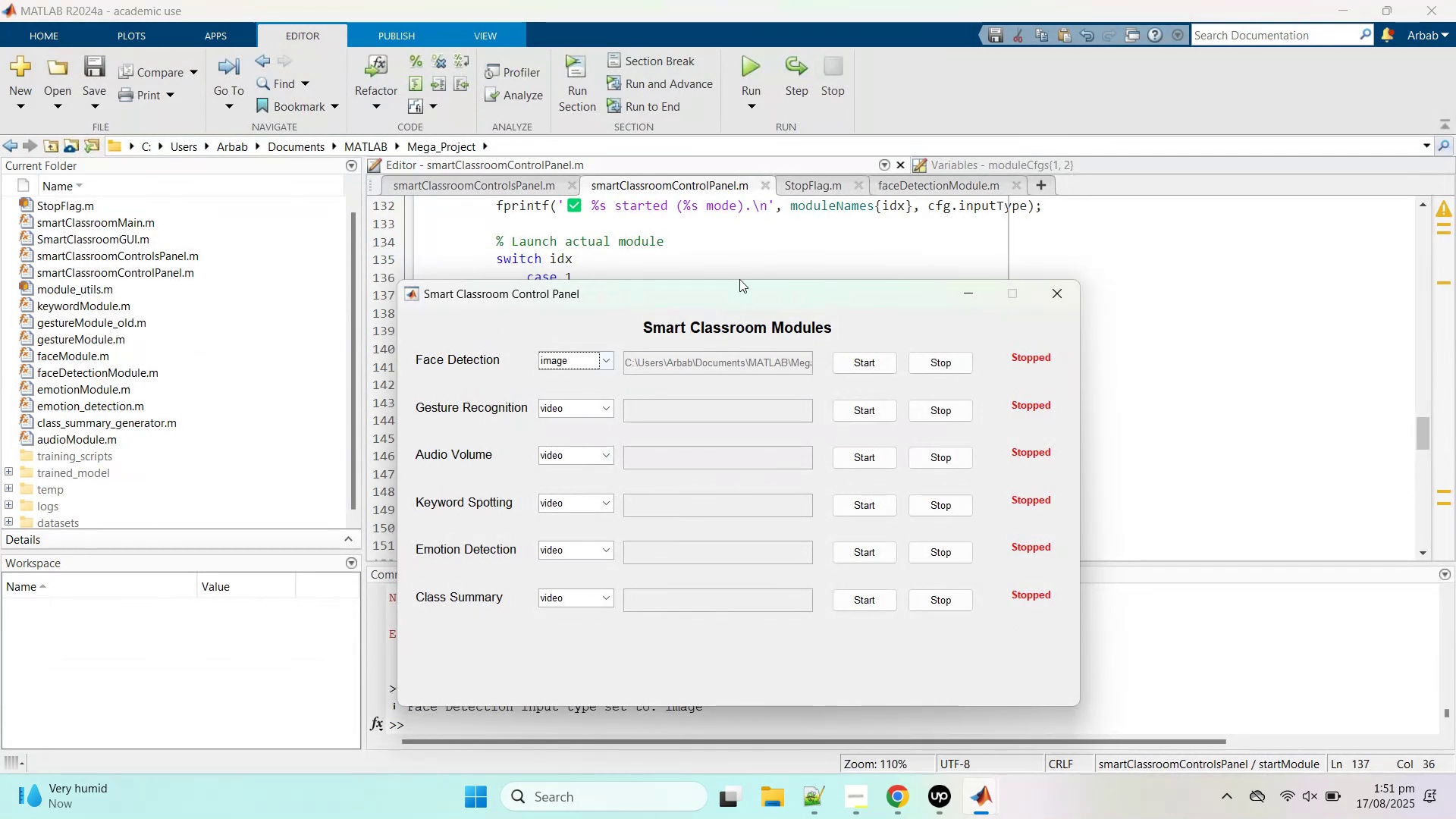 
left_click_drag(start_coordinate=[732, 293], to_coordinate=[954, 110])
 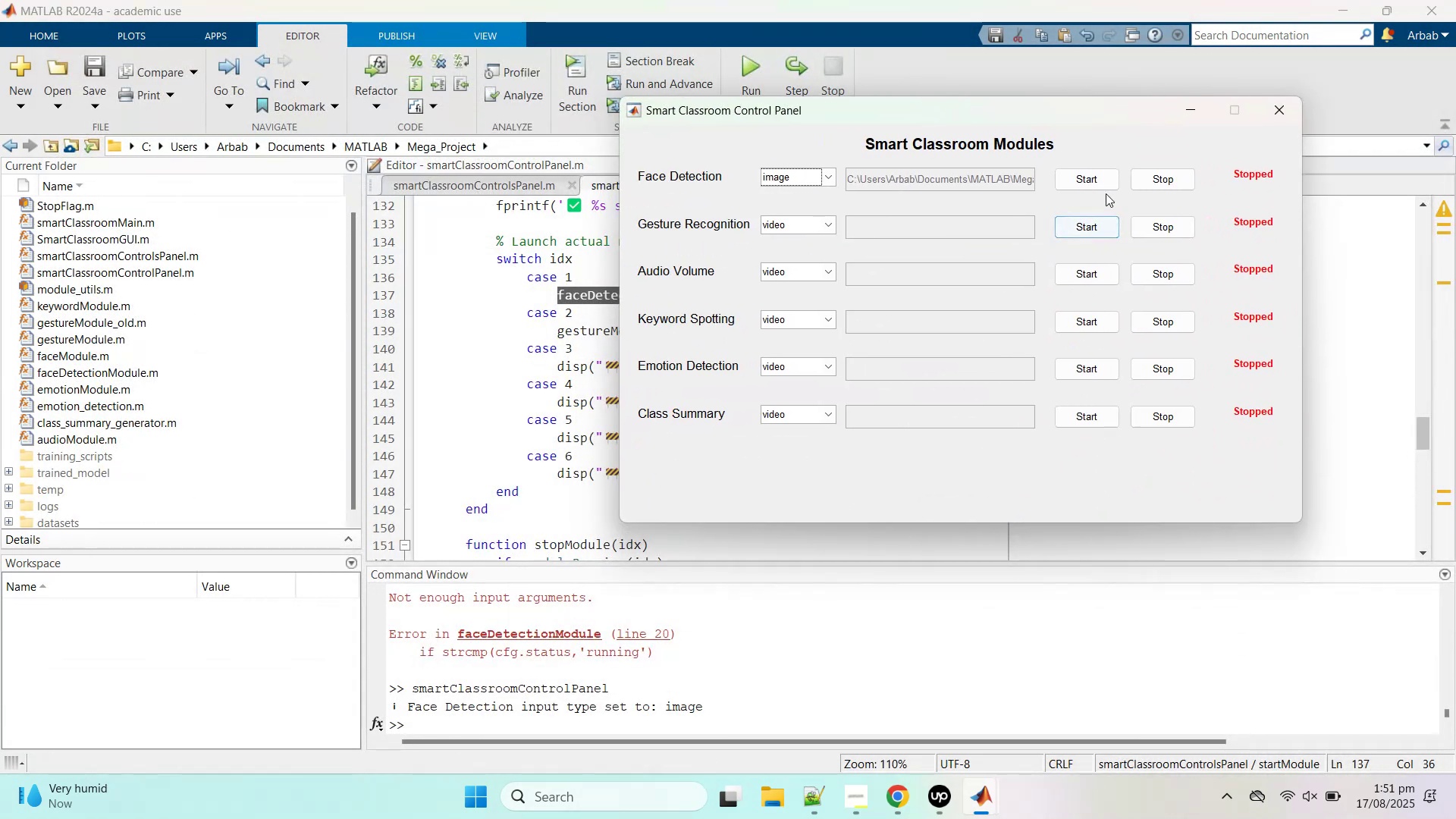 
left_click([1097, 177])
 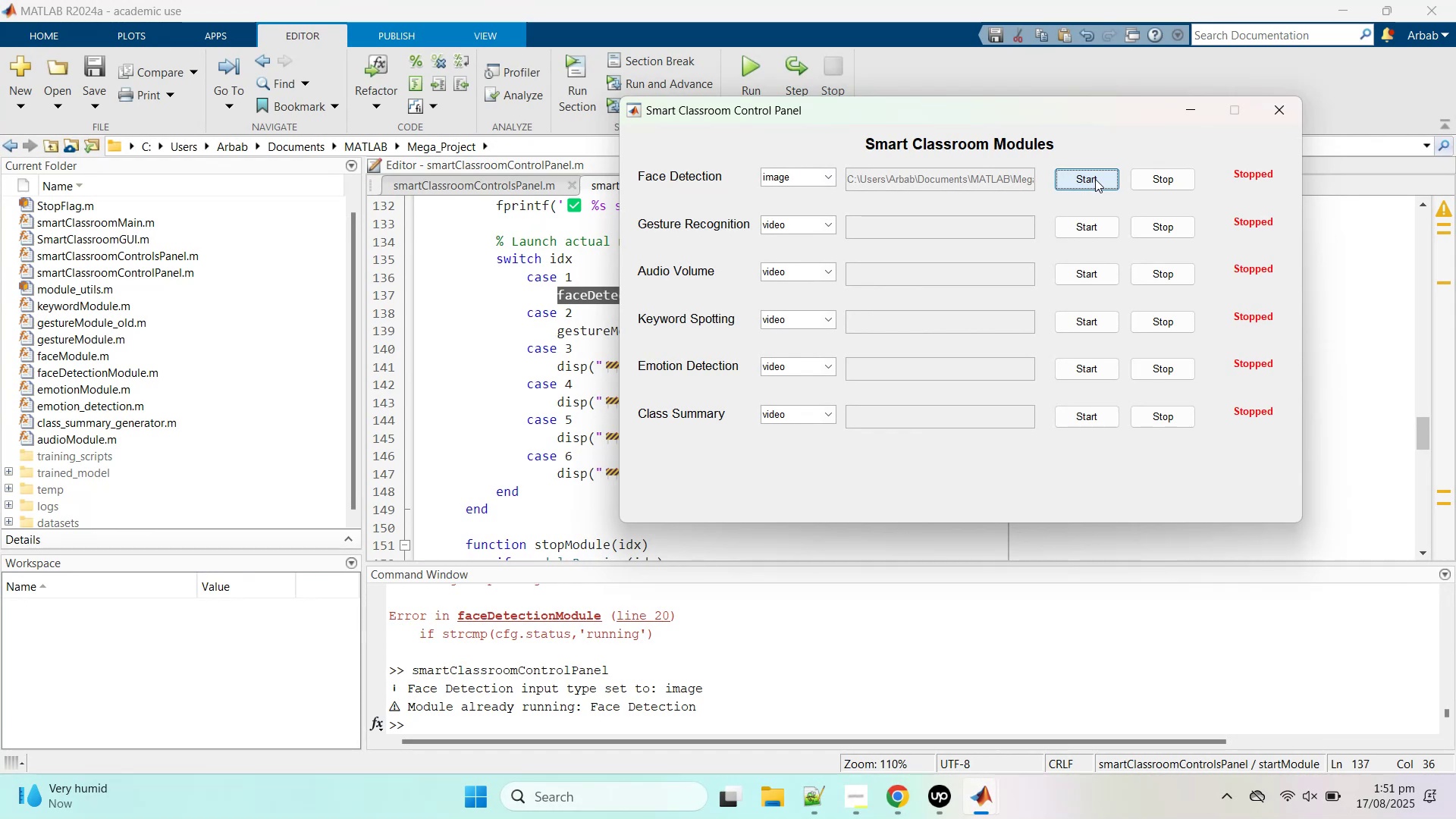 
left_click([1165, 177])
 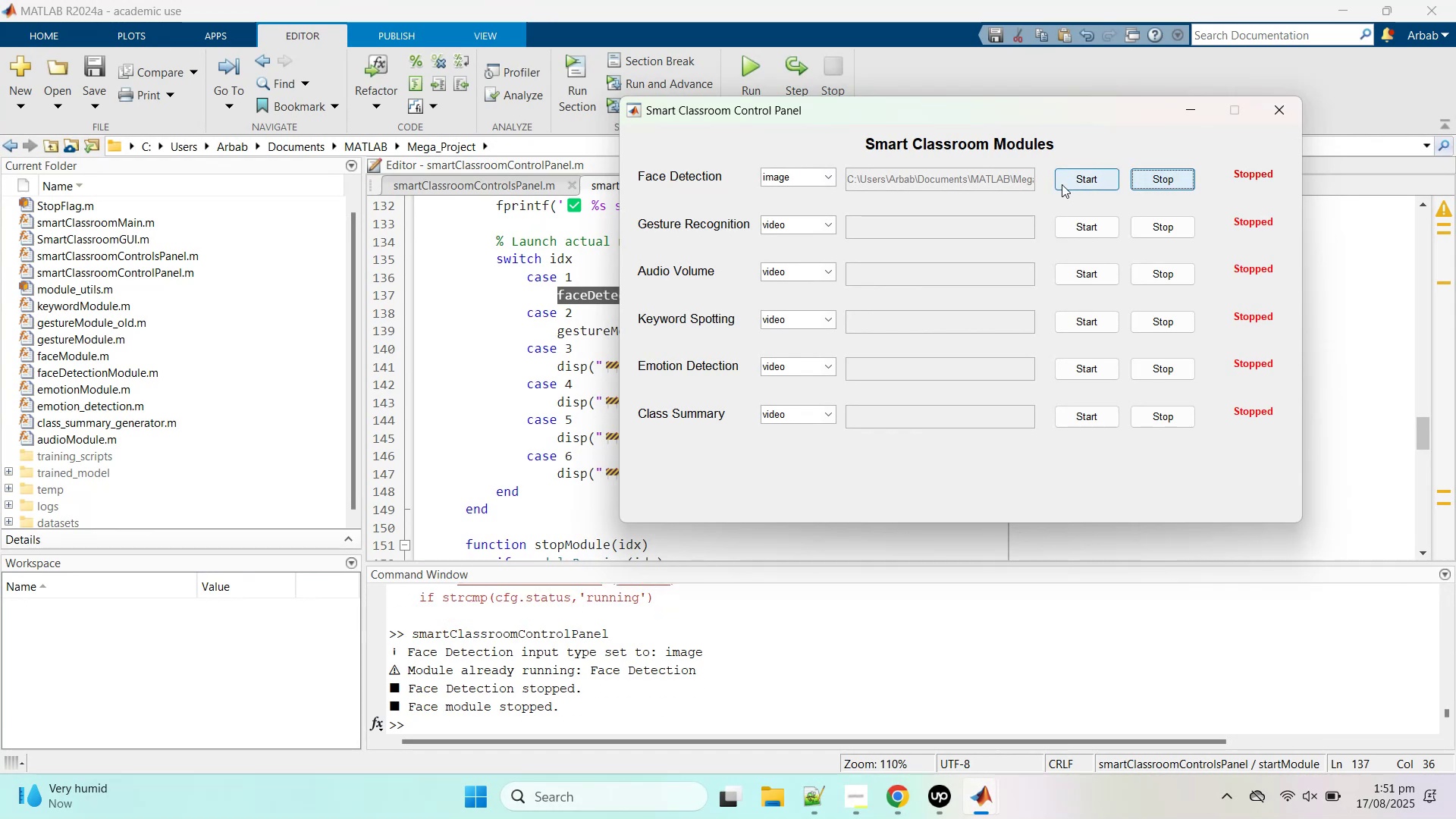 
left_click([1062, 184])
 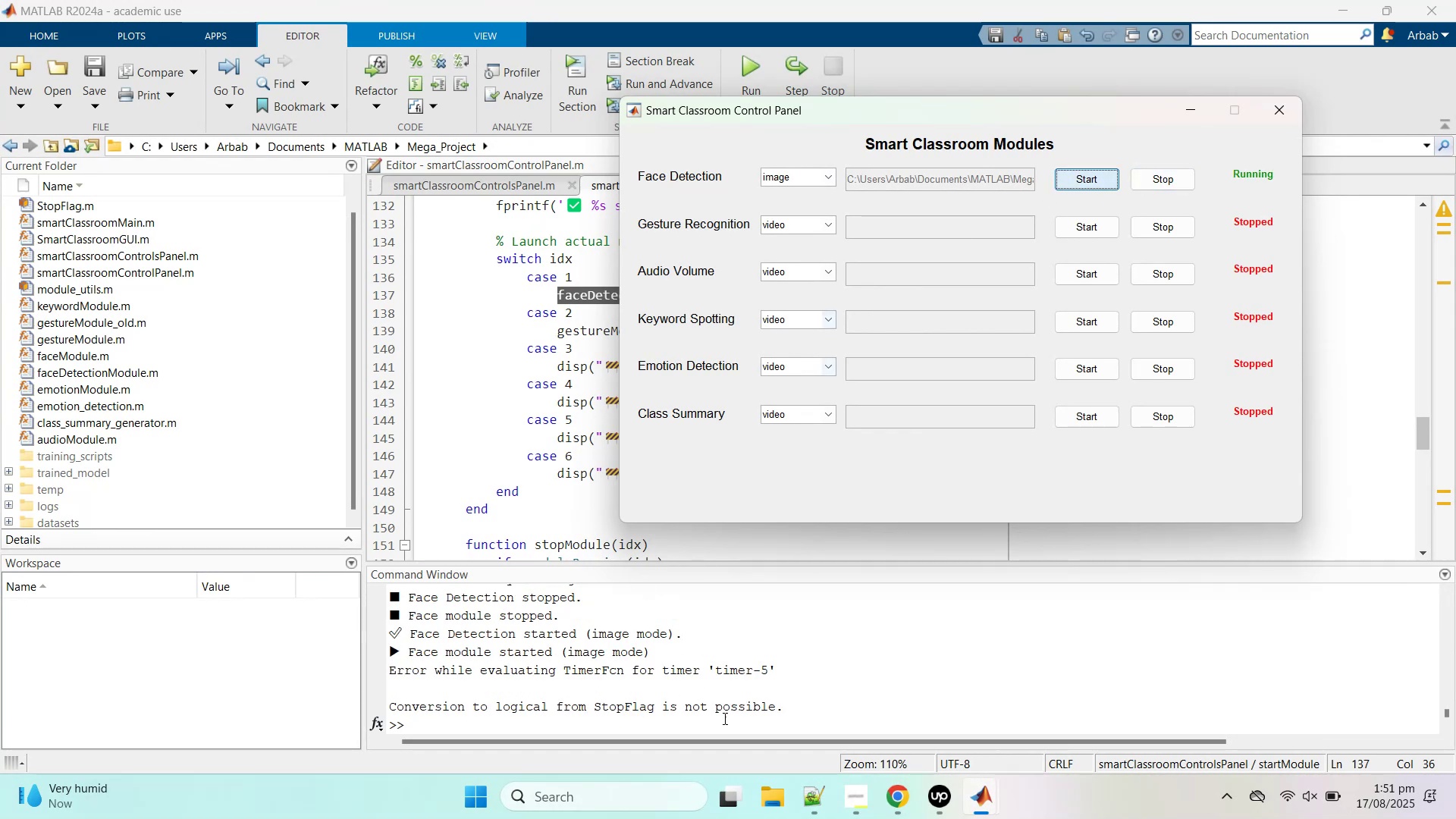 
left_click_drag(start_coordinate=[786, 700], to_coordinate=[369, 663])
 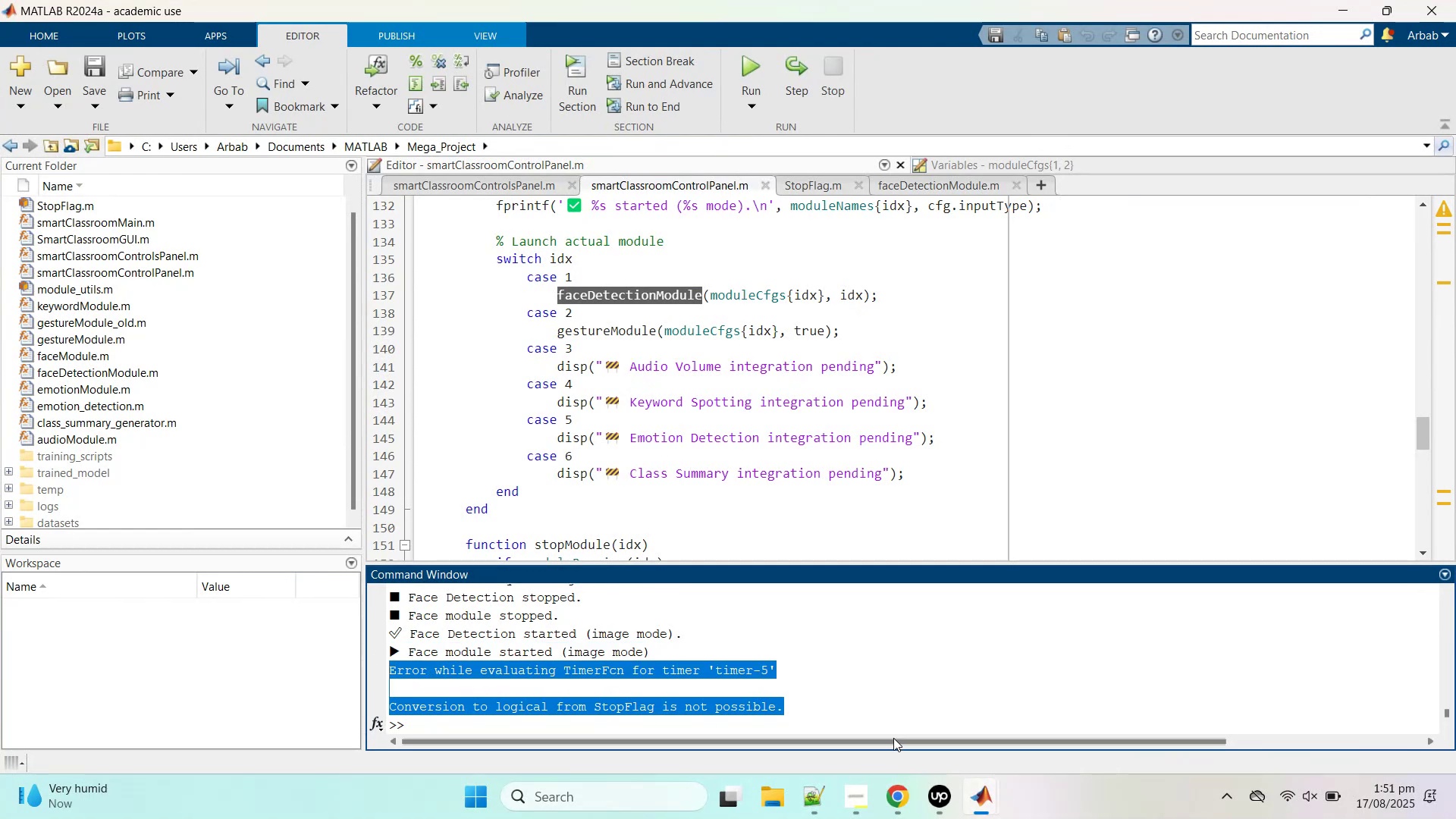 
key(Control+C)
 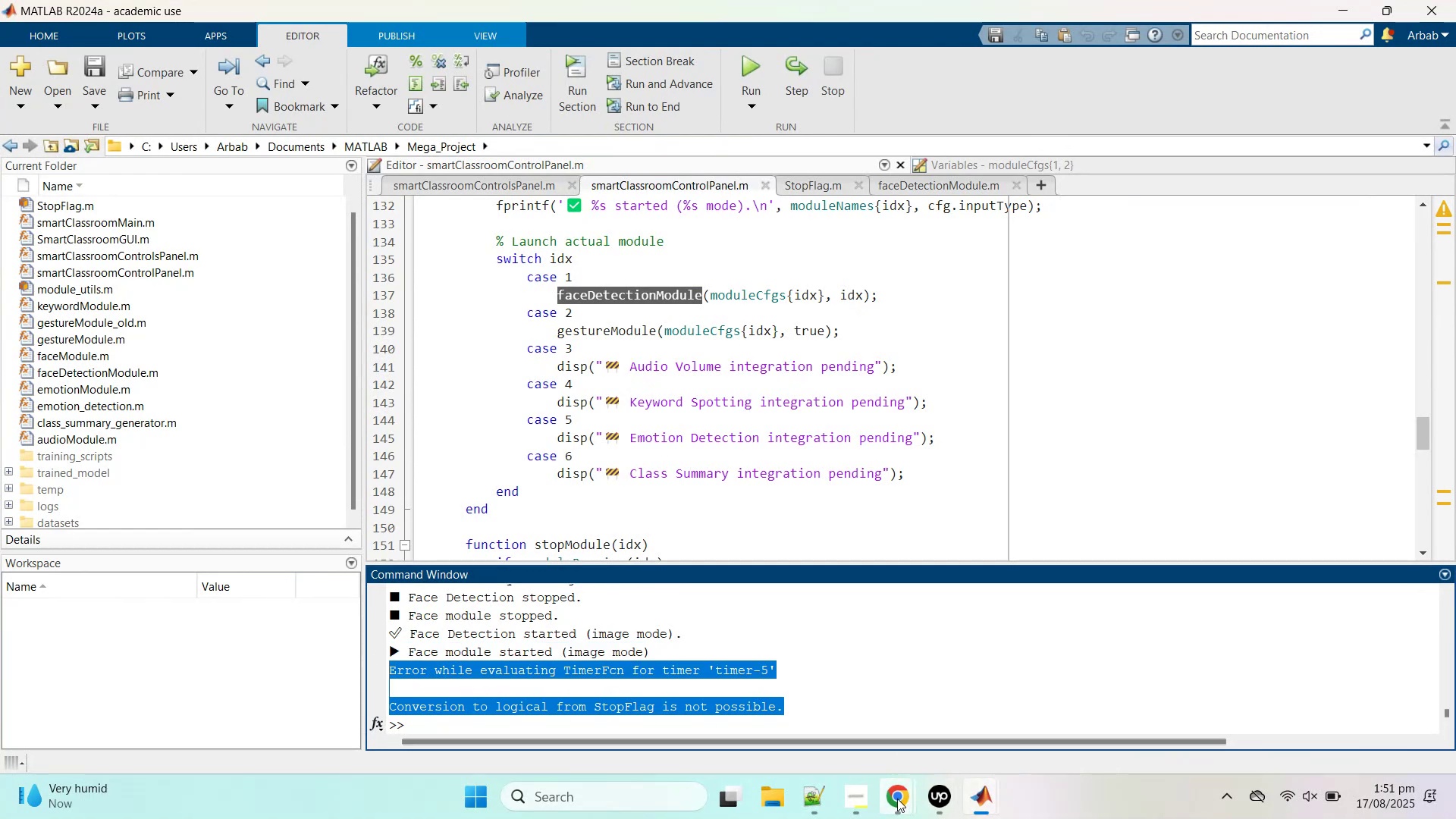 
left_click([897, 799])
 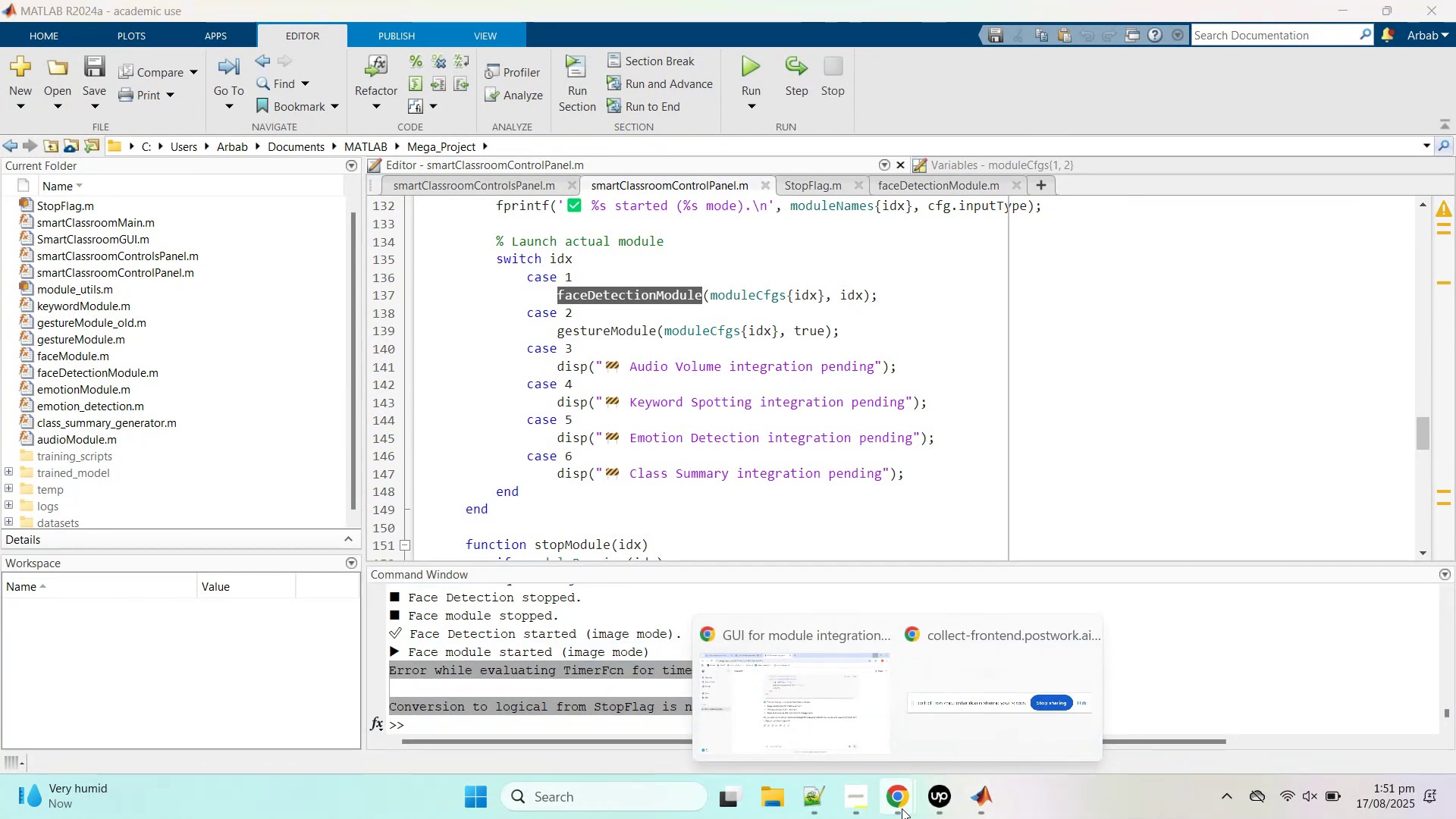 
left_click([795, 726])
 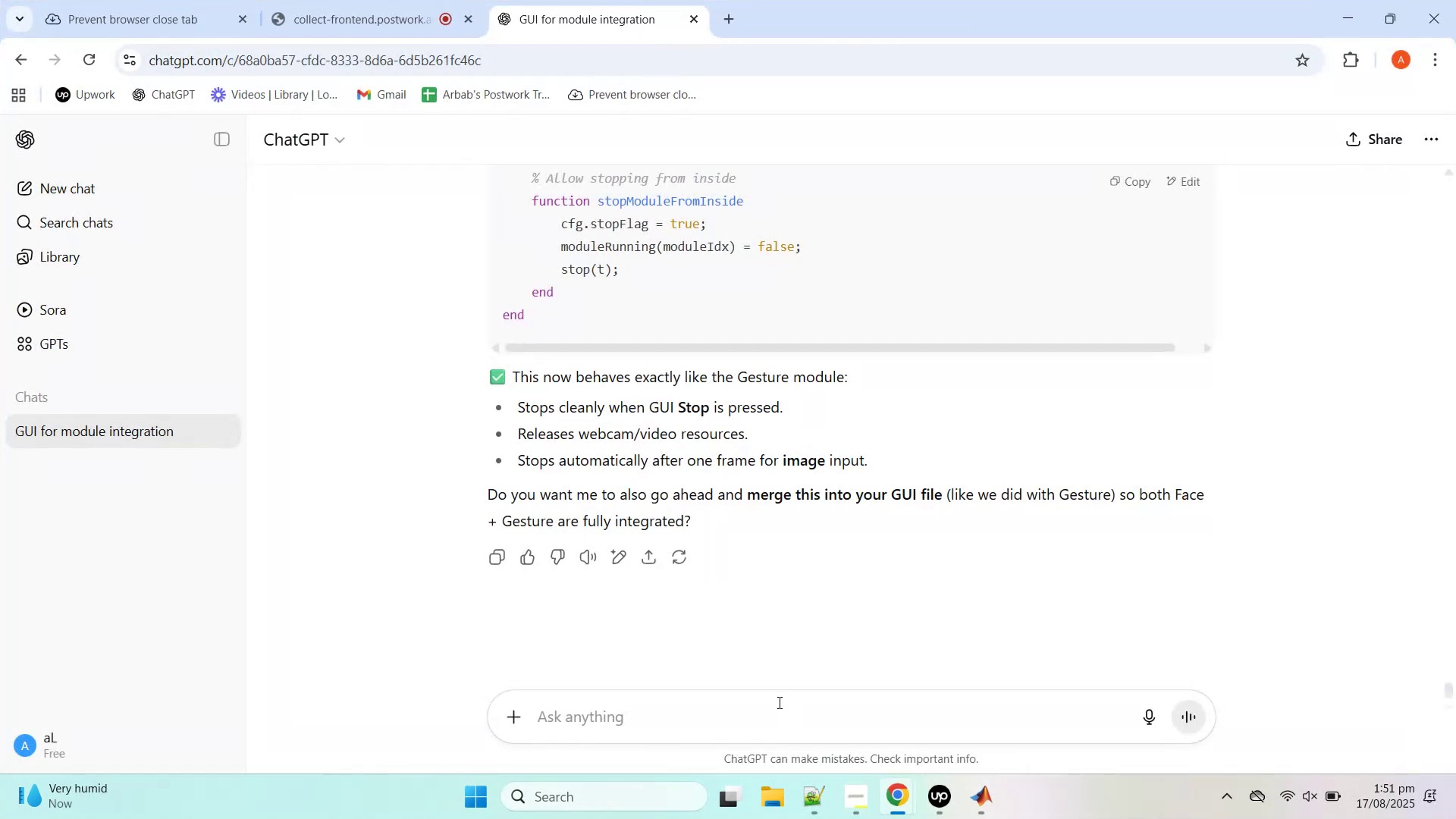 
left_click([772, 706])
 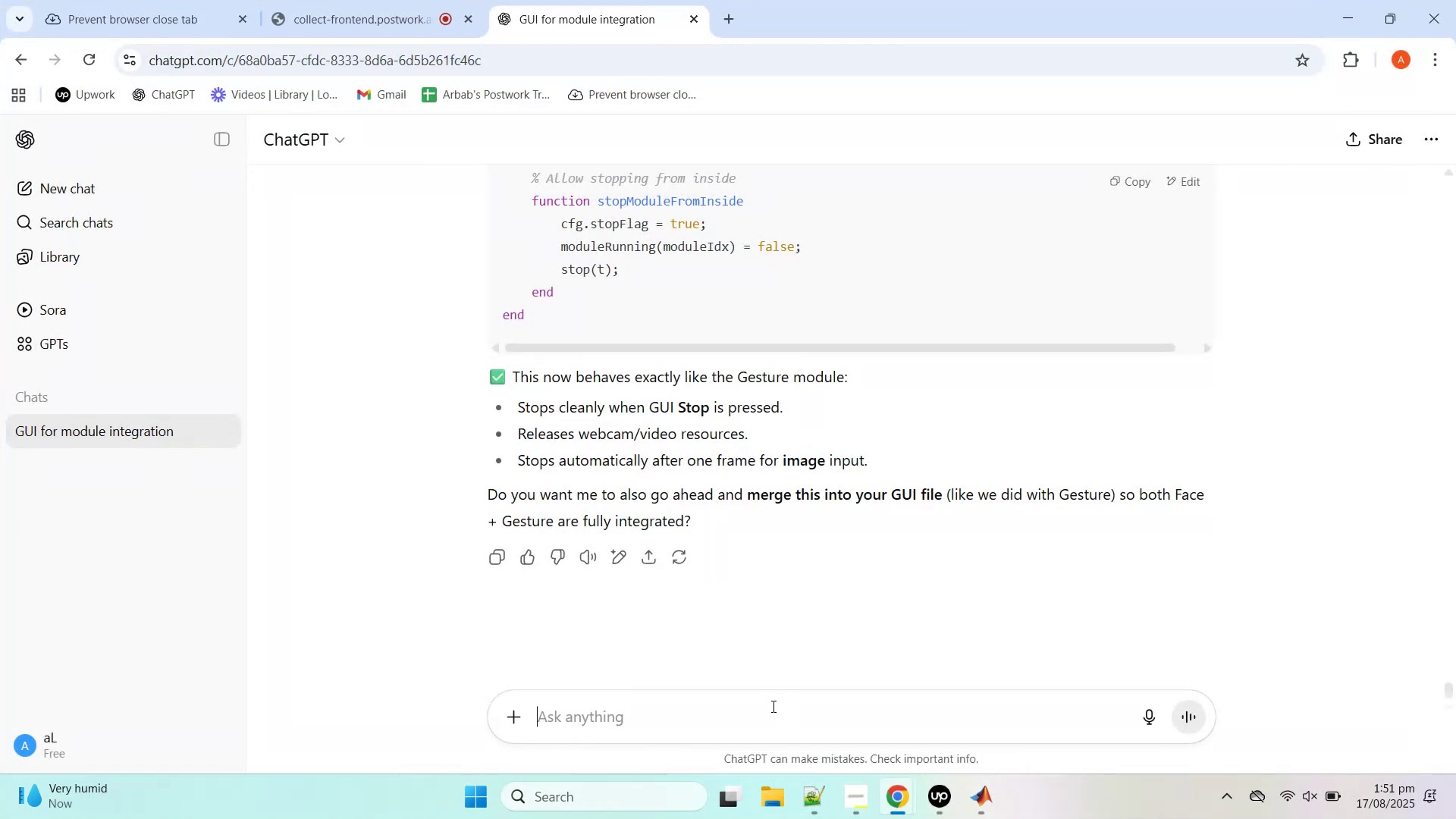 
key(Control+V)
 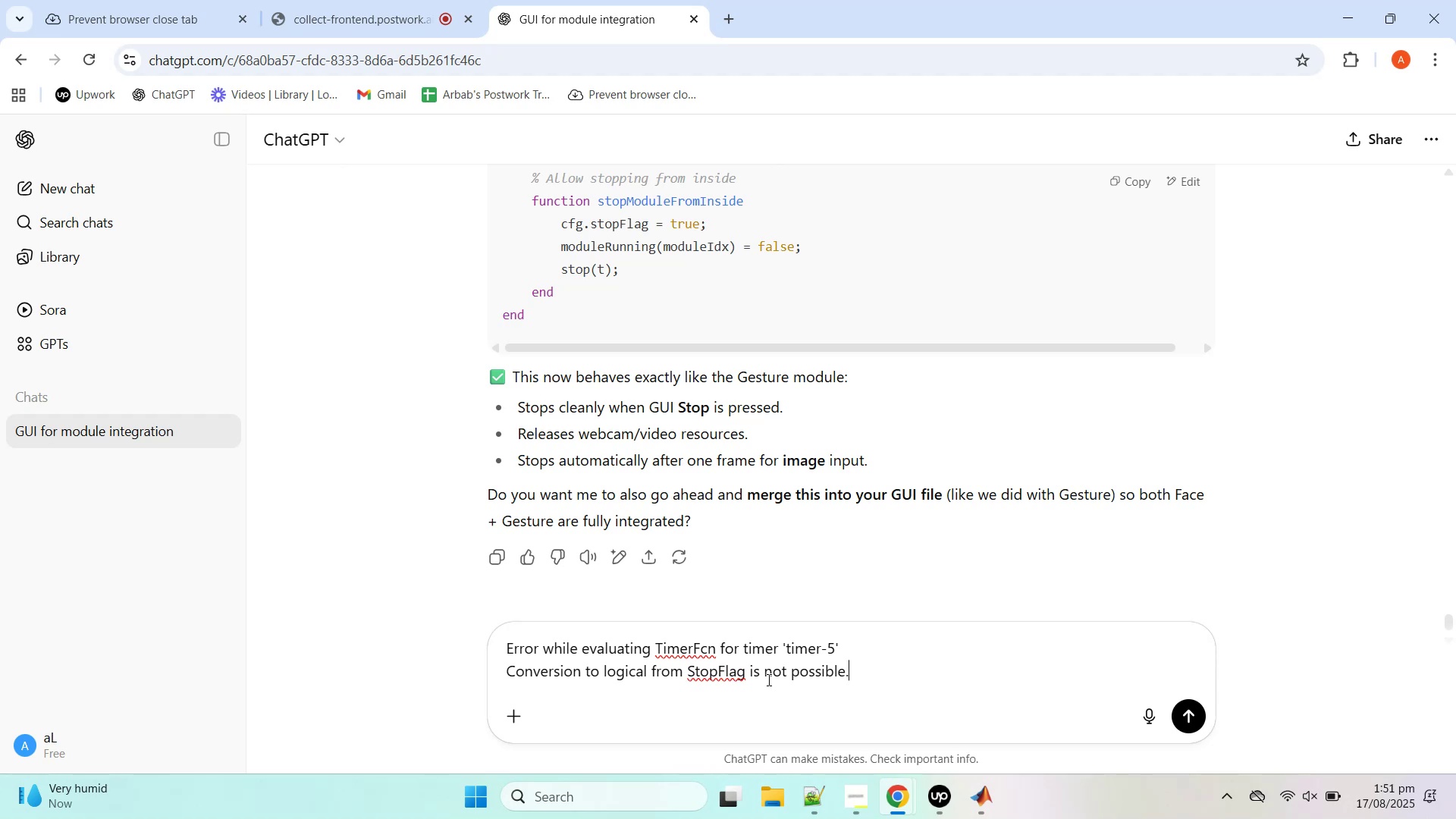 
wait(5.11)
 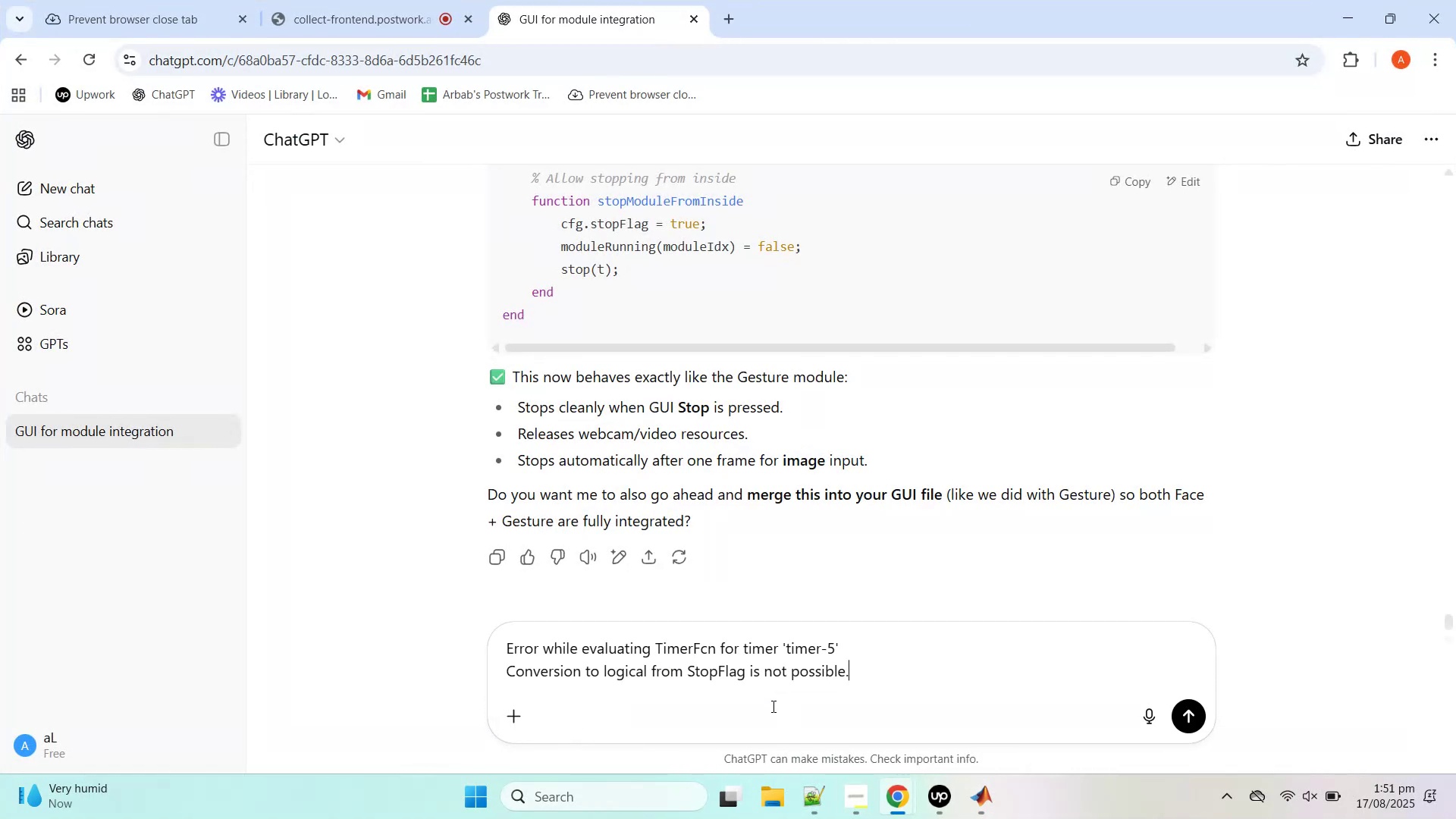 
key(Enter)
 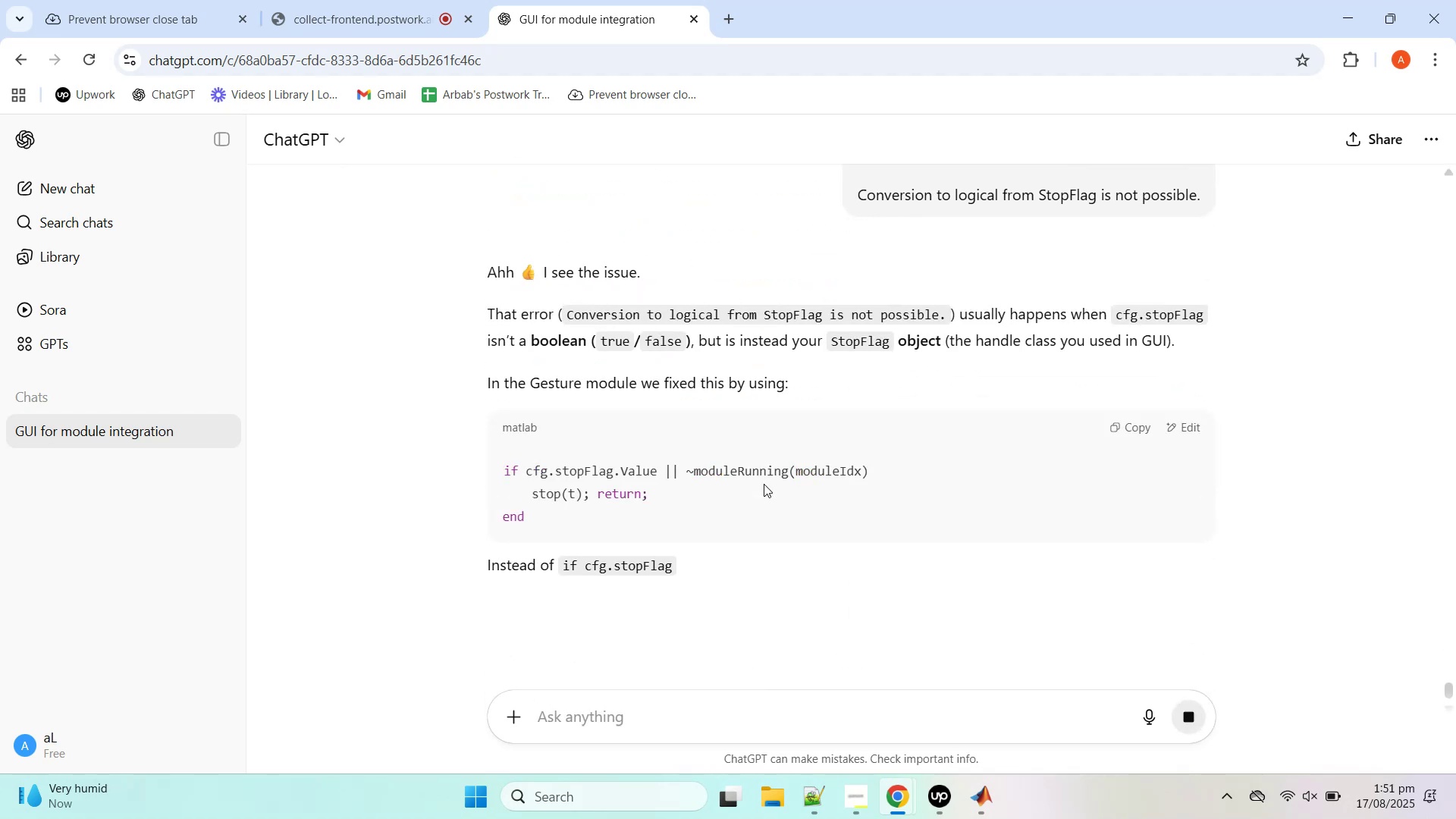 
wait(11.32)
 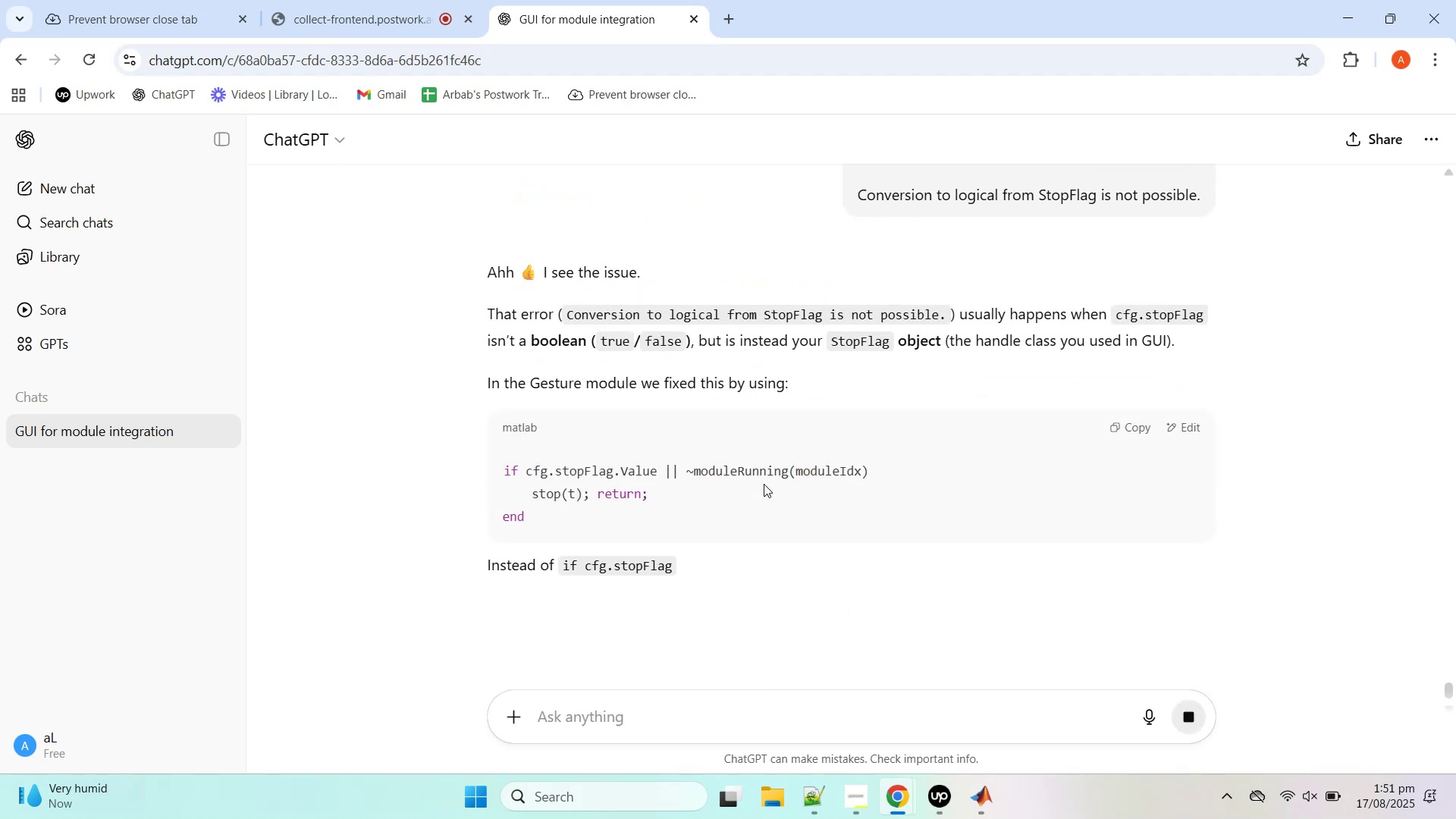 
scroll: coordinate [714, 529], scroll_direction: down, amount: 6.0
 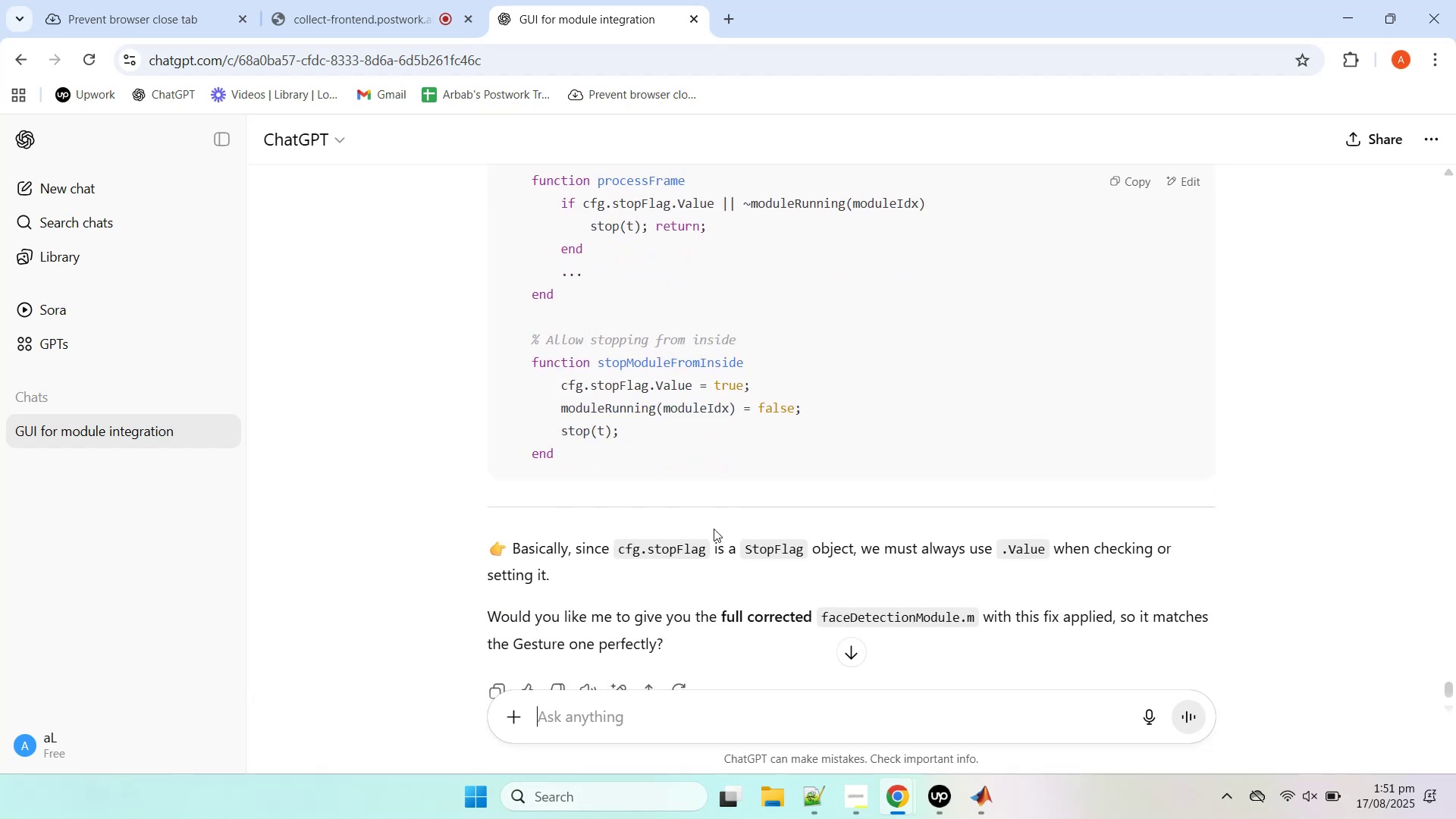 
scroll: coordinate [714, 529], scroll_direction: up, amount: 1.0
 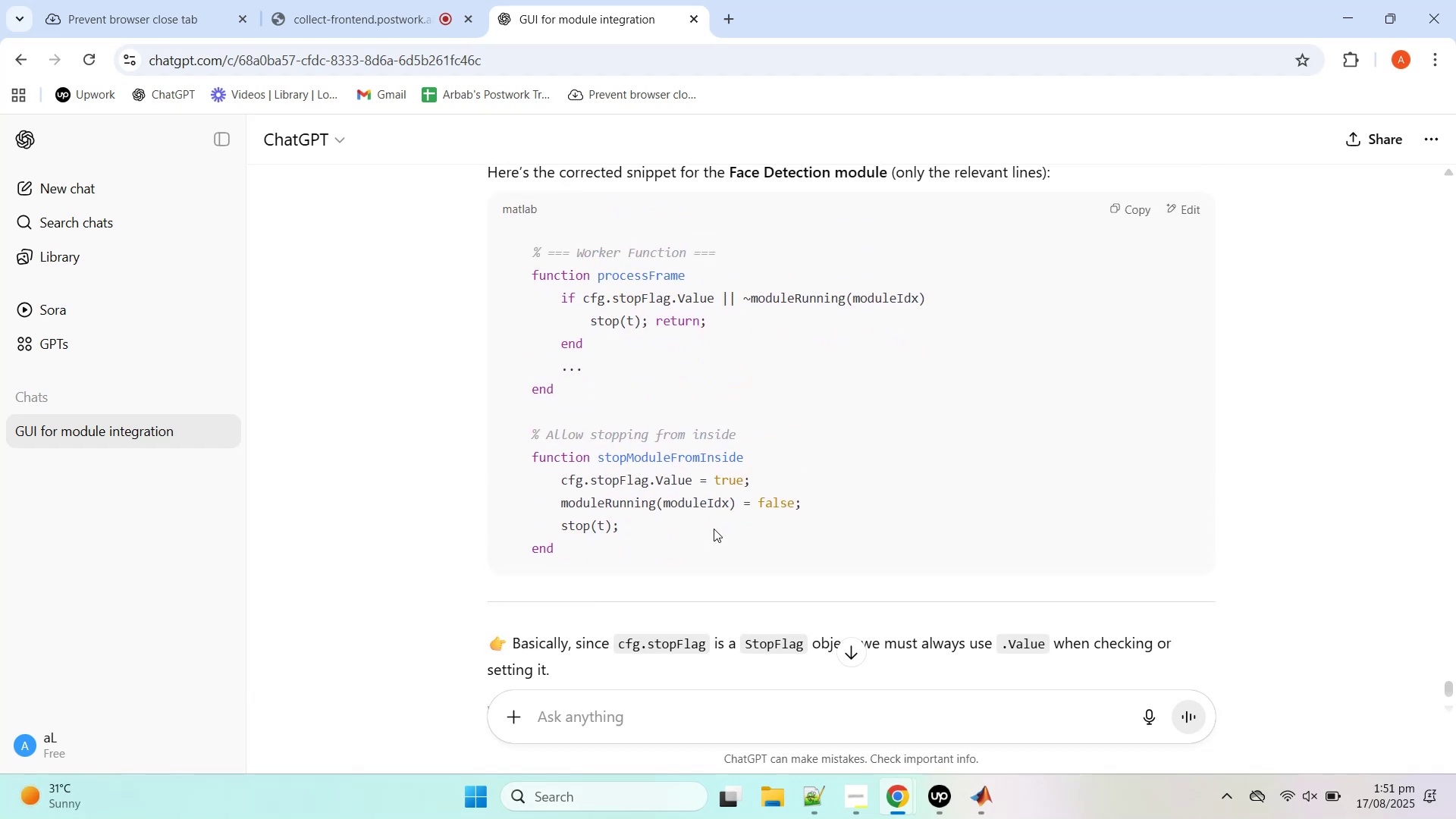 
scroll: coordinate [714, 529], scroll_direction: down, amount: 1.0
 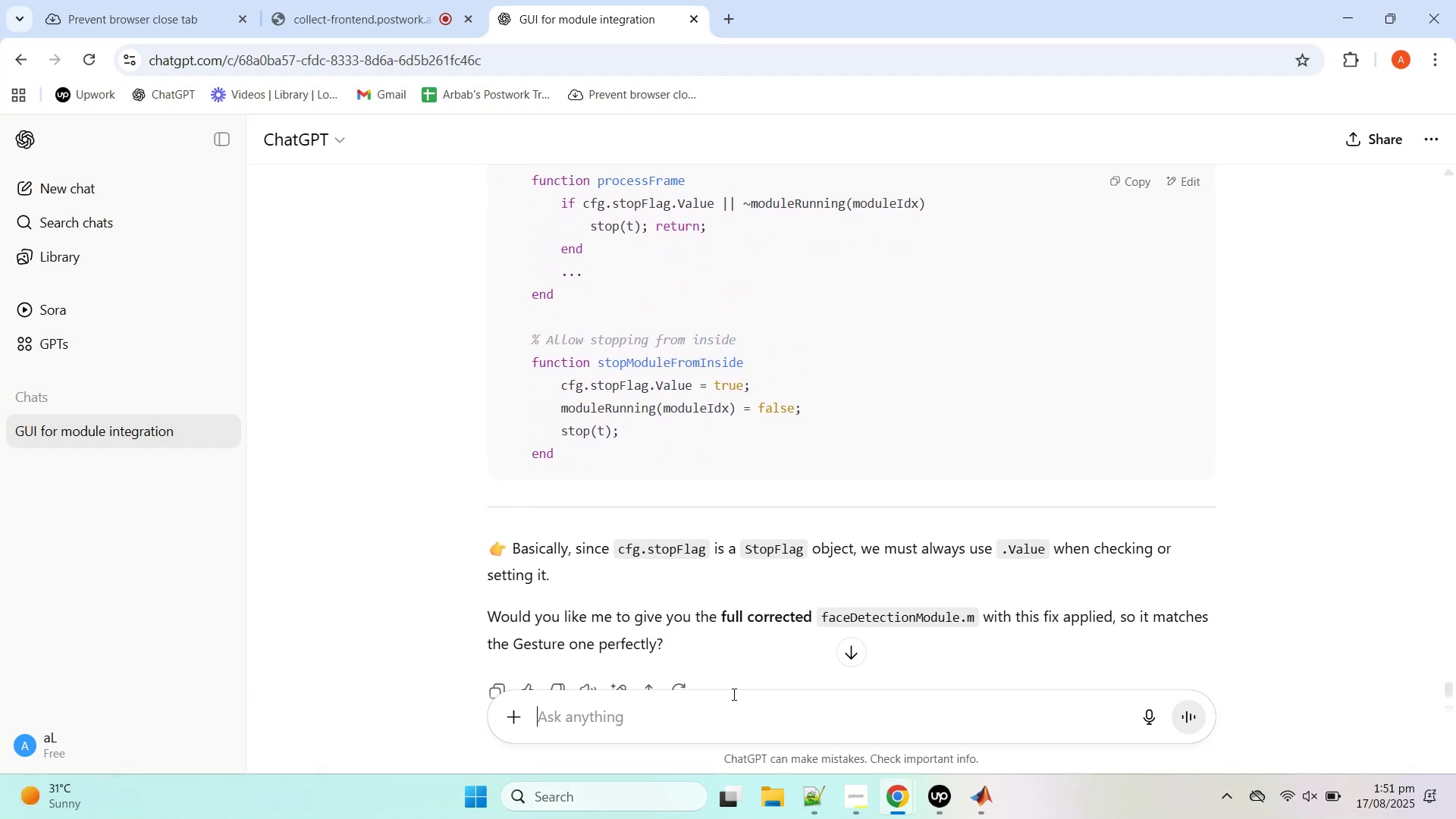 
wait(5.7)
 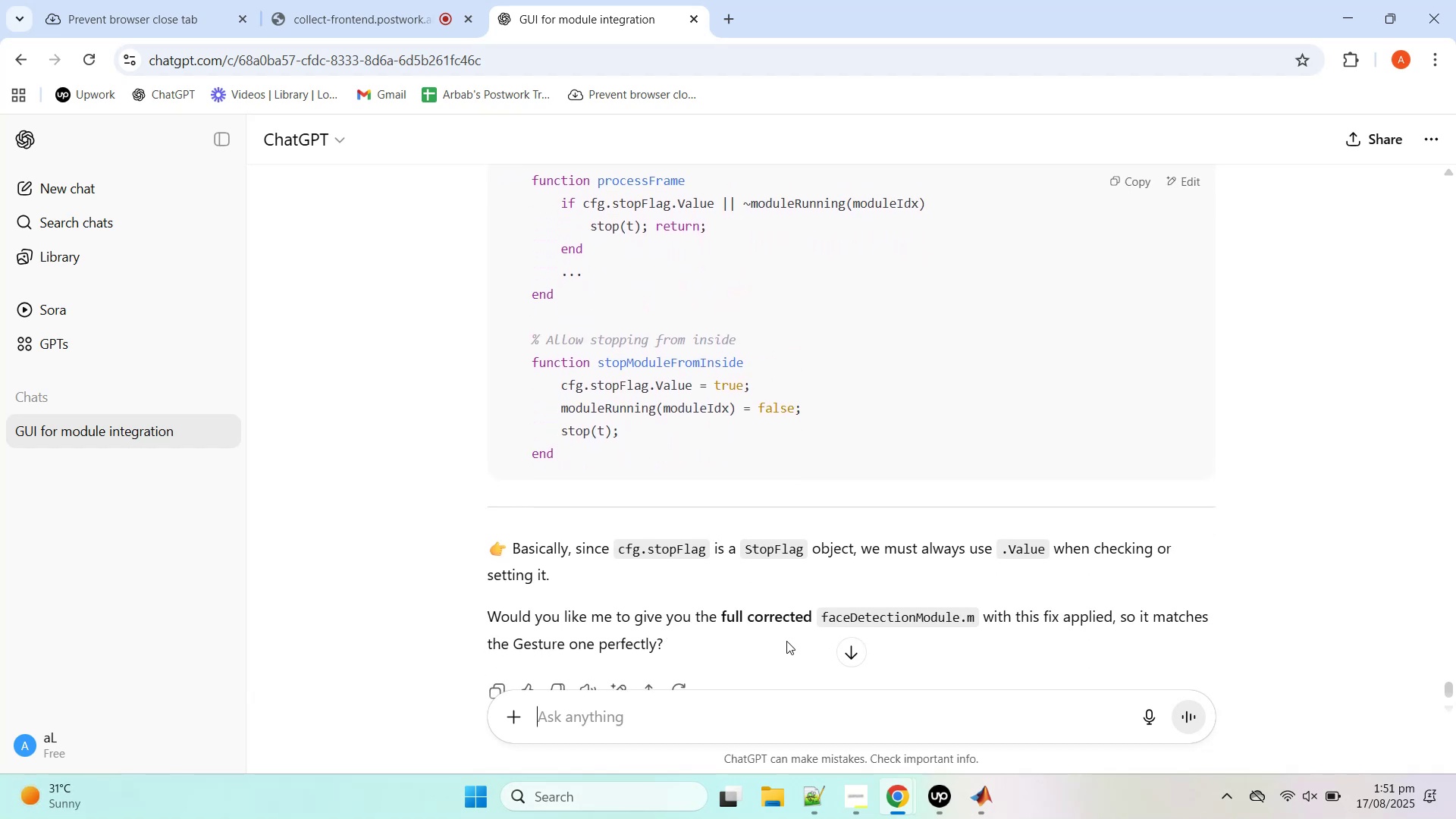 
left_click([732, 687])
 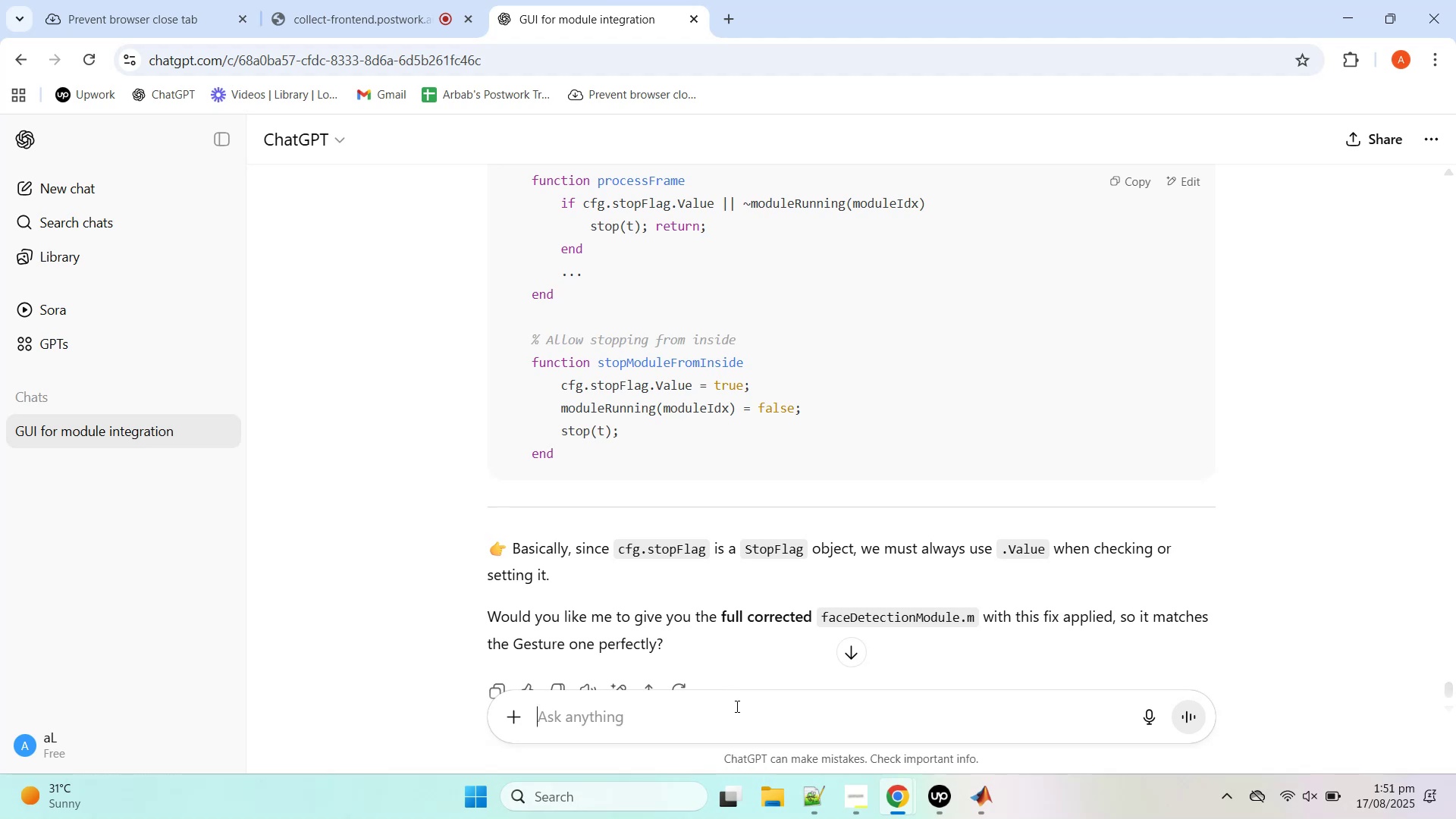 
type(yes fi)
key(Backspace)
key(Backspace)
type(f)
key(Backspace)
type(give me corrected o)
key(Backspace)
type(verison and why not )
 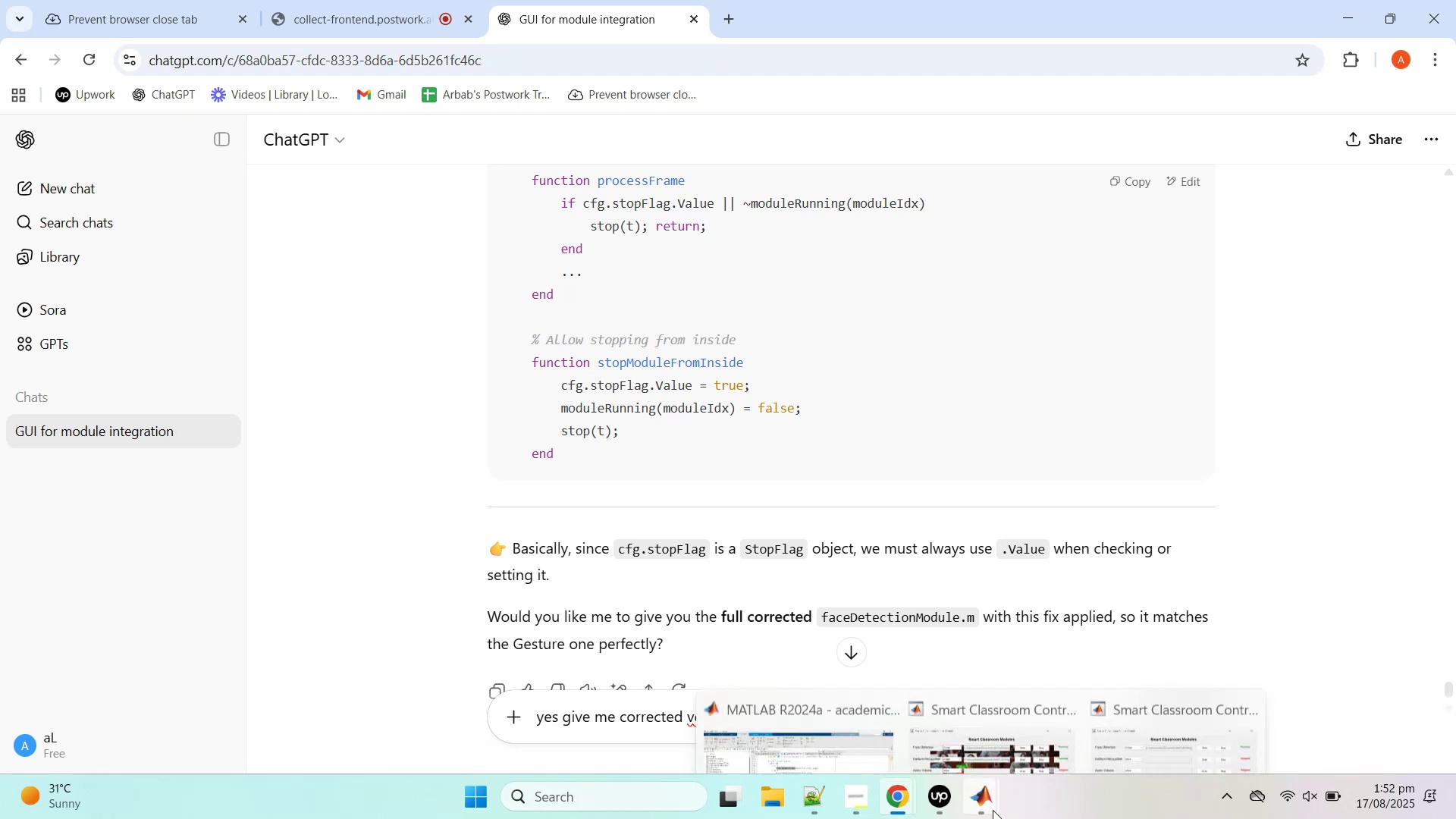 
left_click([865, 717])
 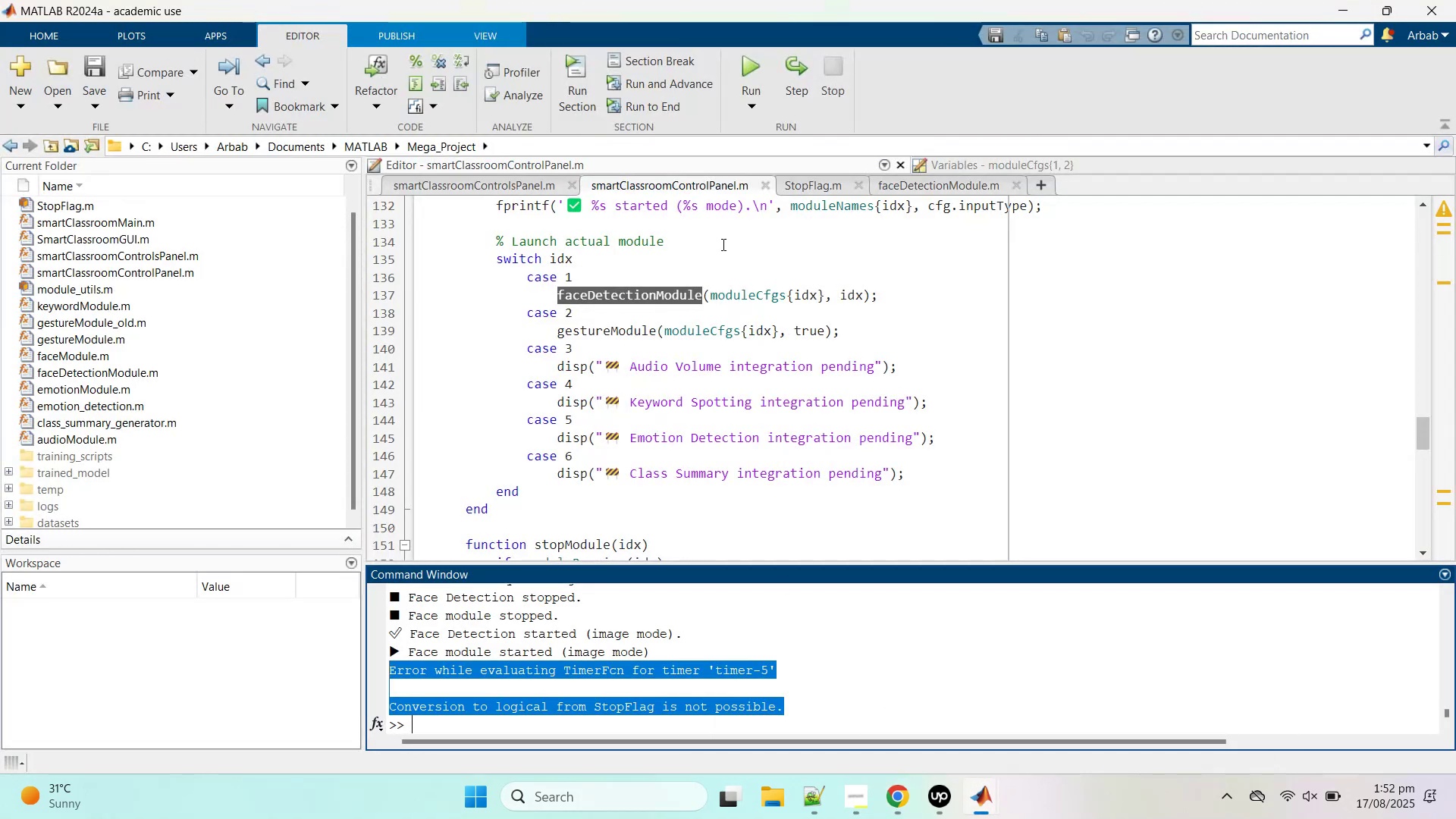 
scroll: coordinate [739, 231], scroll_direction: up, amount: 15.0
 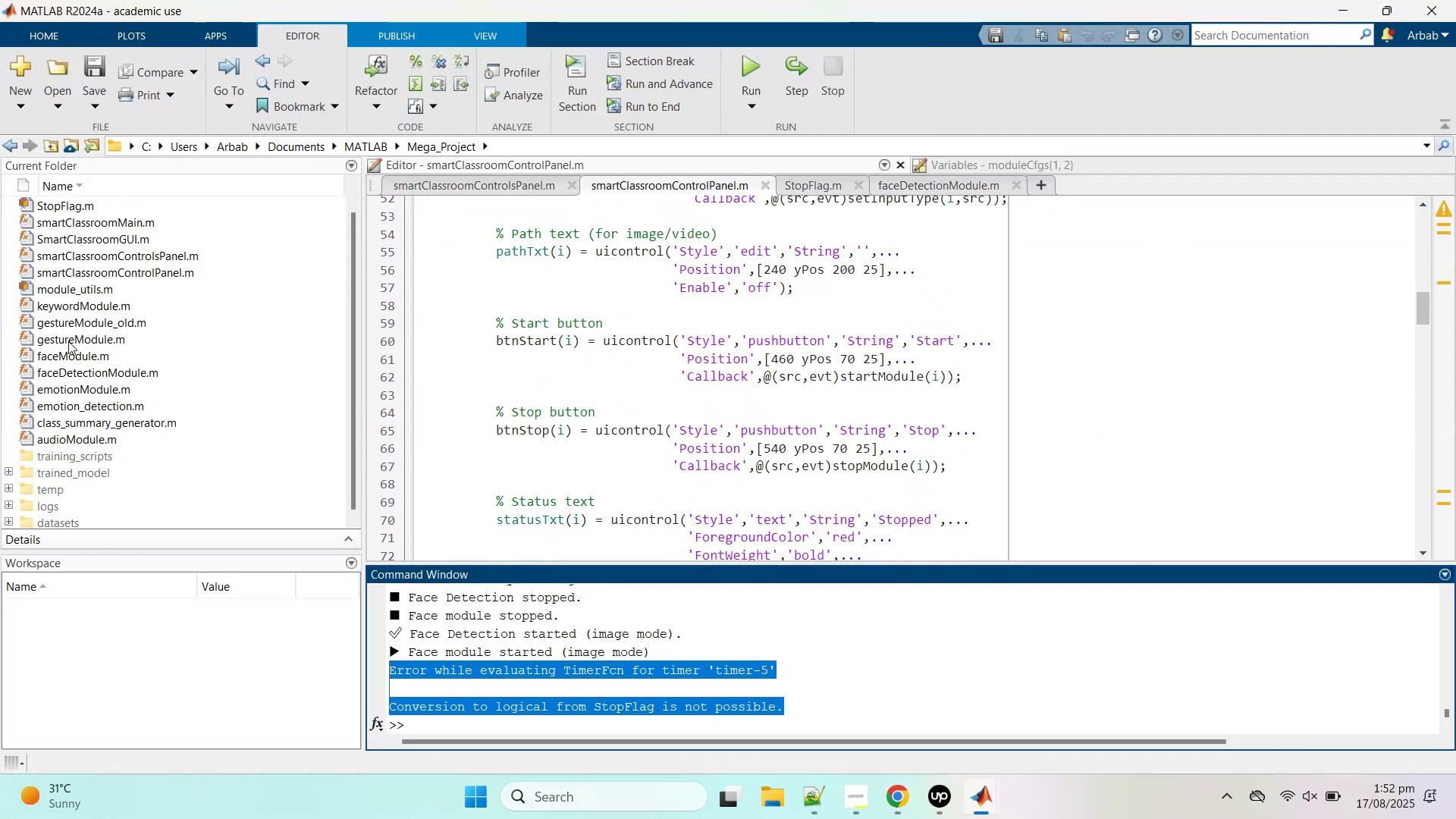 
double_click([68, 341])
 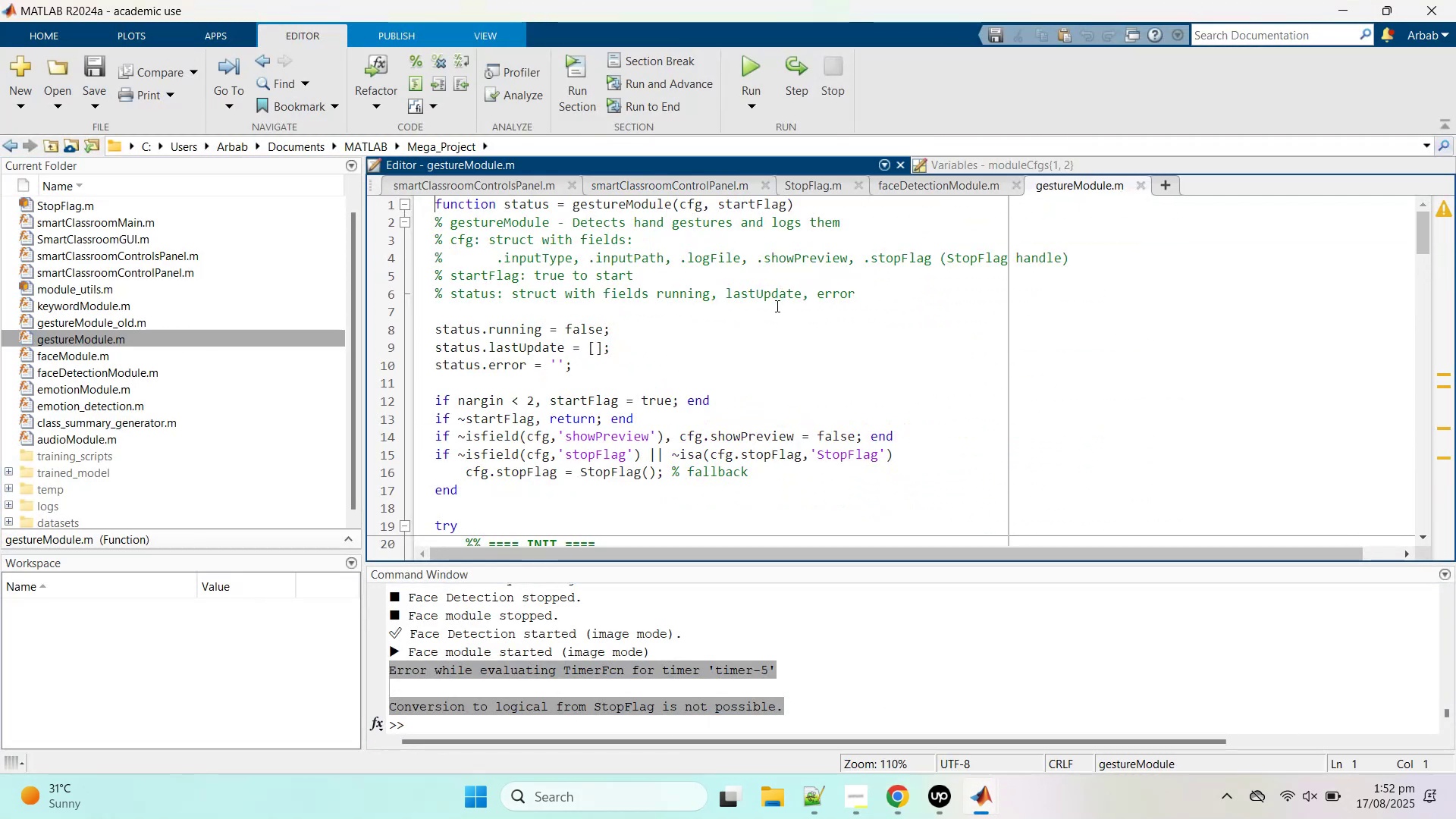 
left_click_drag(start_coordinate=[811, 203], to_coordinate=[413, 200])
 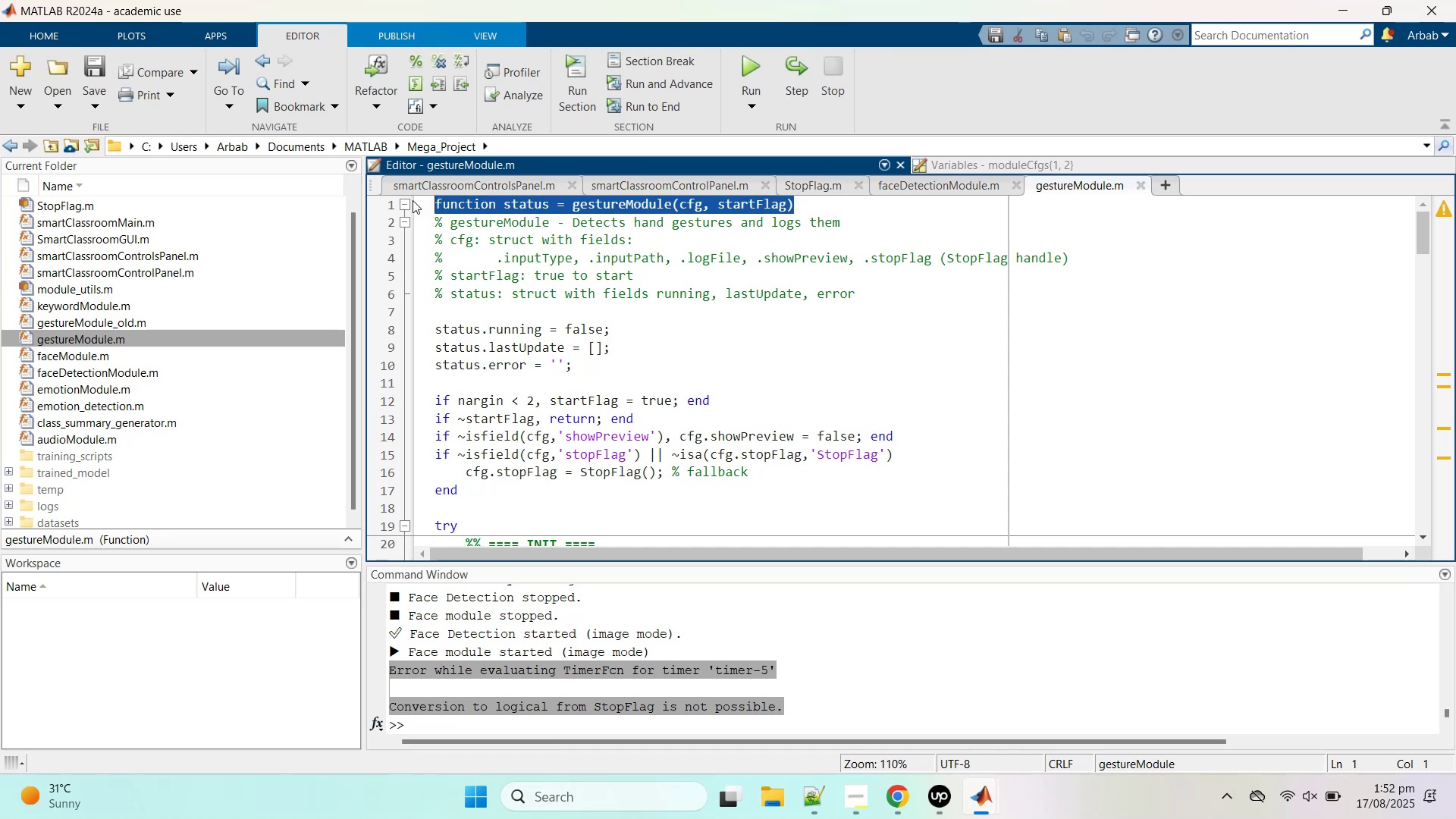 
key(Control+C)
 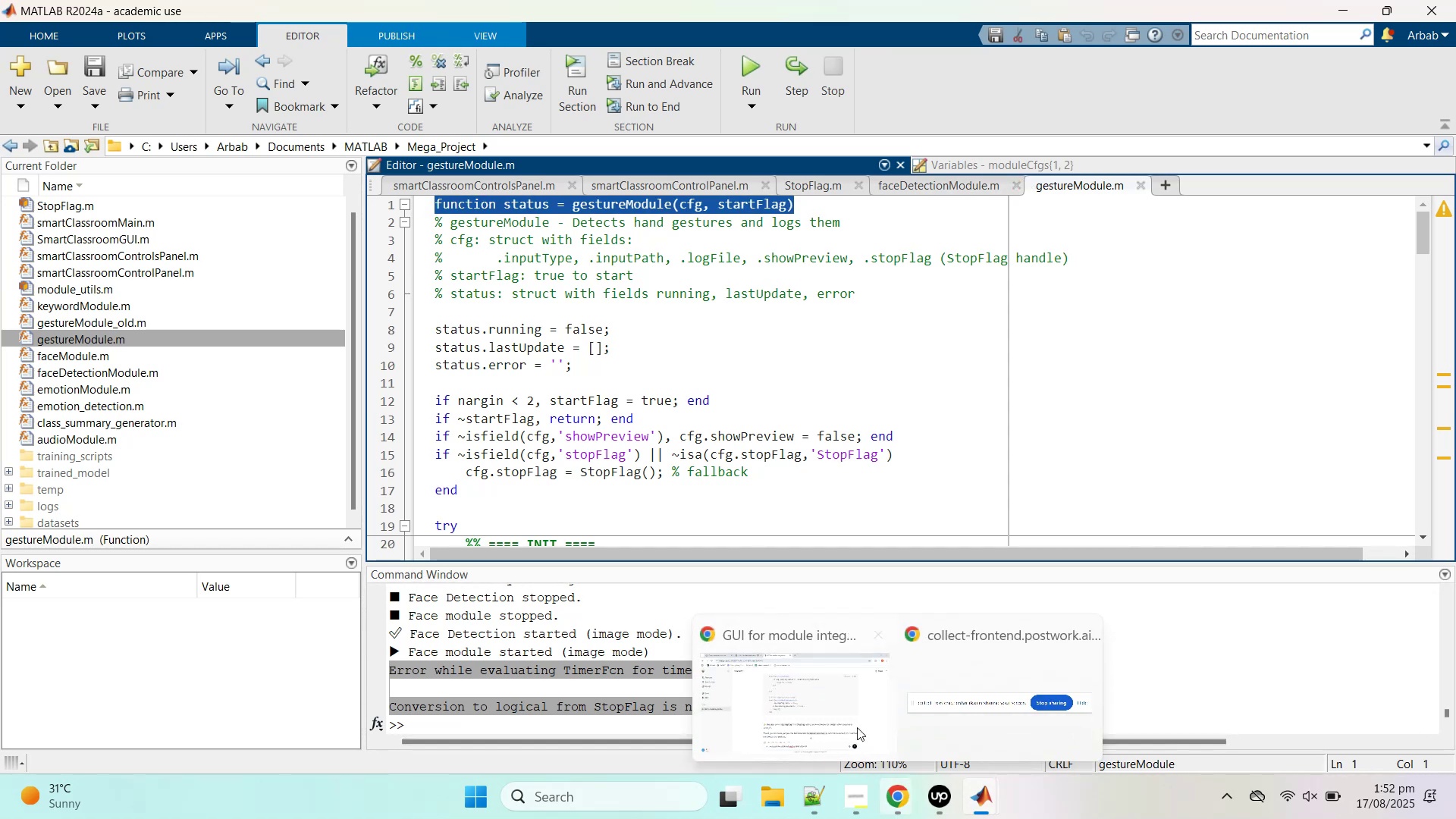 
left_click([857, 726])
 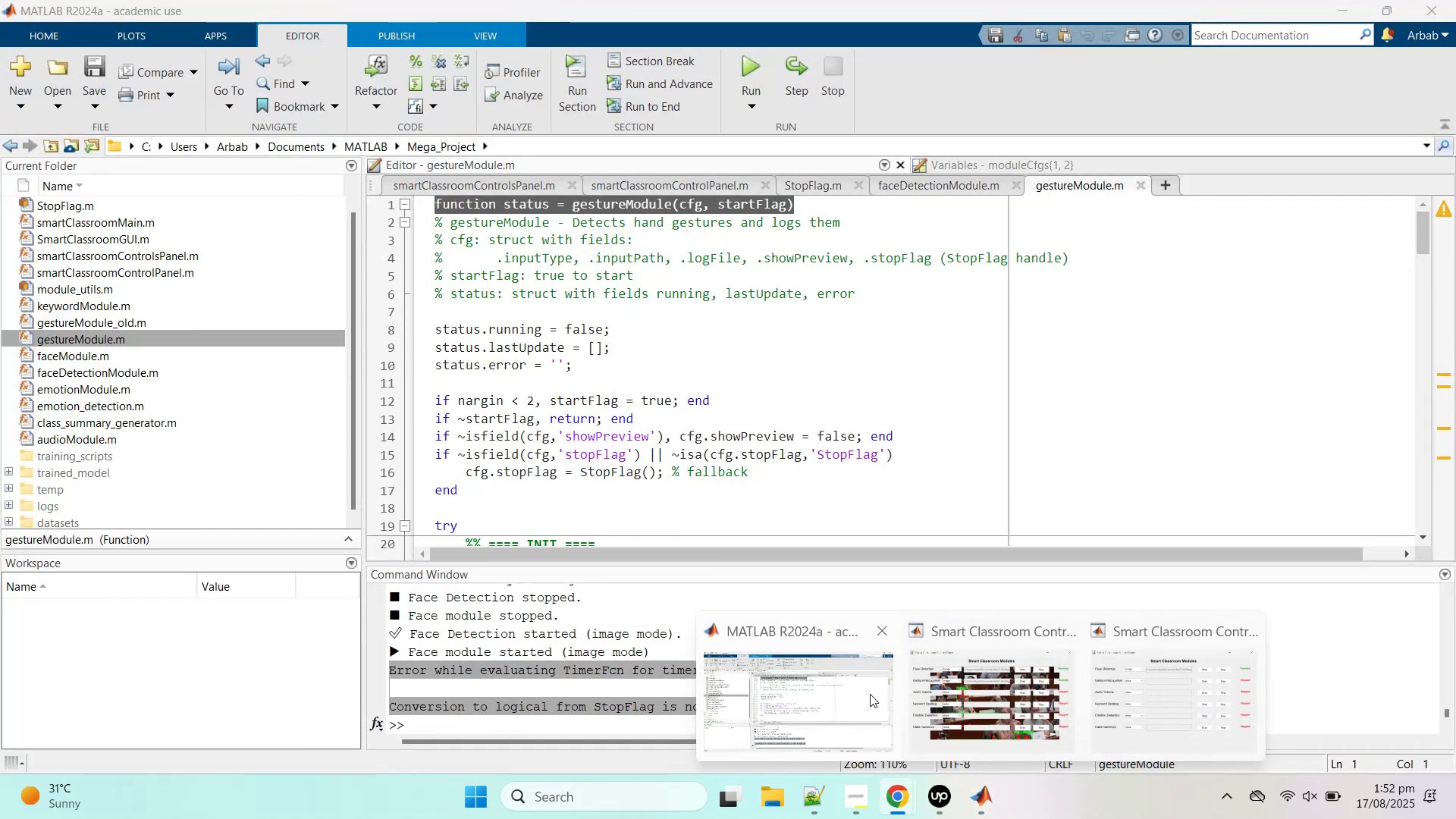 
left_click([870, 694])
 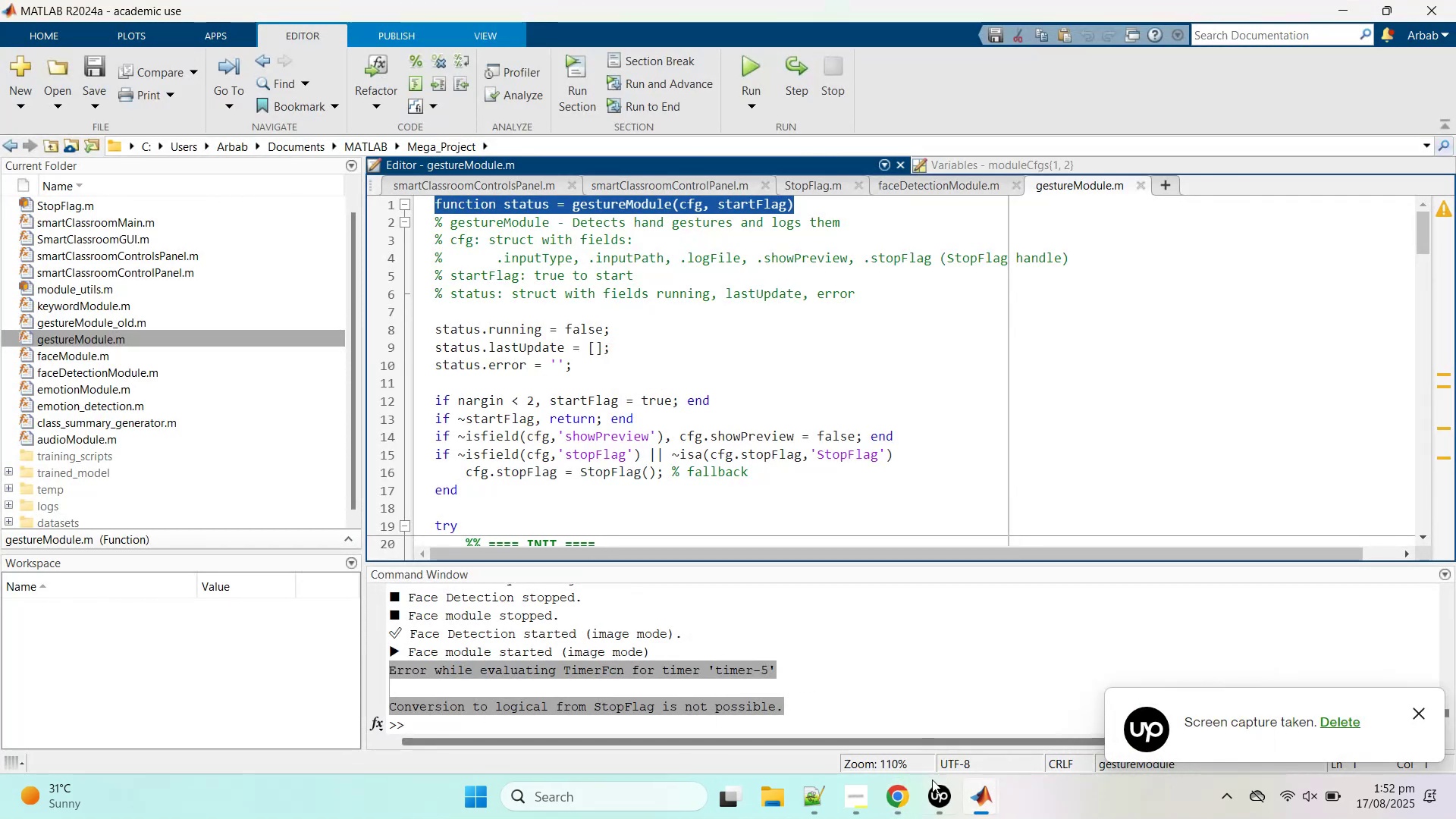 
left_click([909, 813])
 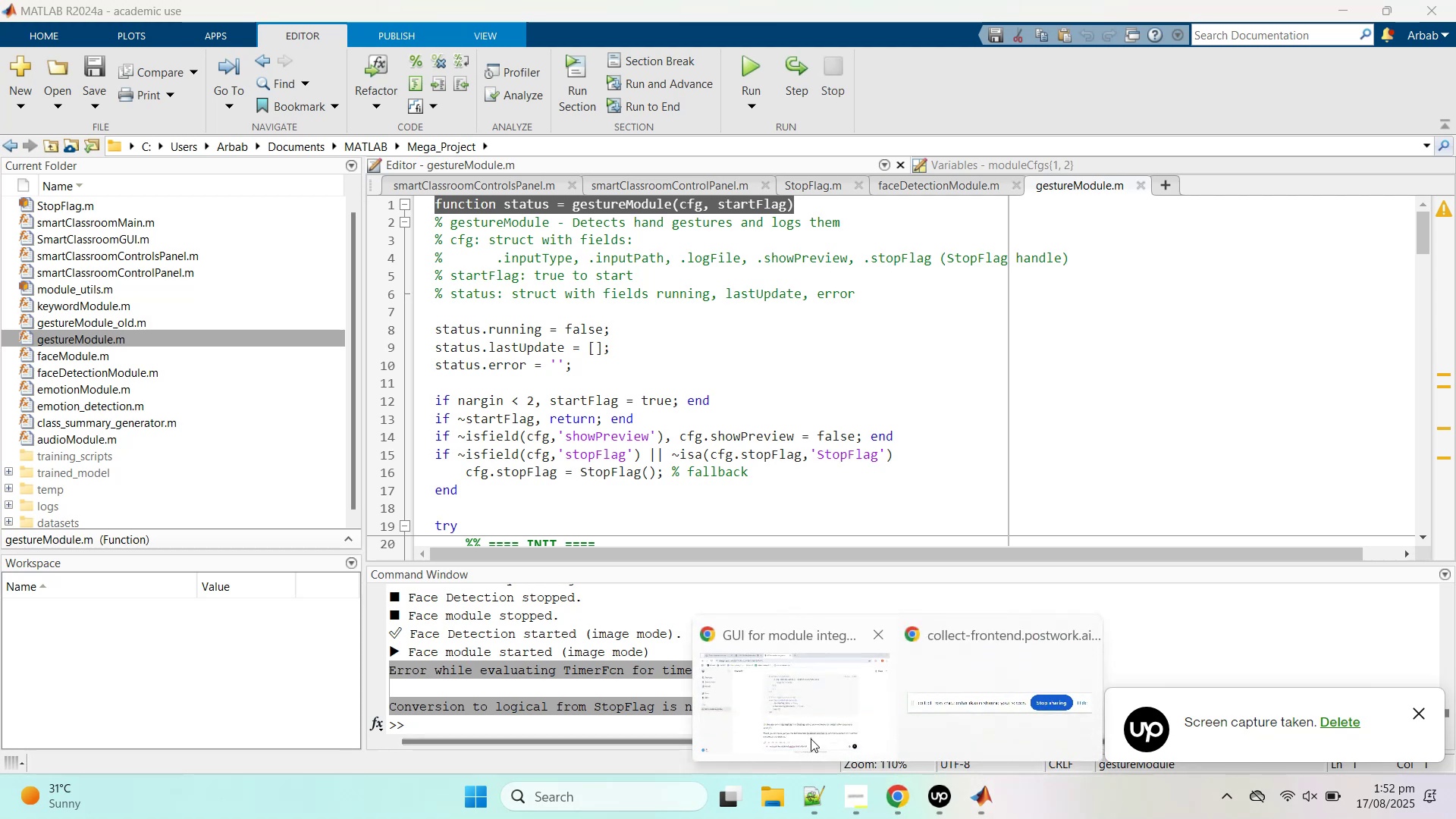 
left_click([797, 725])
 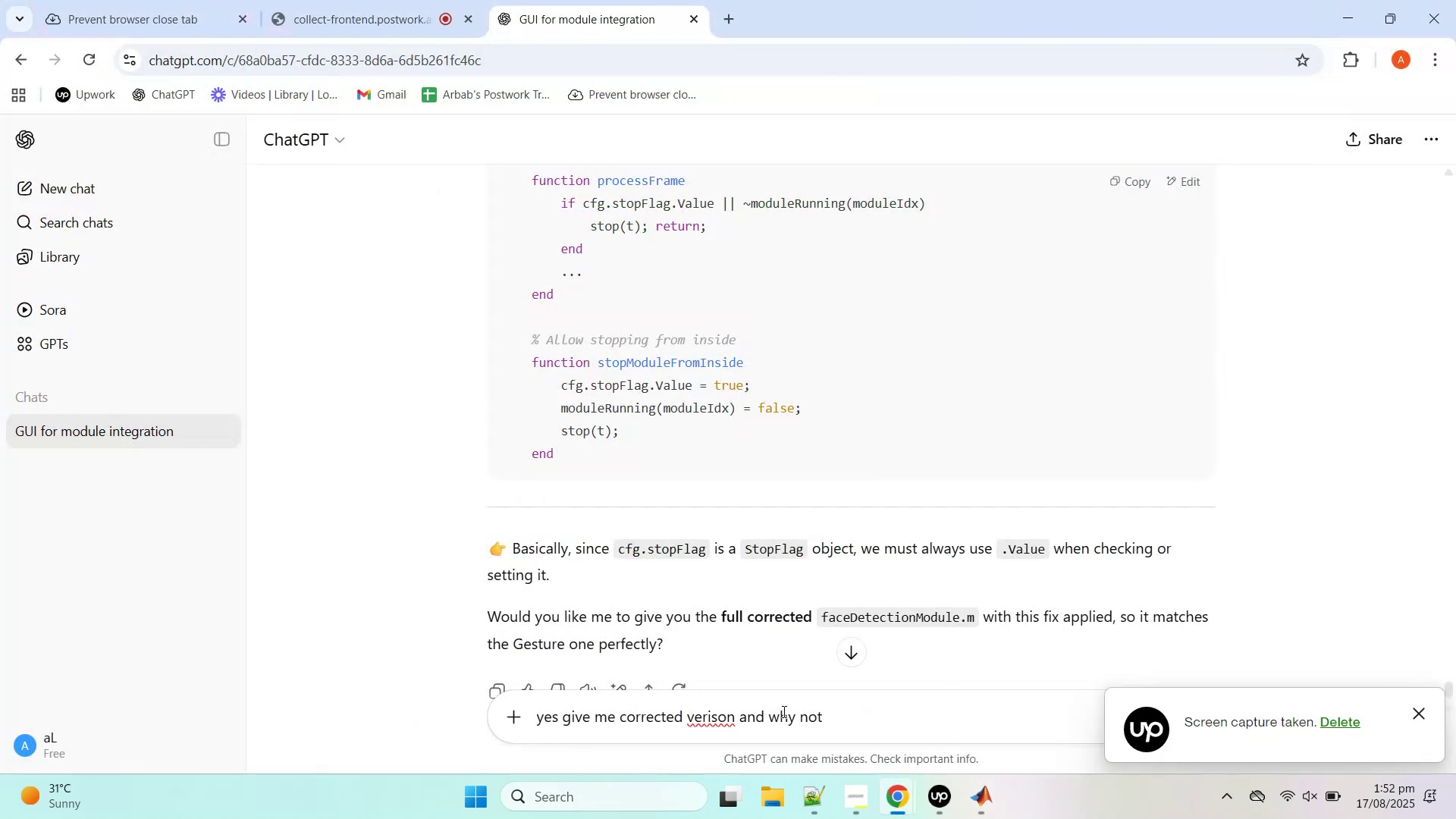 
type(removing the global variables from the face detecitona dn building it as per the gestrure script)
 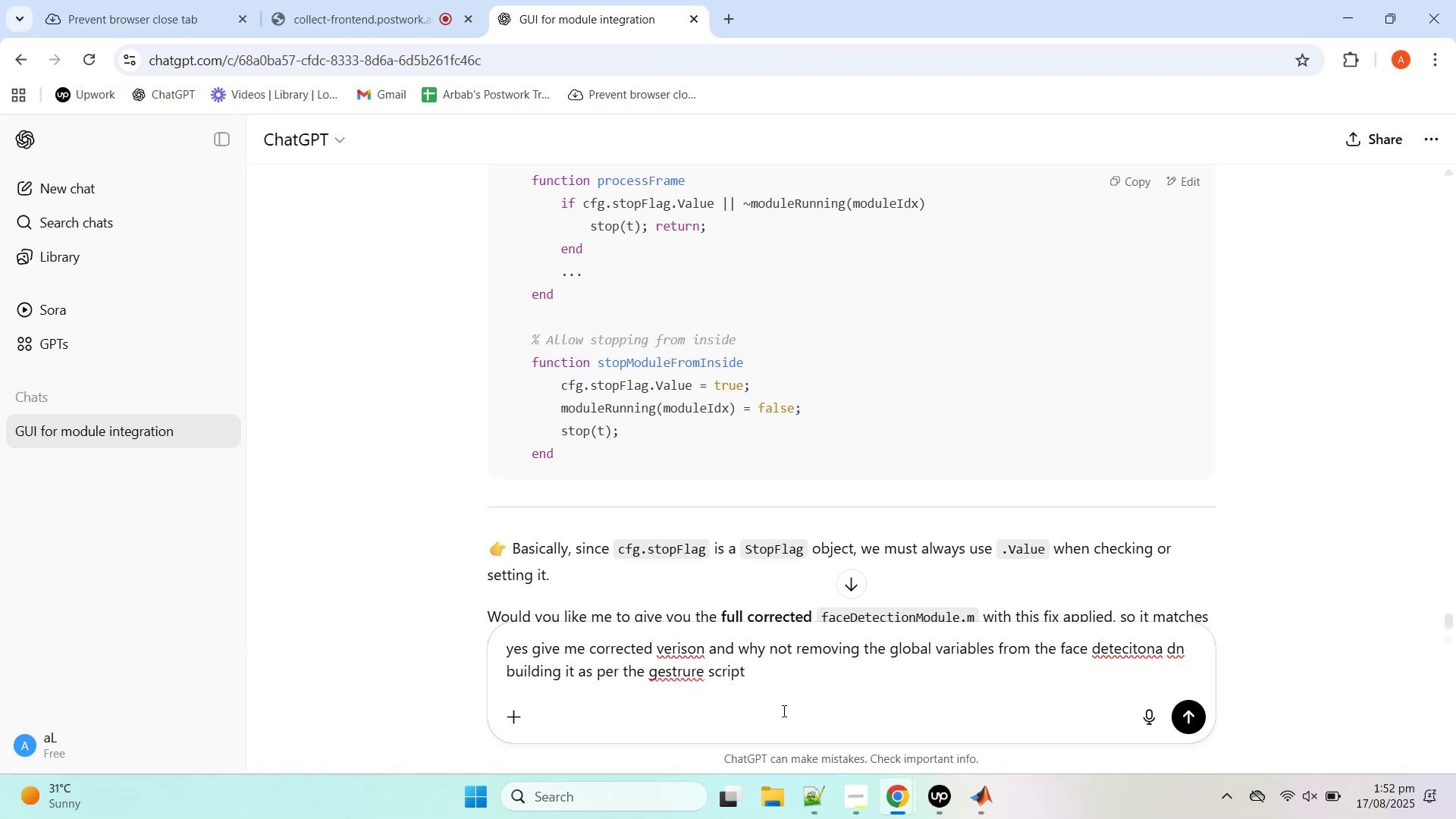 
key(Shift+Enter)
 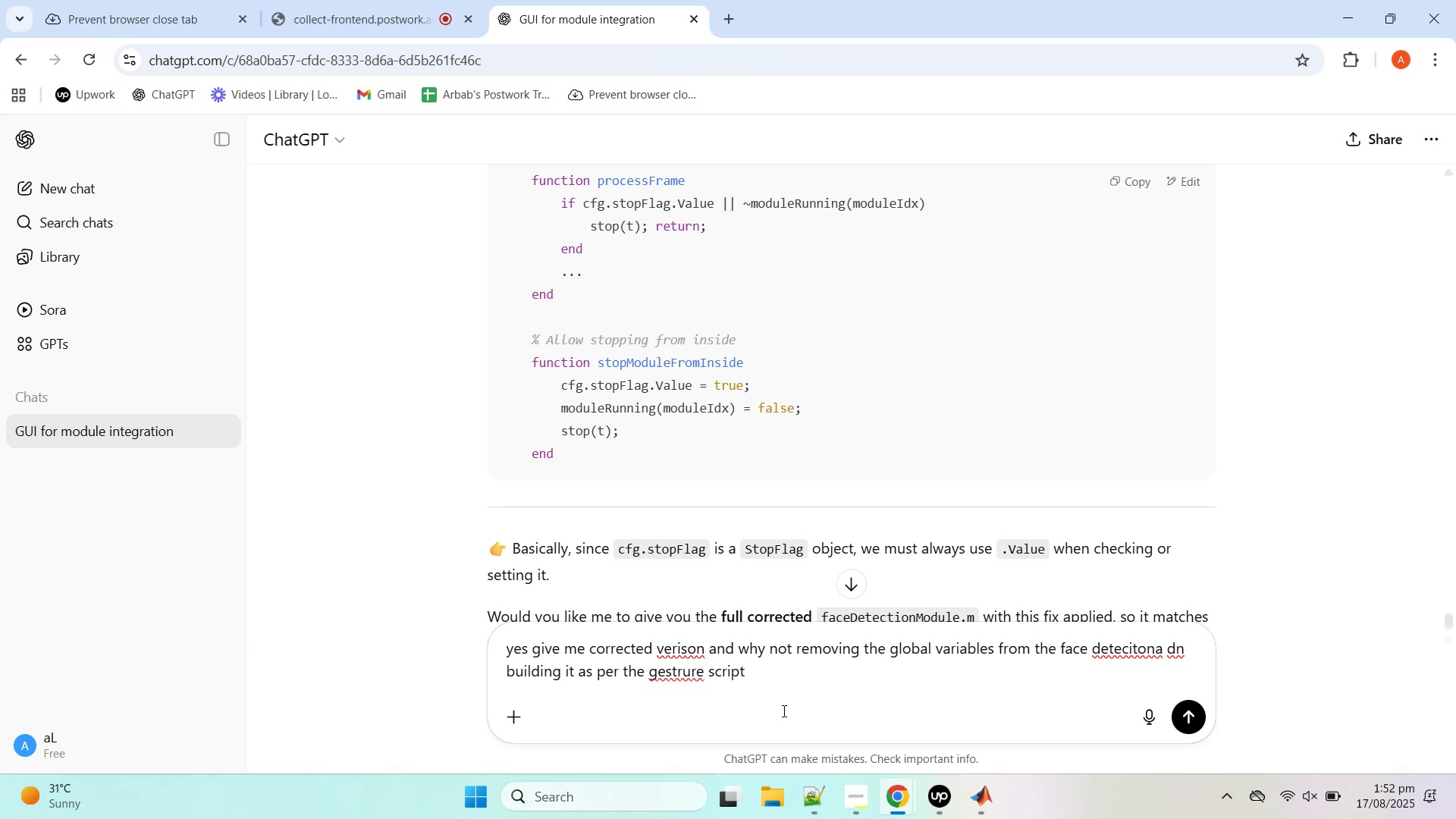 
key(Control+V)
 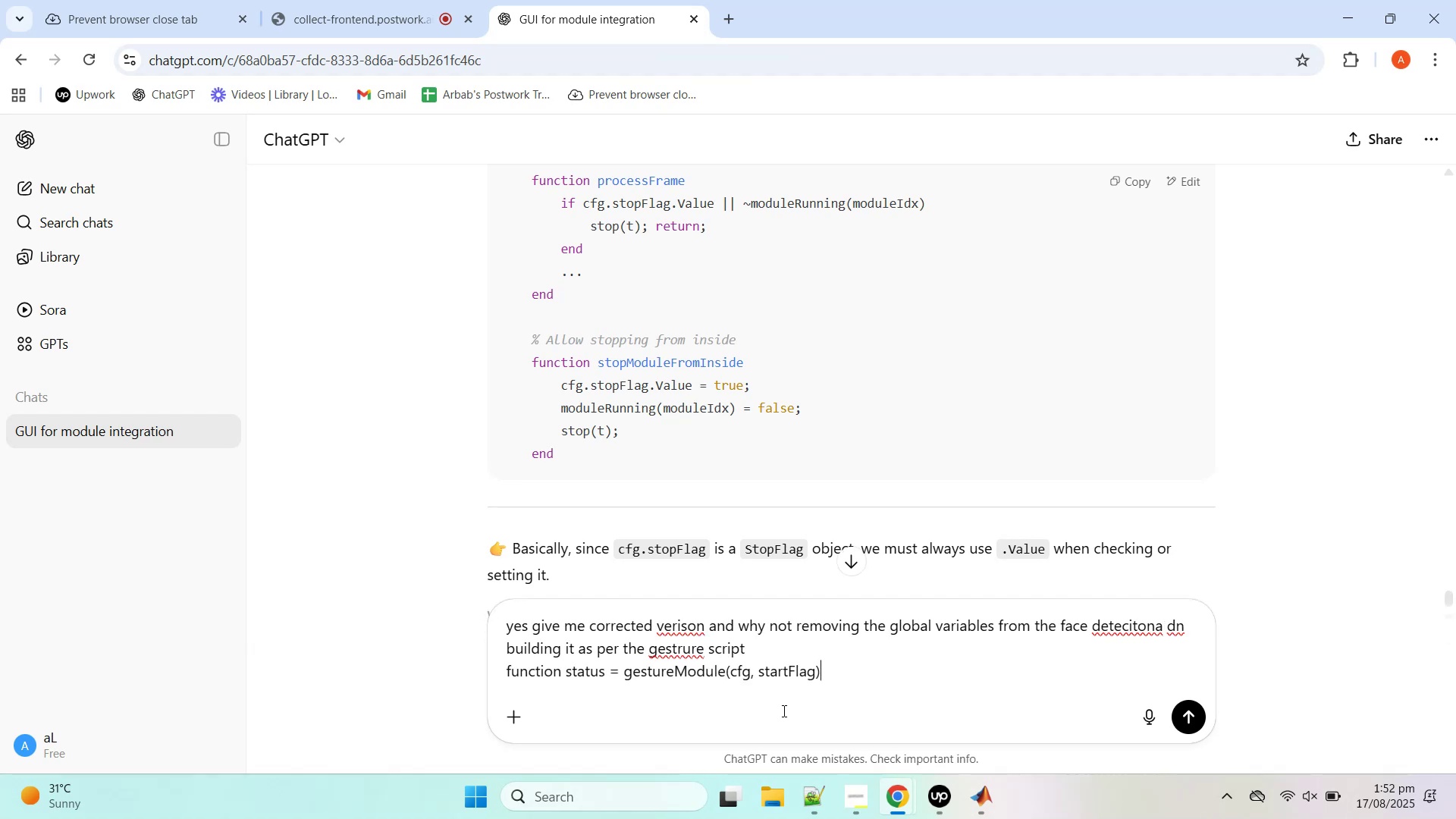 
hold_key(key=ArrowLeft, duration=1.46)
 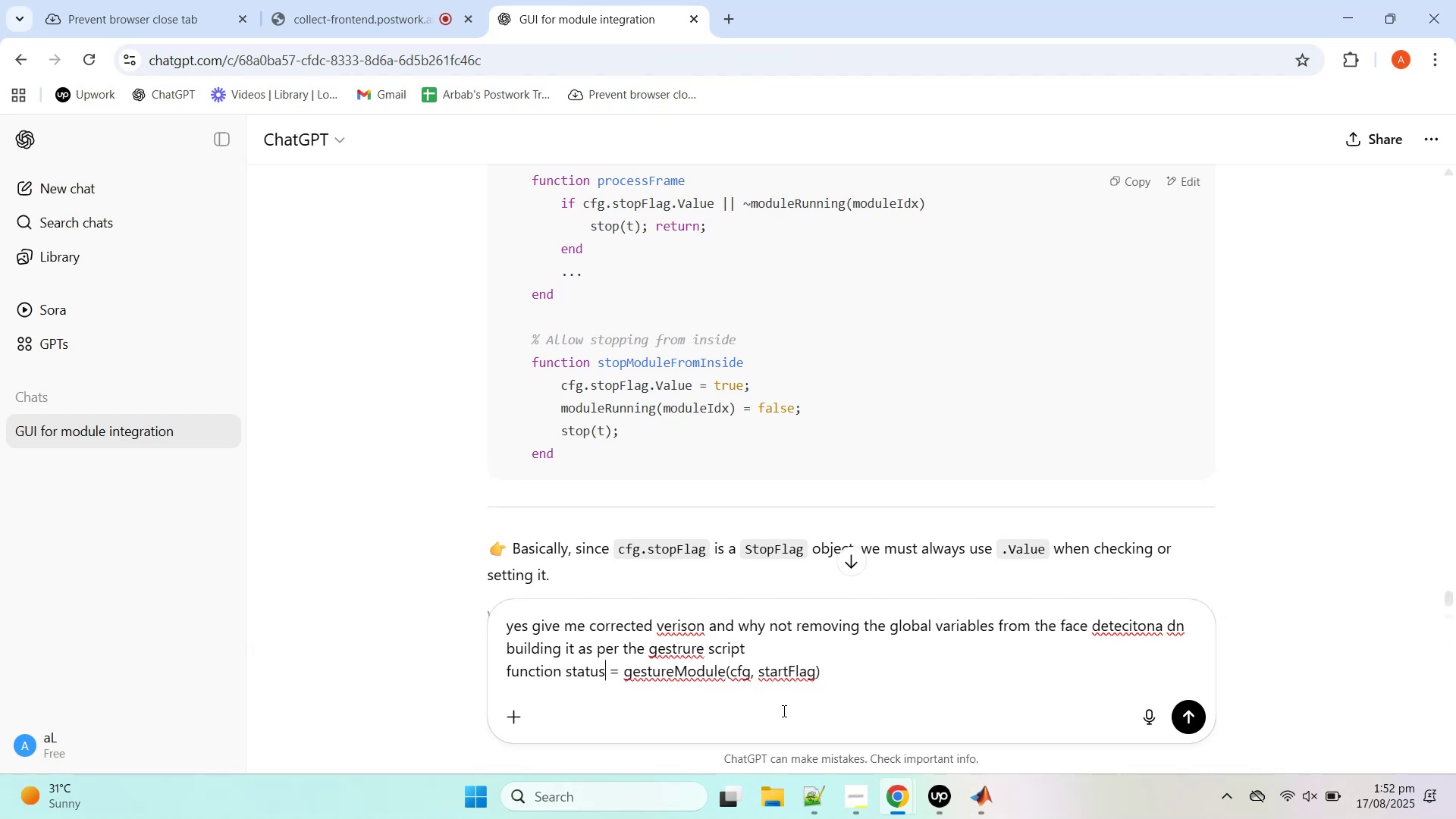 
hold_key(key=ArrowRight, duration=0.98)
 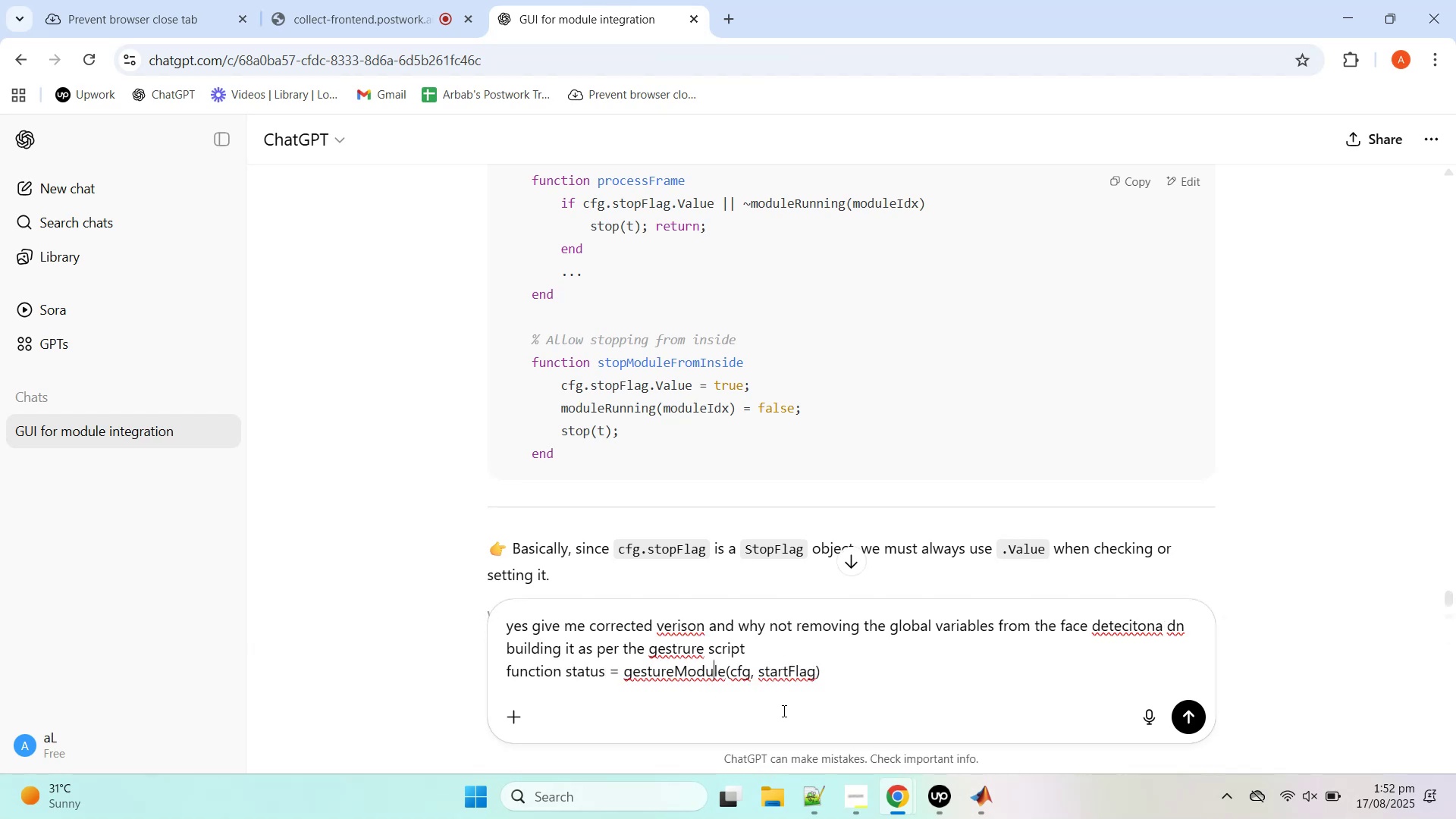 
hold_key(key=ArrowLeft, duration=1.11)
 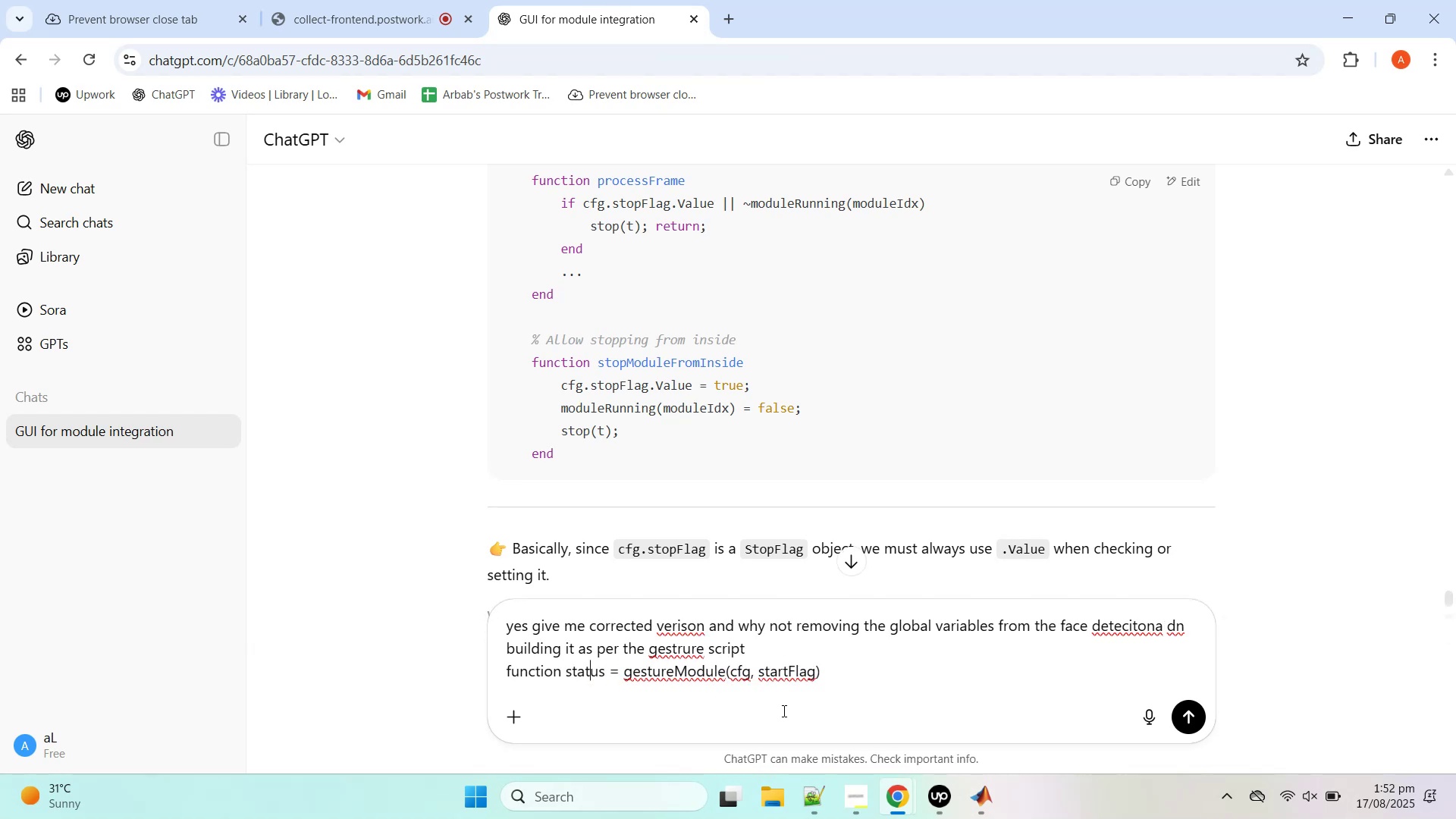 
key(ArrowRight)
 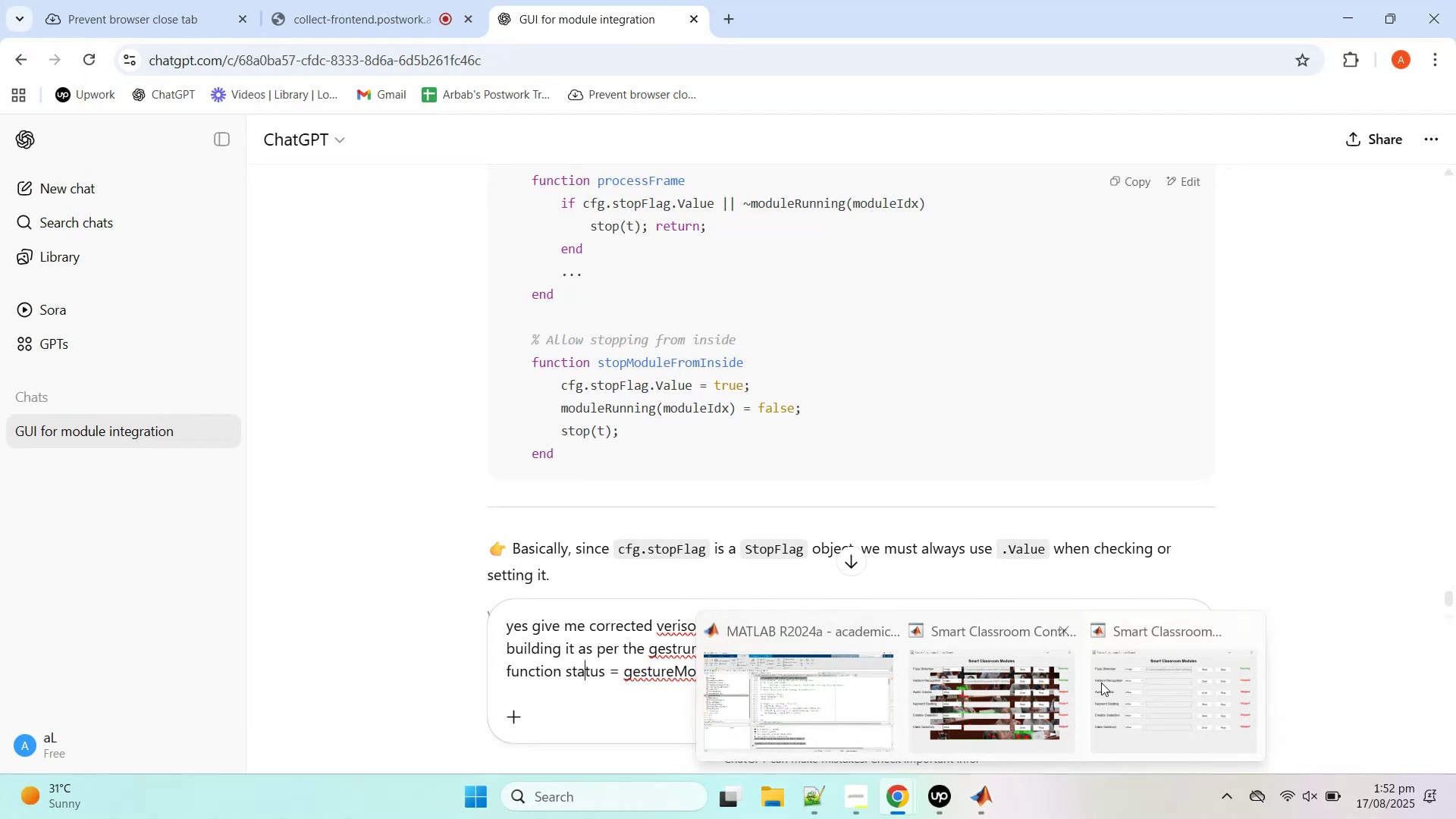 
left_click([859, 690])
 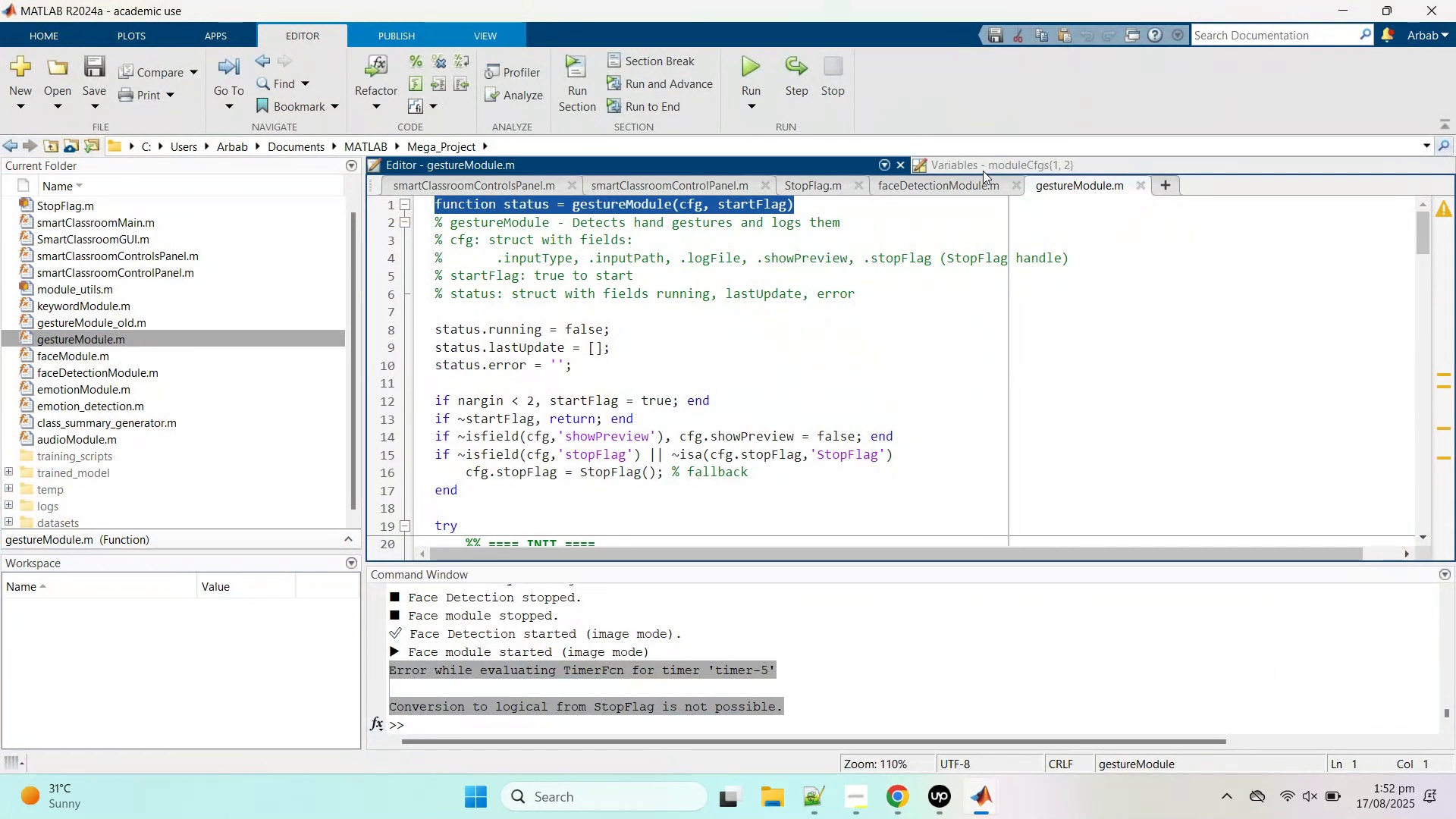 
left_click([982, 168])
 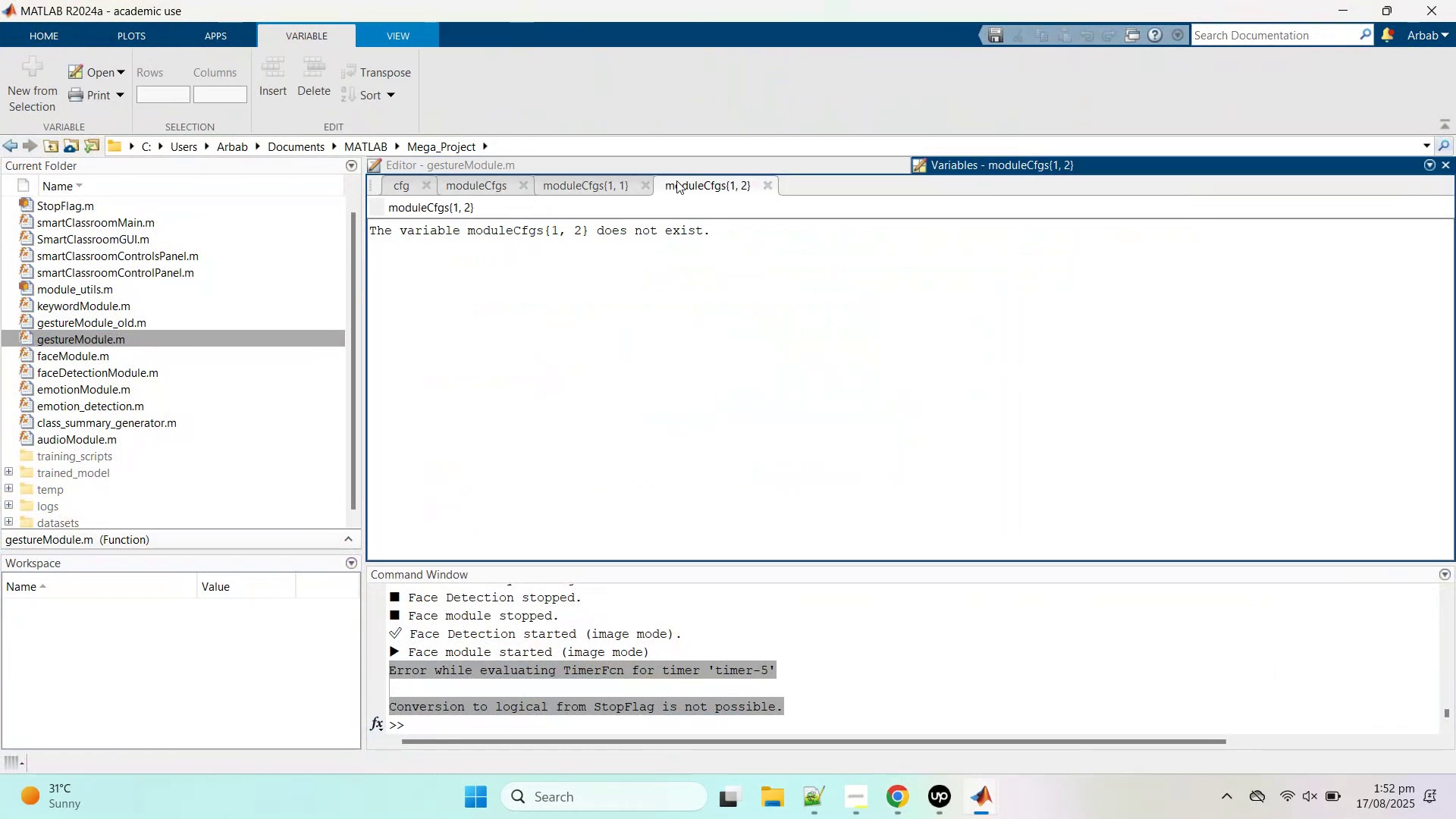 
left_click([659, 162])
 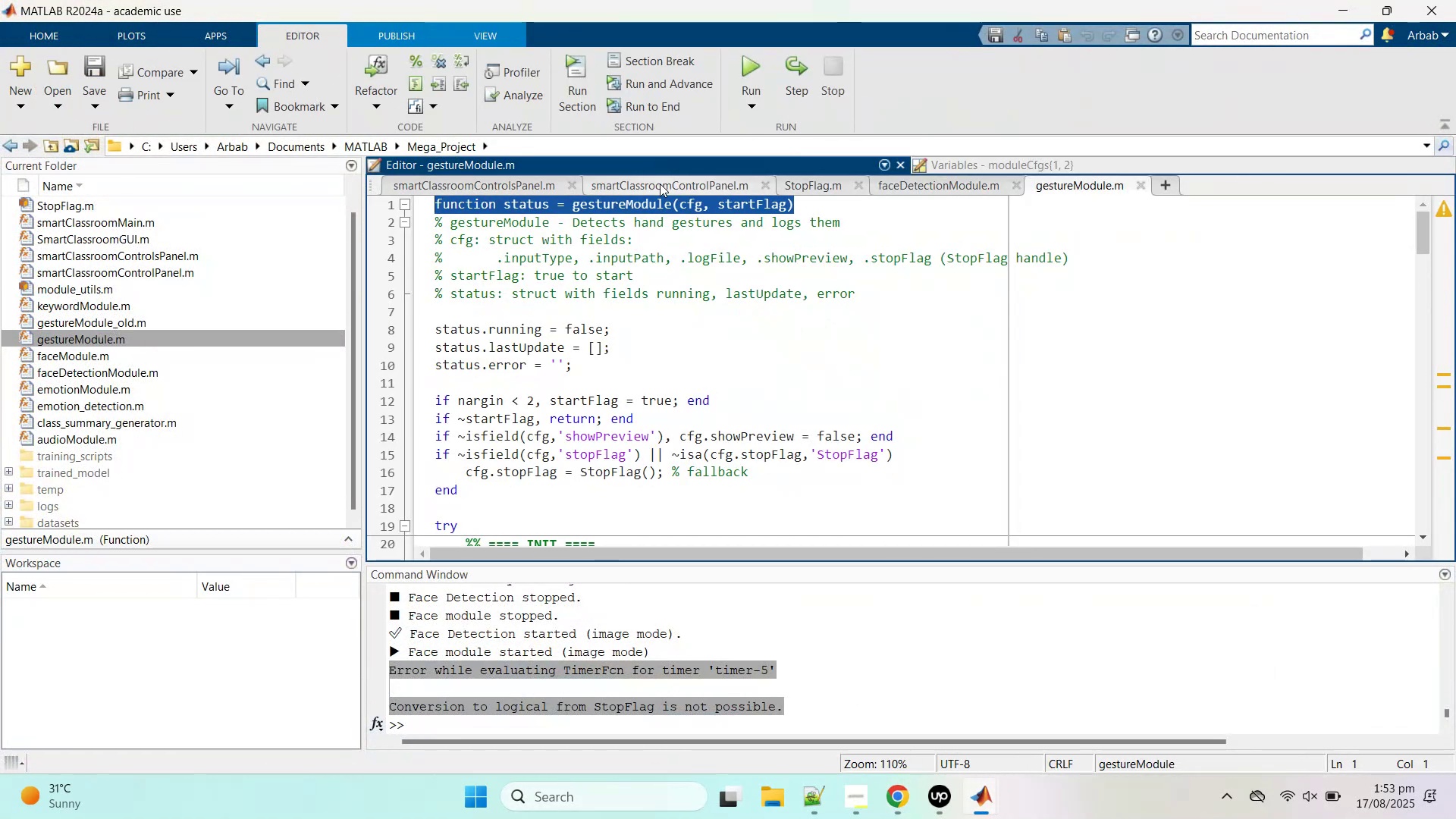 
left_click([924, 190])
 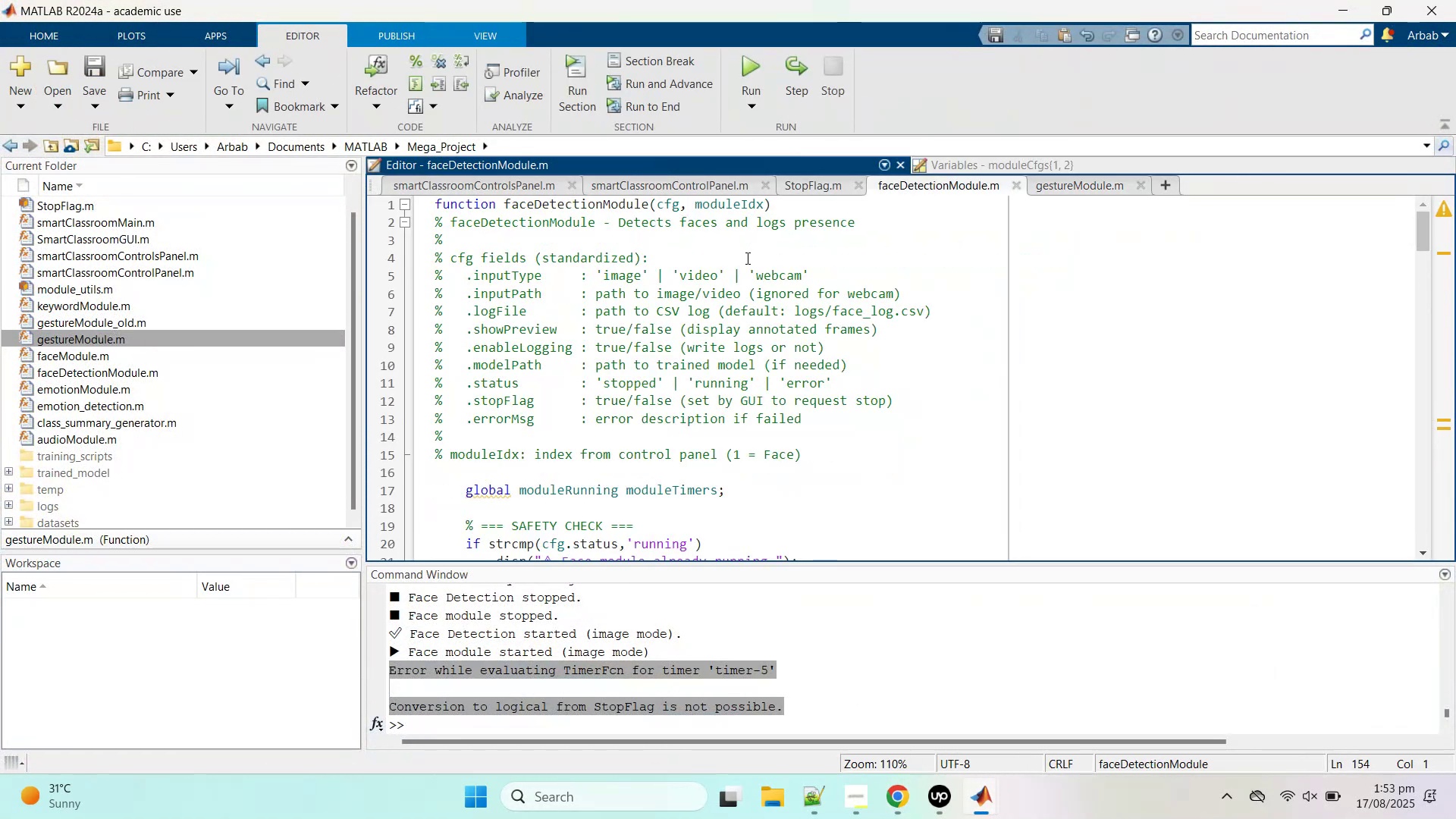 
scroll: coordinate [746, 258], scroll_direction: up, amount: 2.0
 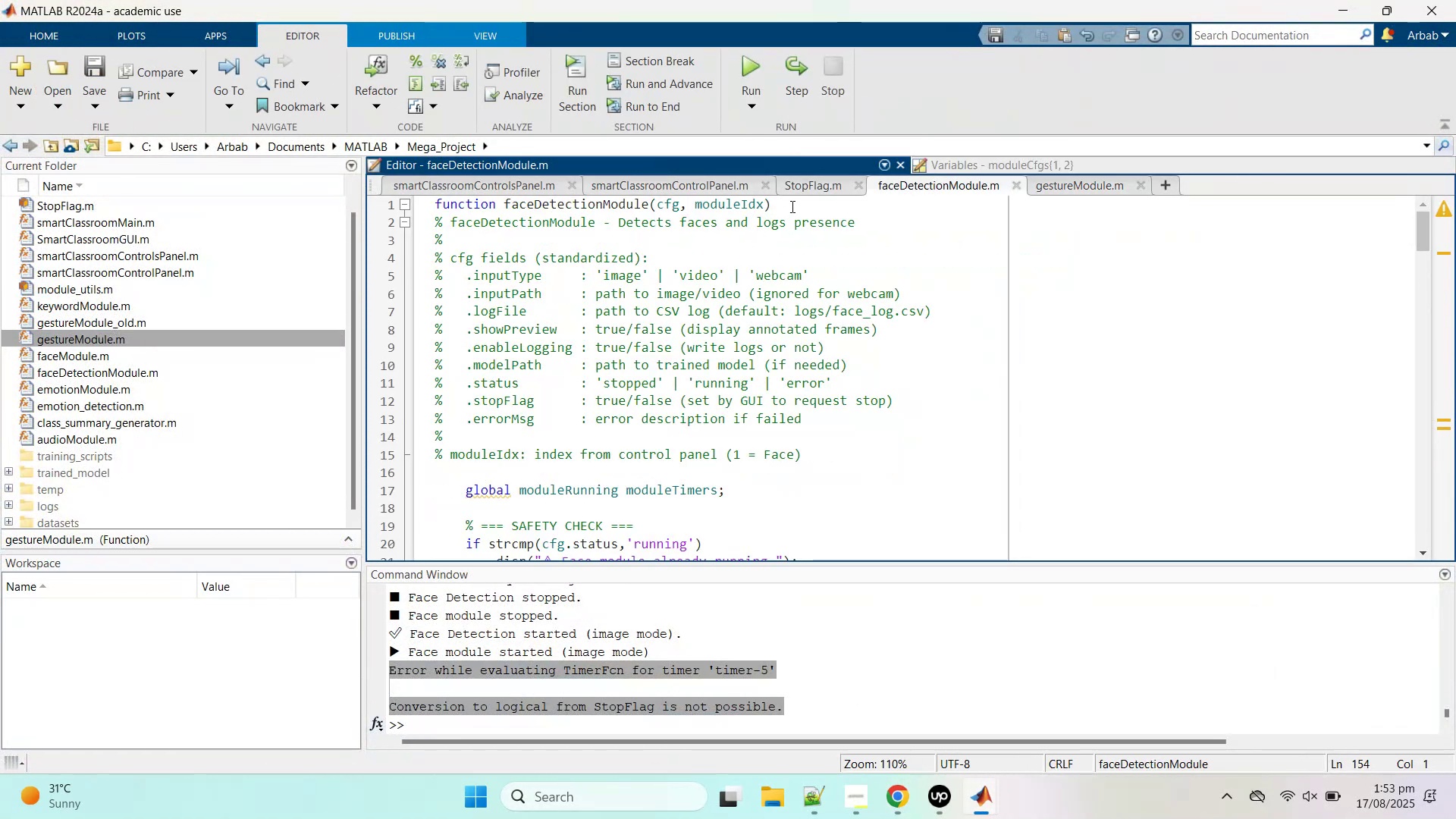 
left_click_drag(start_coordinate=[792, 203], to_coordinate=[504, 199])
 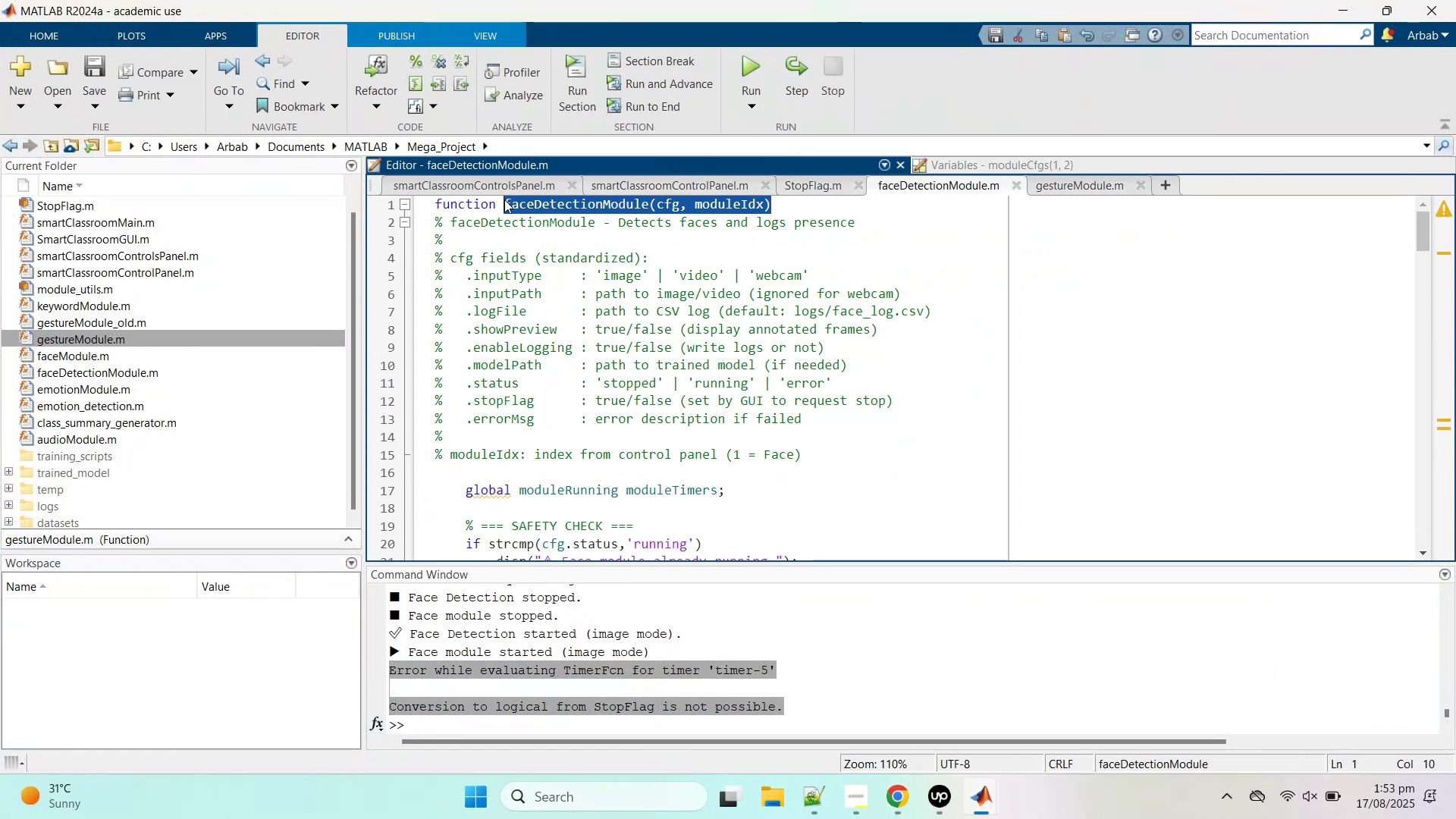 
key(Control+C)
 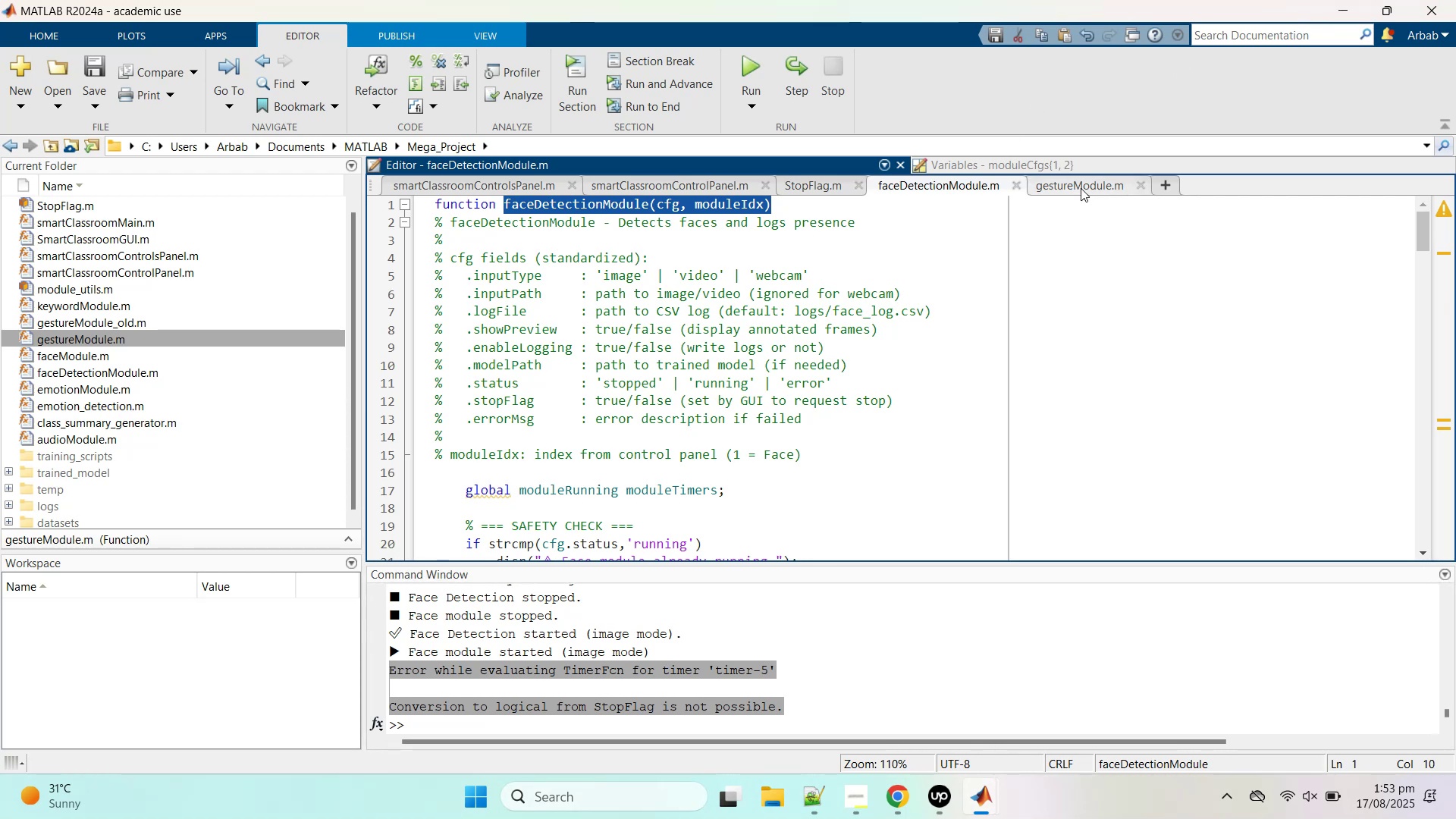 
left_click([1333, 8])
 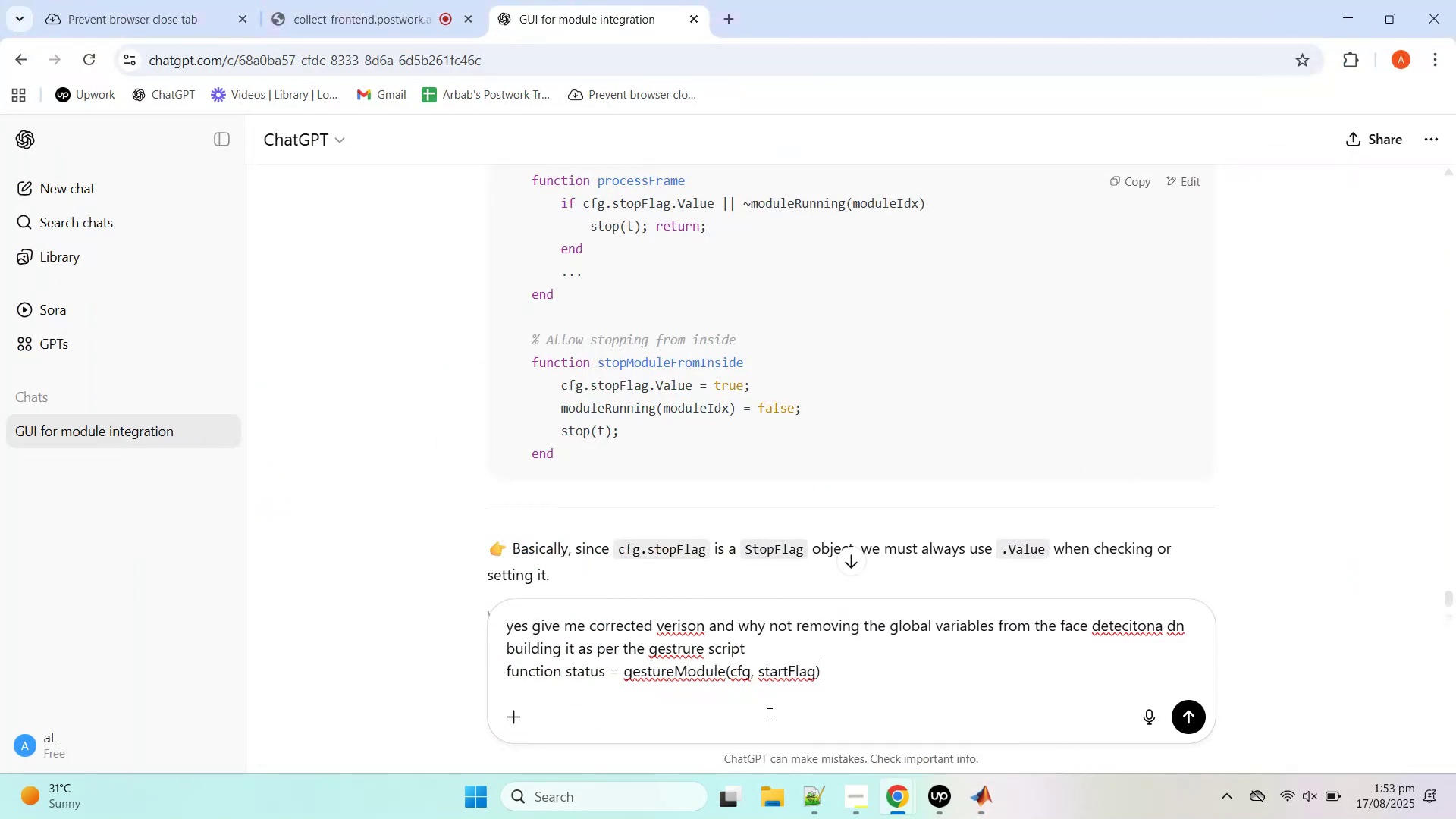 
key(Shift+Enter)
 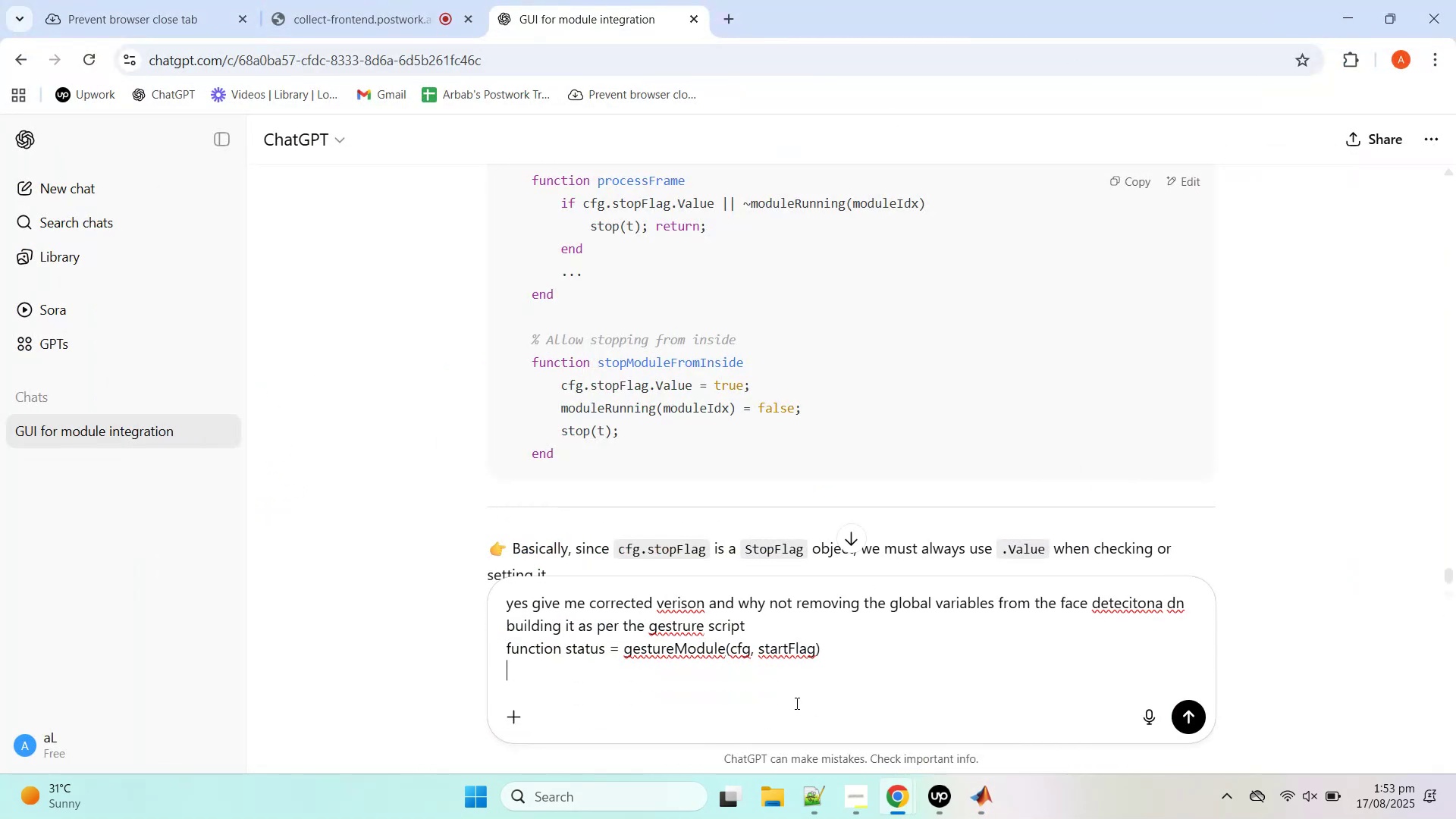 
key(Control+V)
 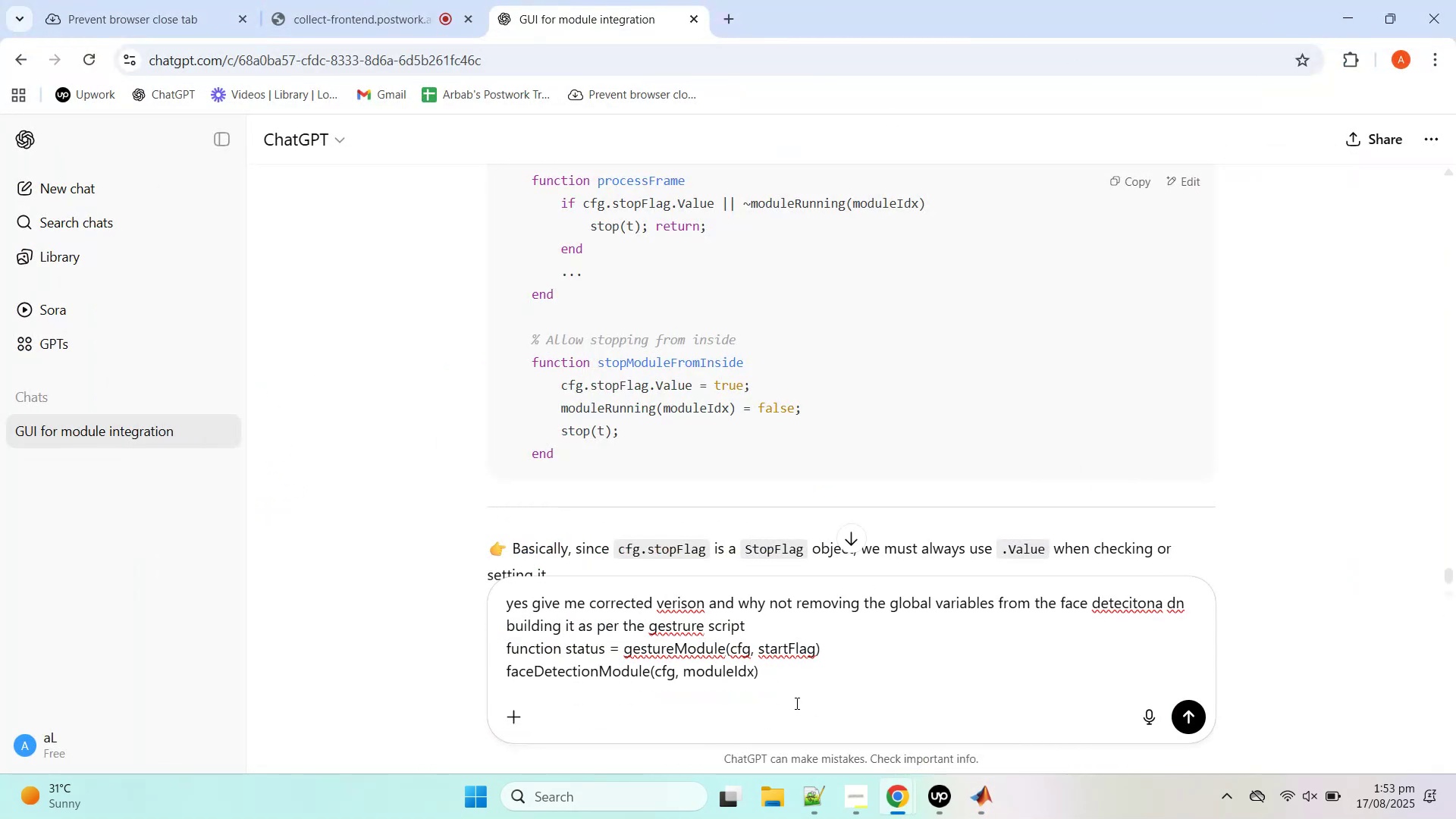 
hold_key(key=ArrowLeft, duration=0.84)
 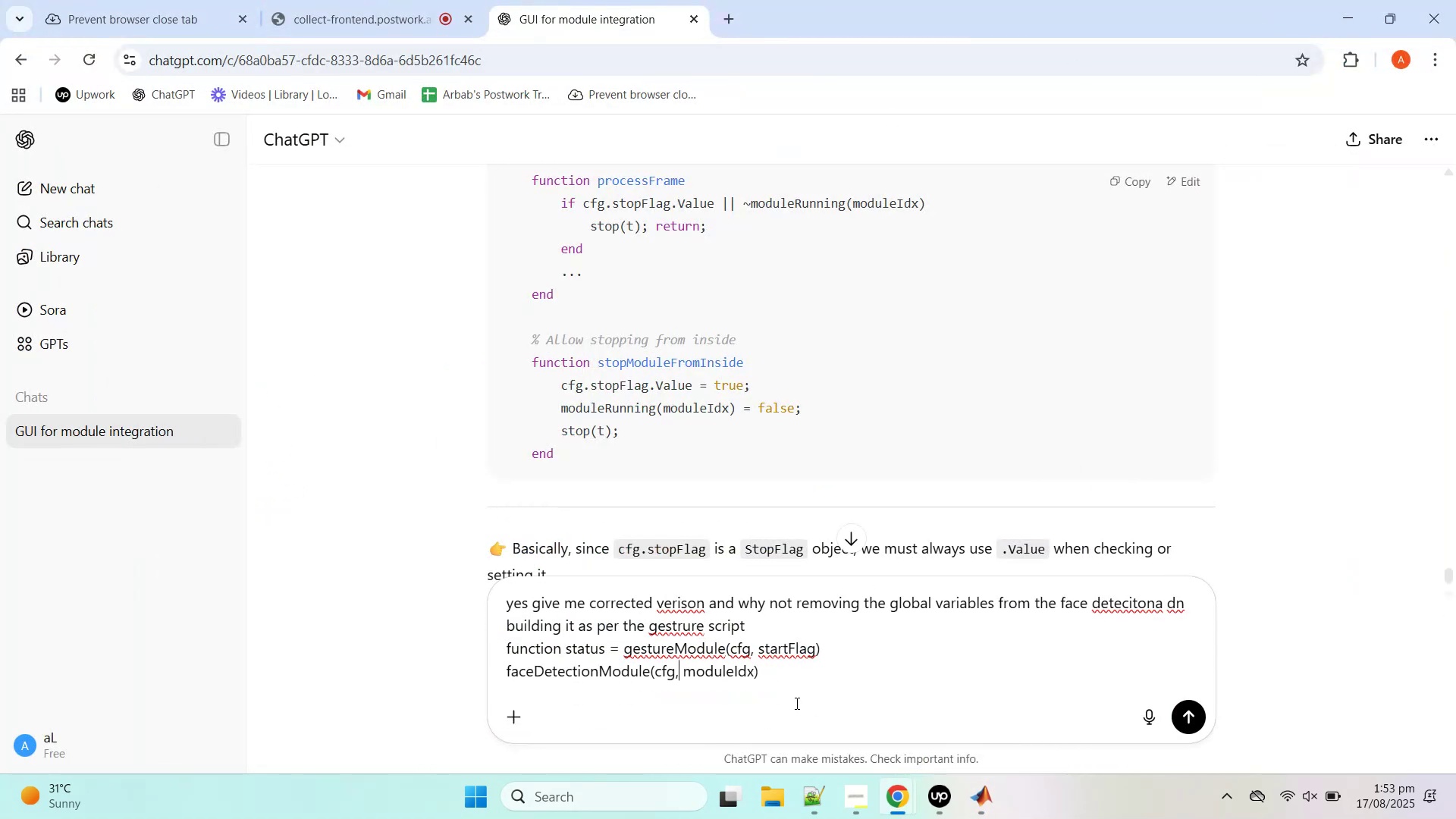 
hold_key(key=ArrowRight, duration=0.77)
 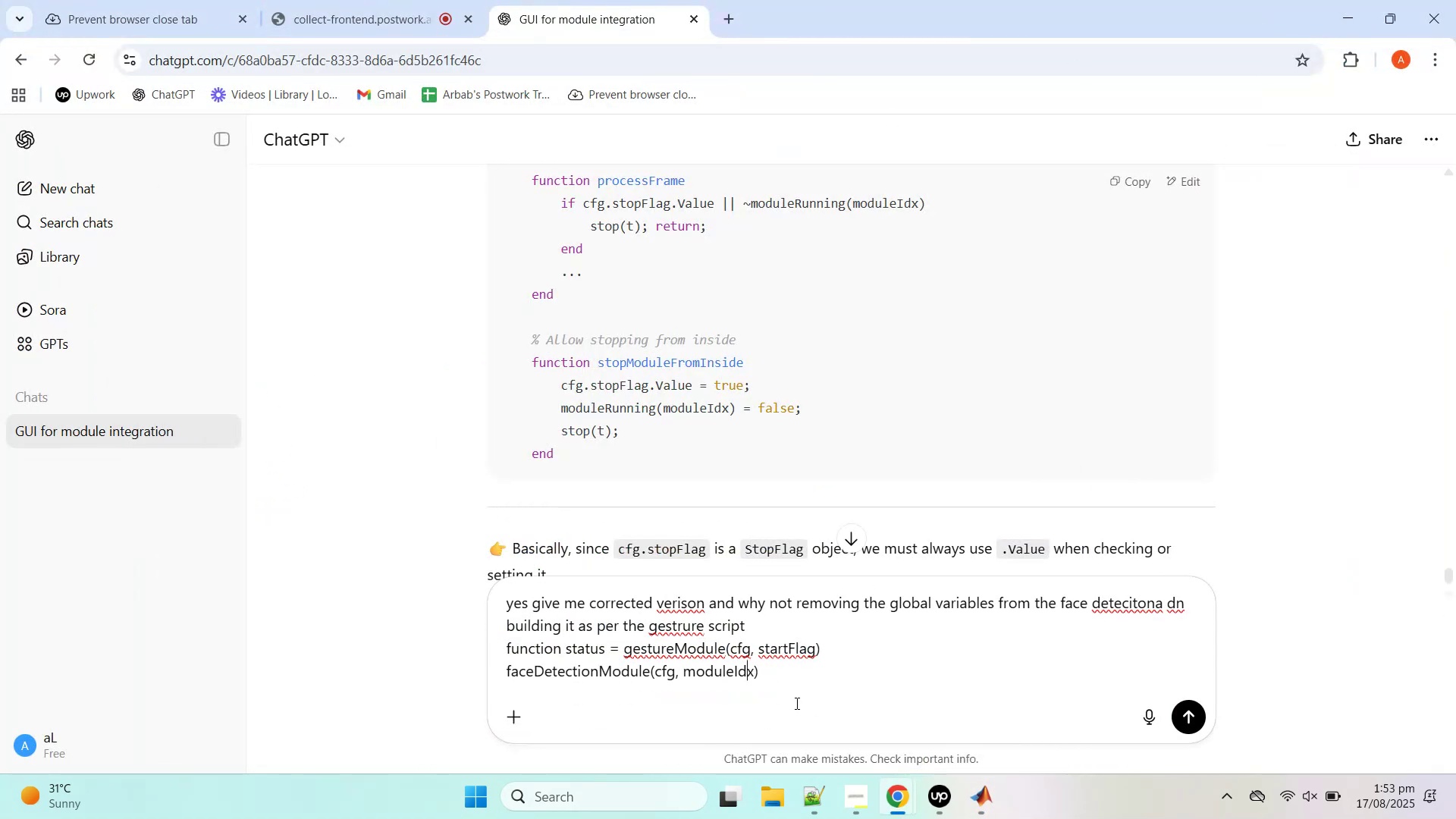 
key(ArrowRight)
 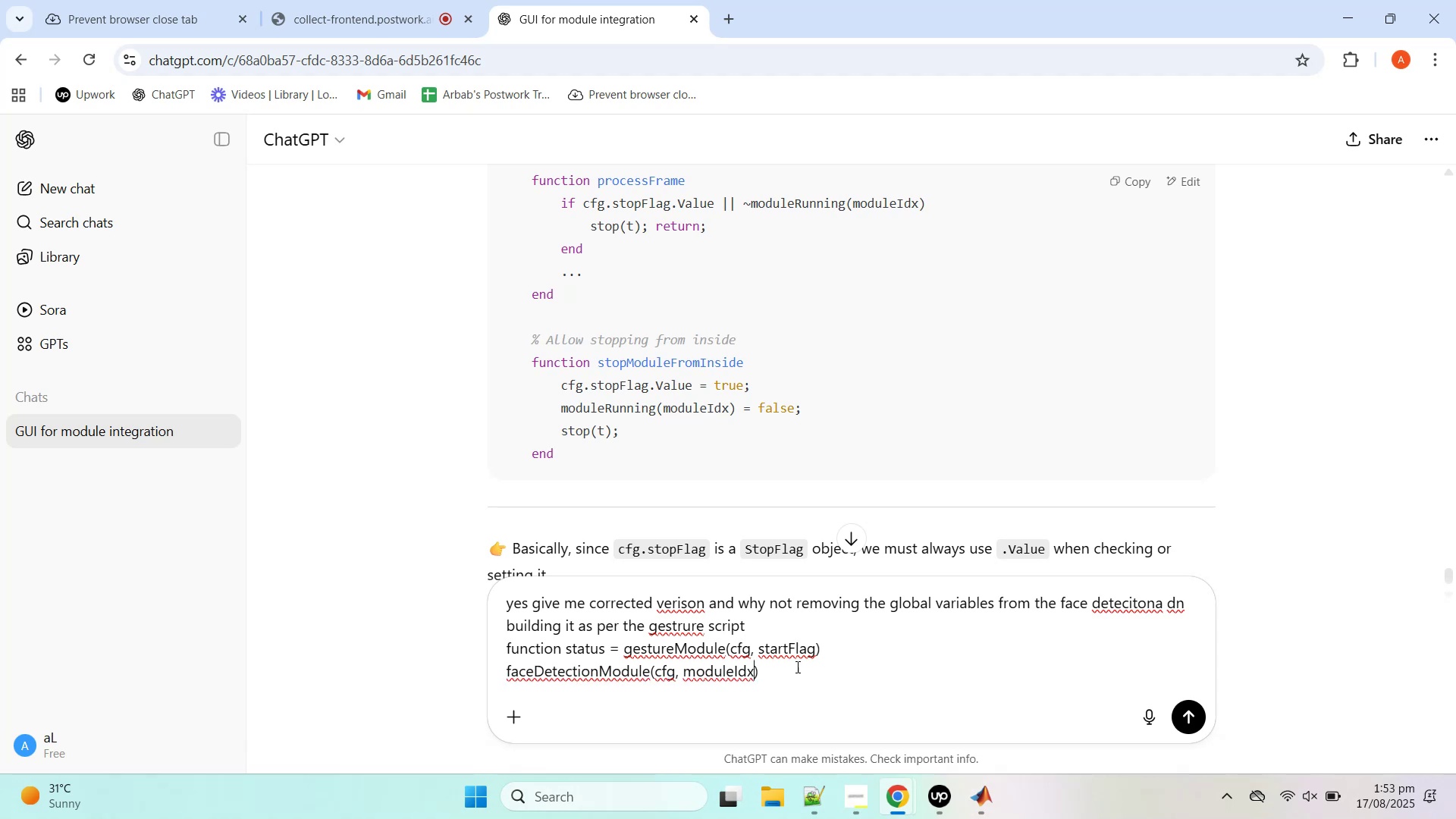 
double_click([790, 648])
 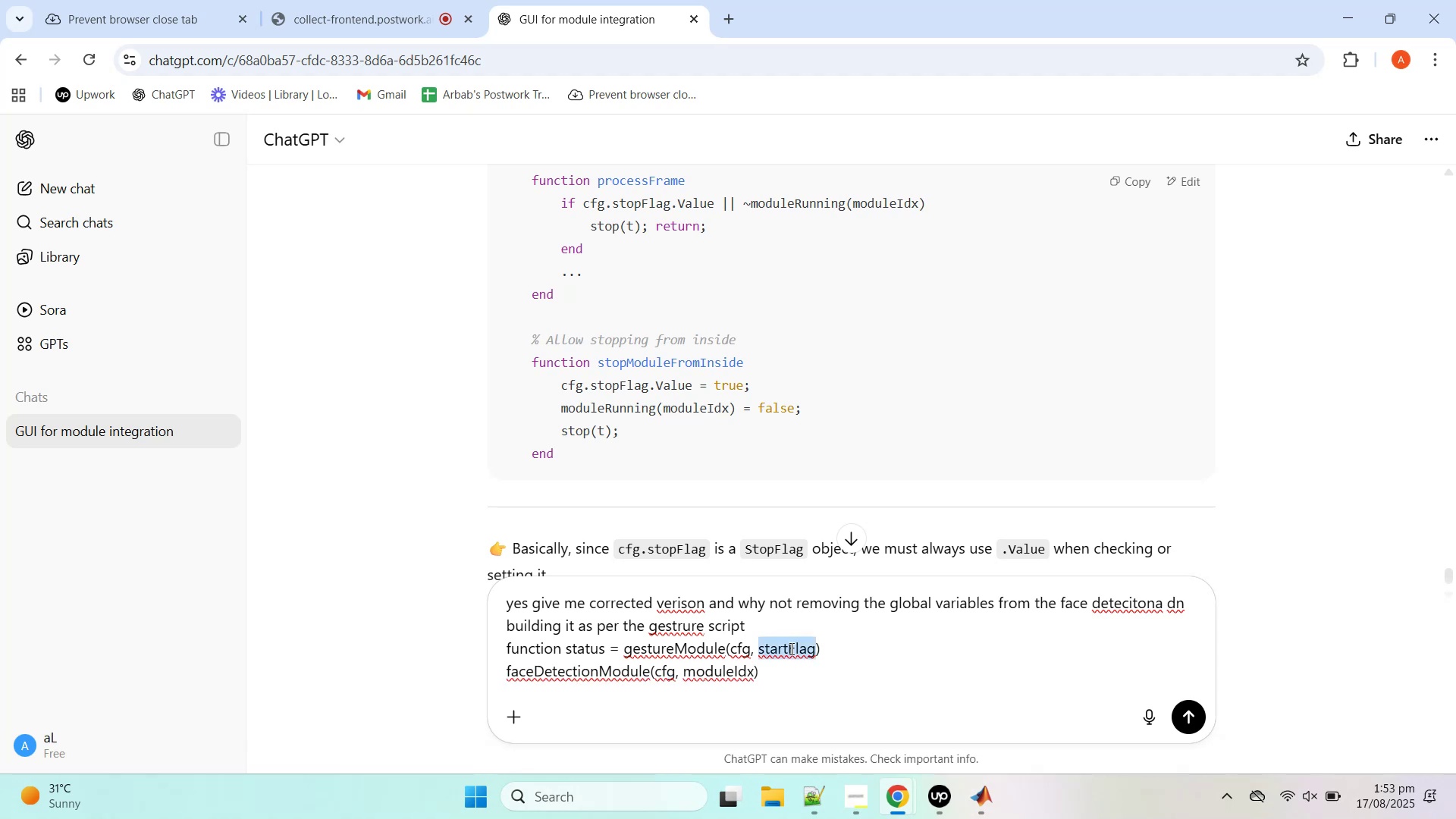 
key(Control+C)
 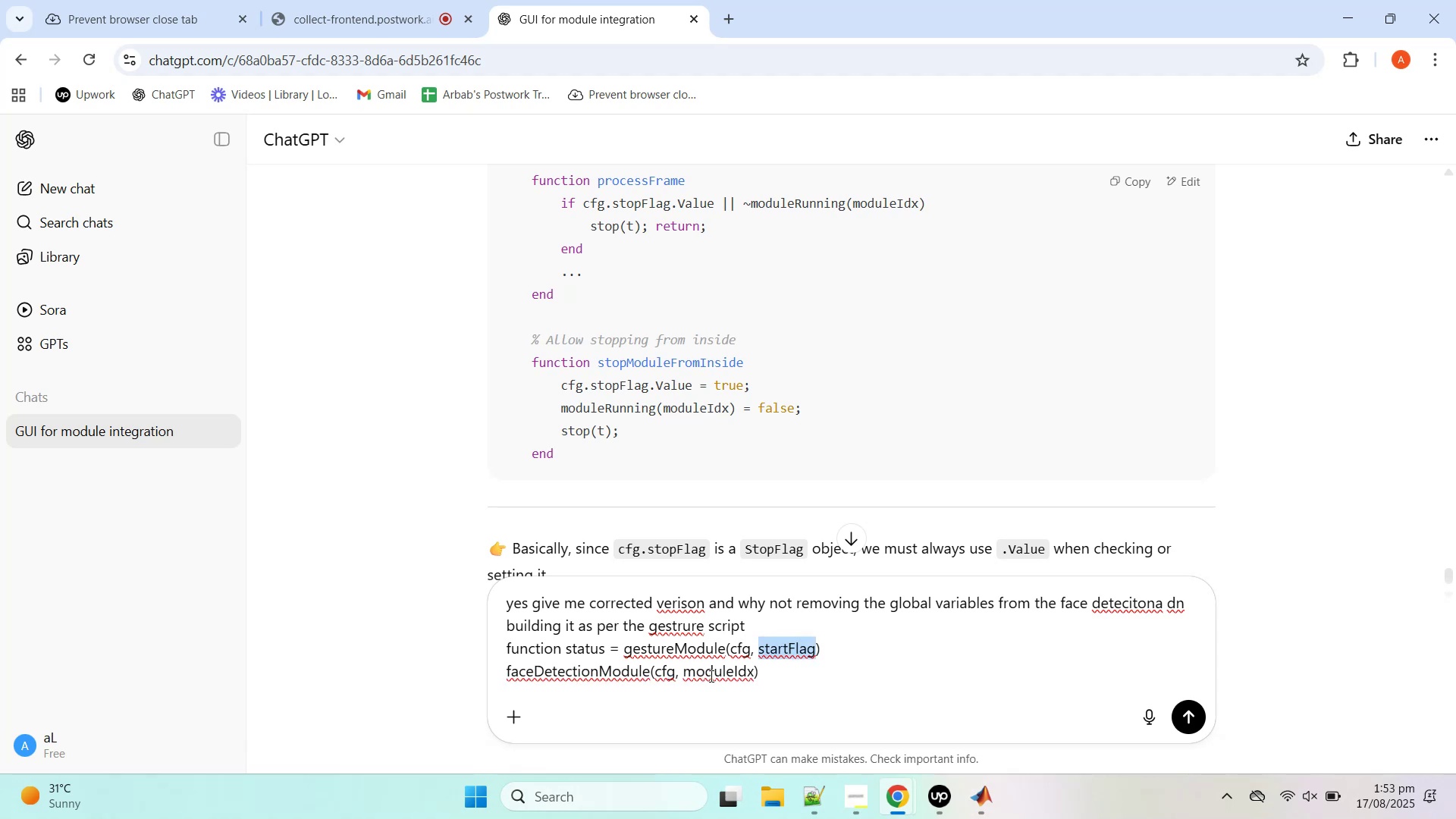 
double_click([710, 676])
 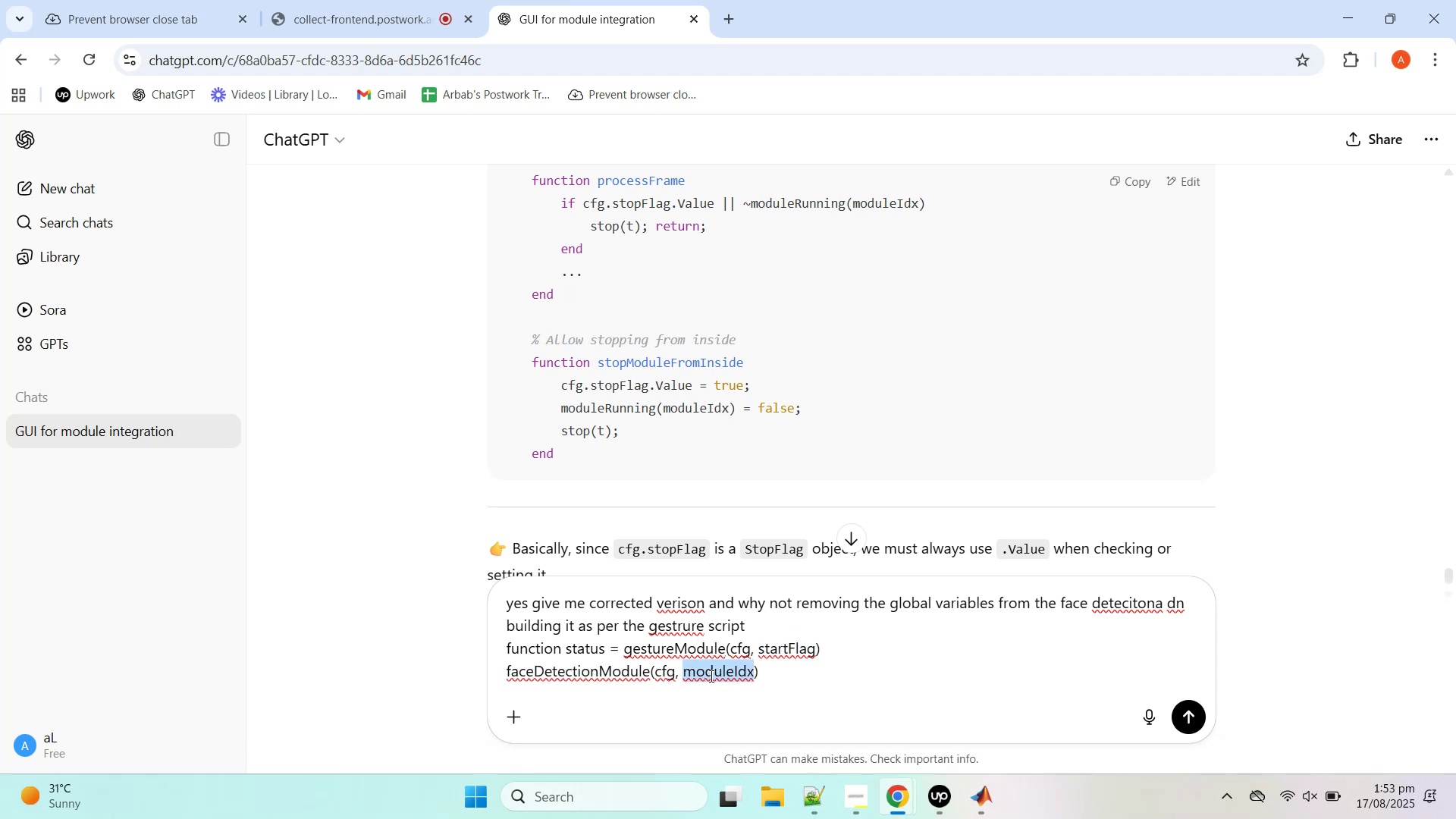 
key(Control+V)
 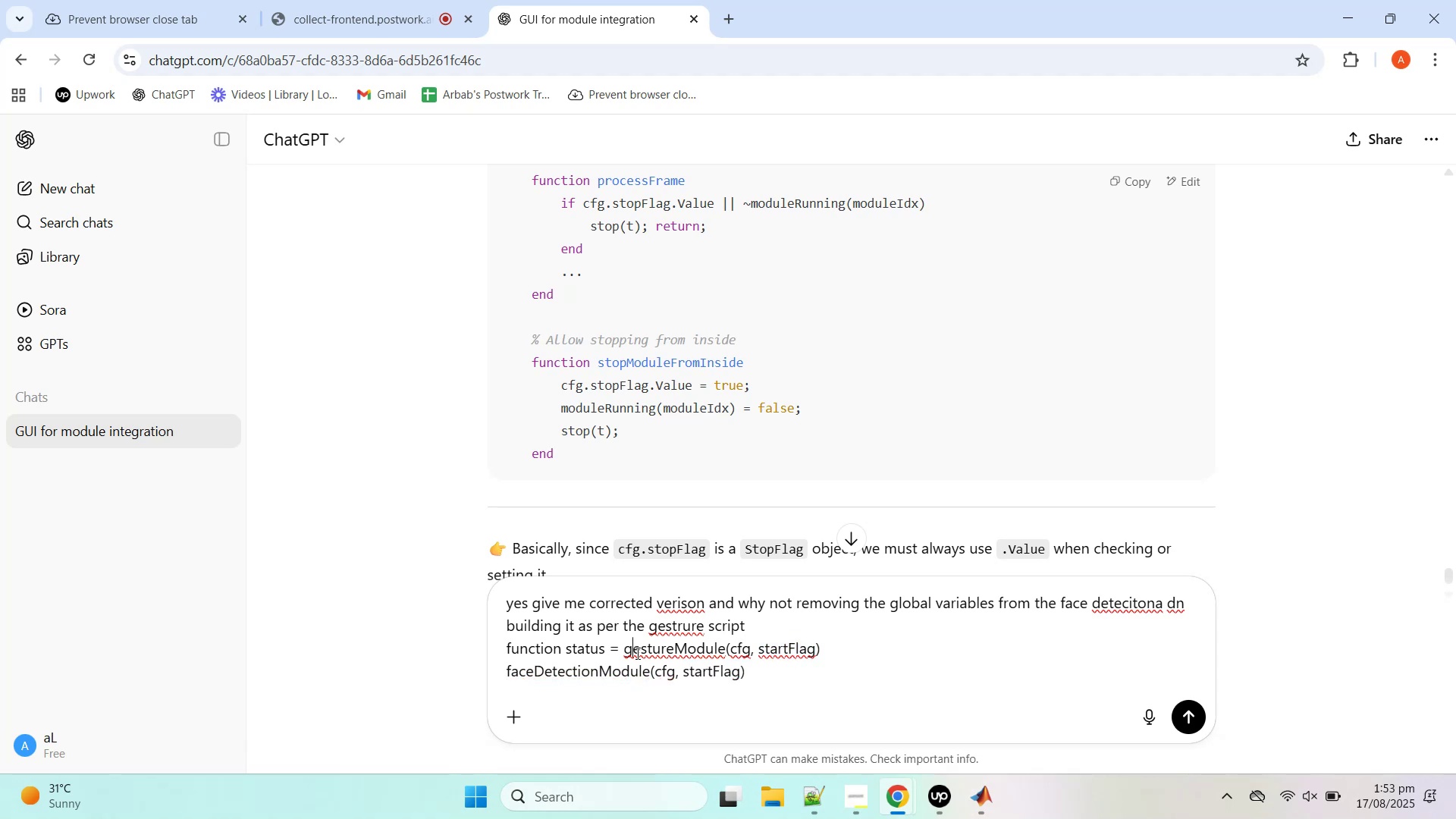 
double_click([636, 653])
 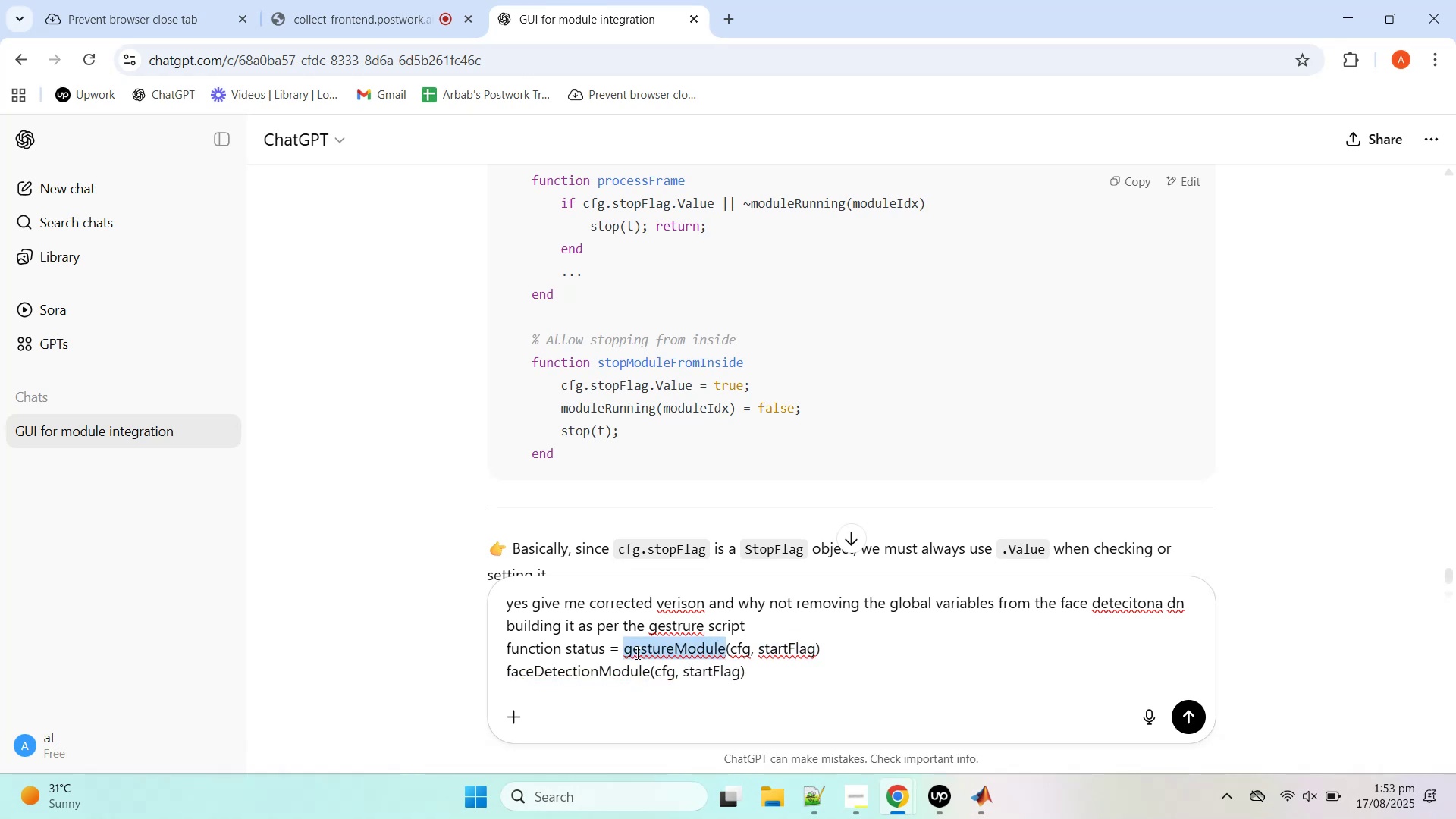 
triple_click([636, 653])
 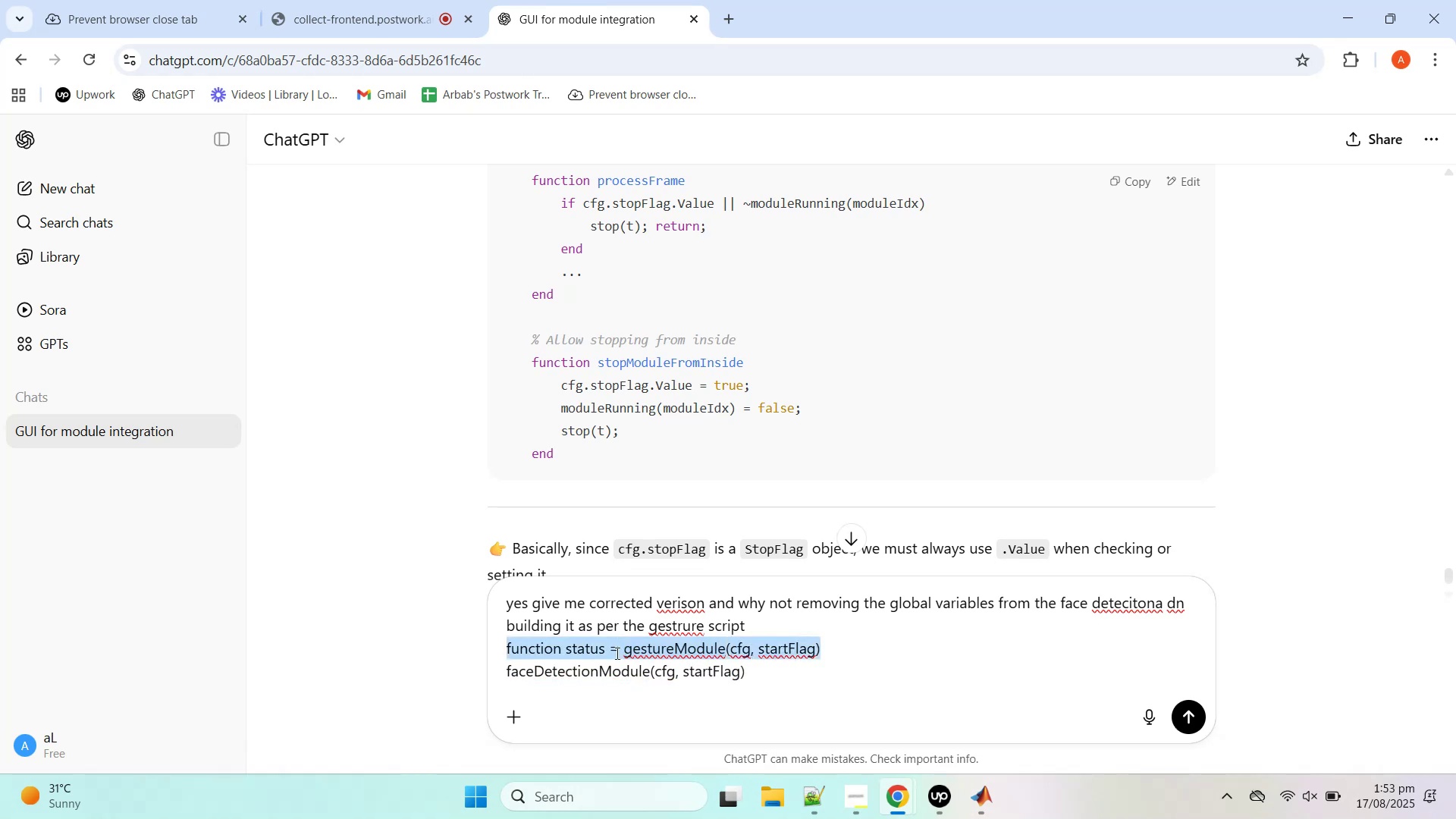 
left_click([600, 648])
 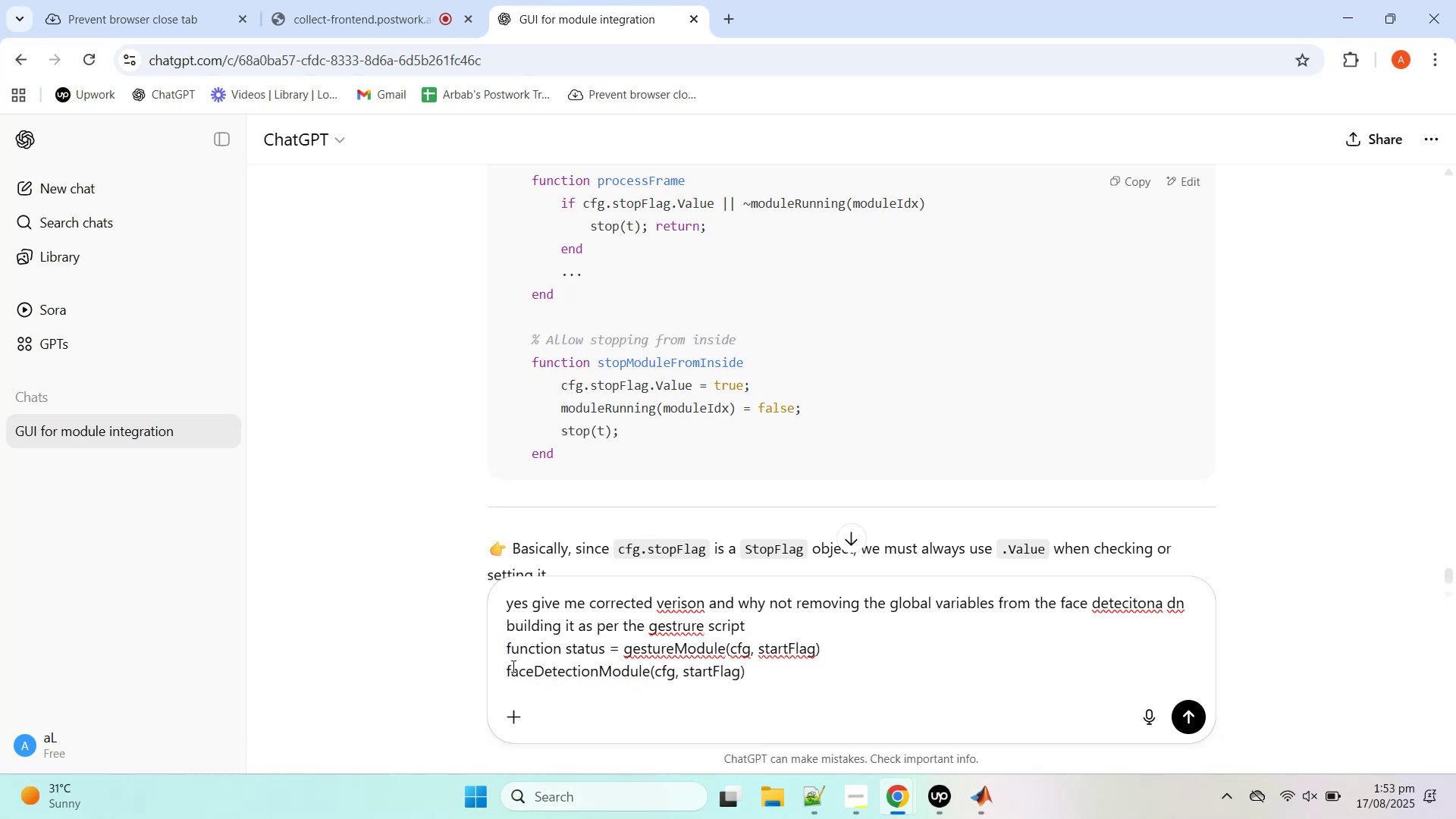 
left_click_drag(start_coordinate=[504, 670], to_coordinate=[617, 645])
 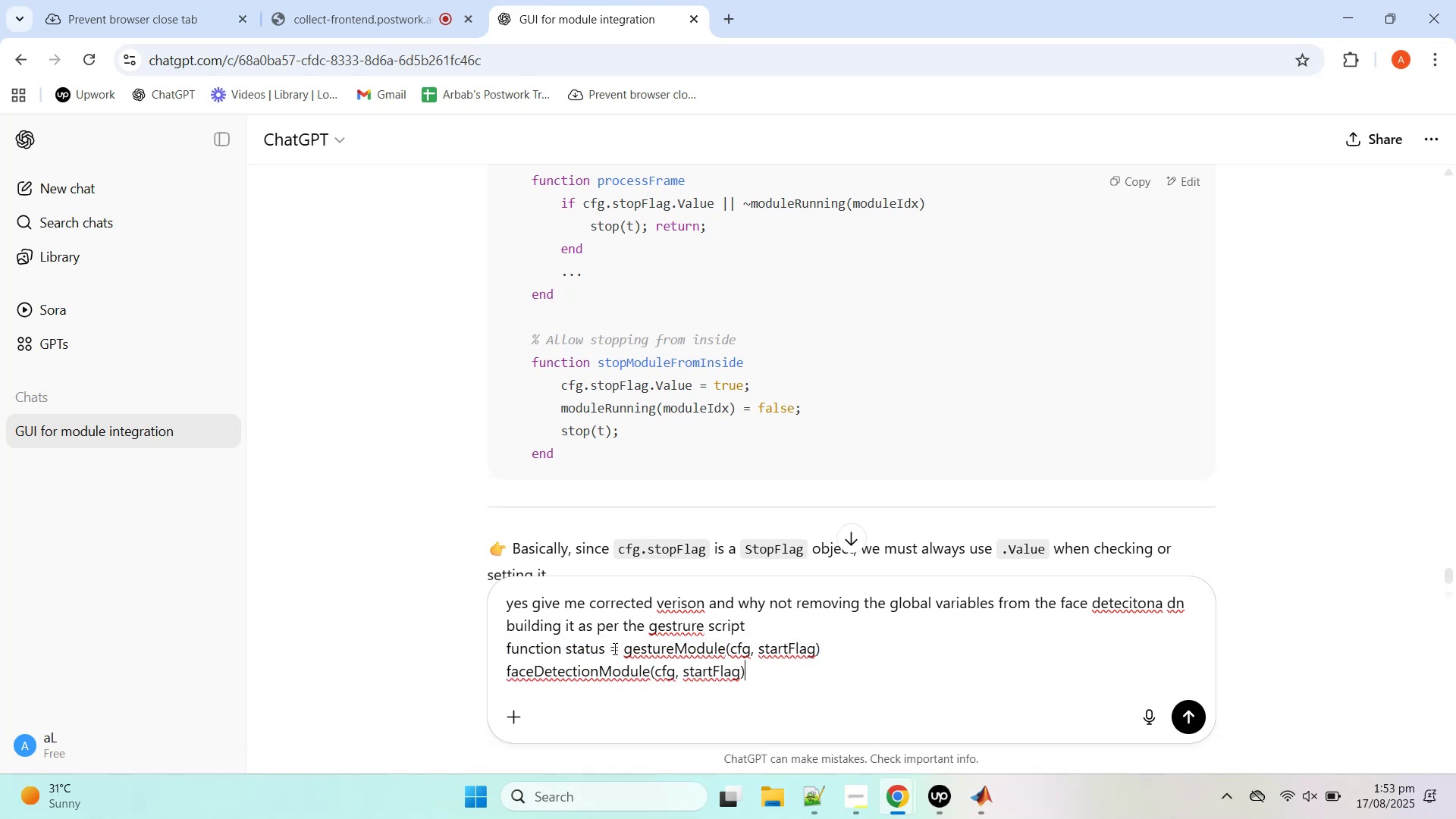 
left_click_drag(start_coordinate=[613, 648], to_coordinate=[868, 648])
 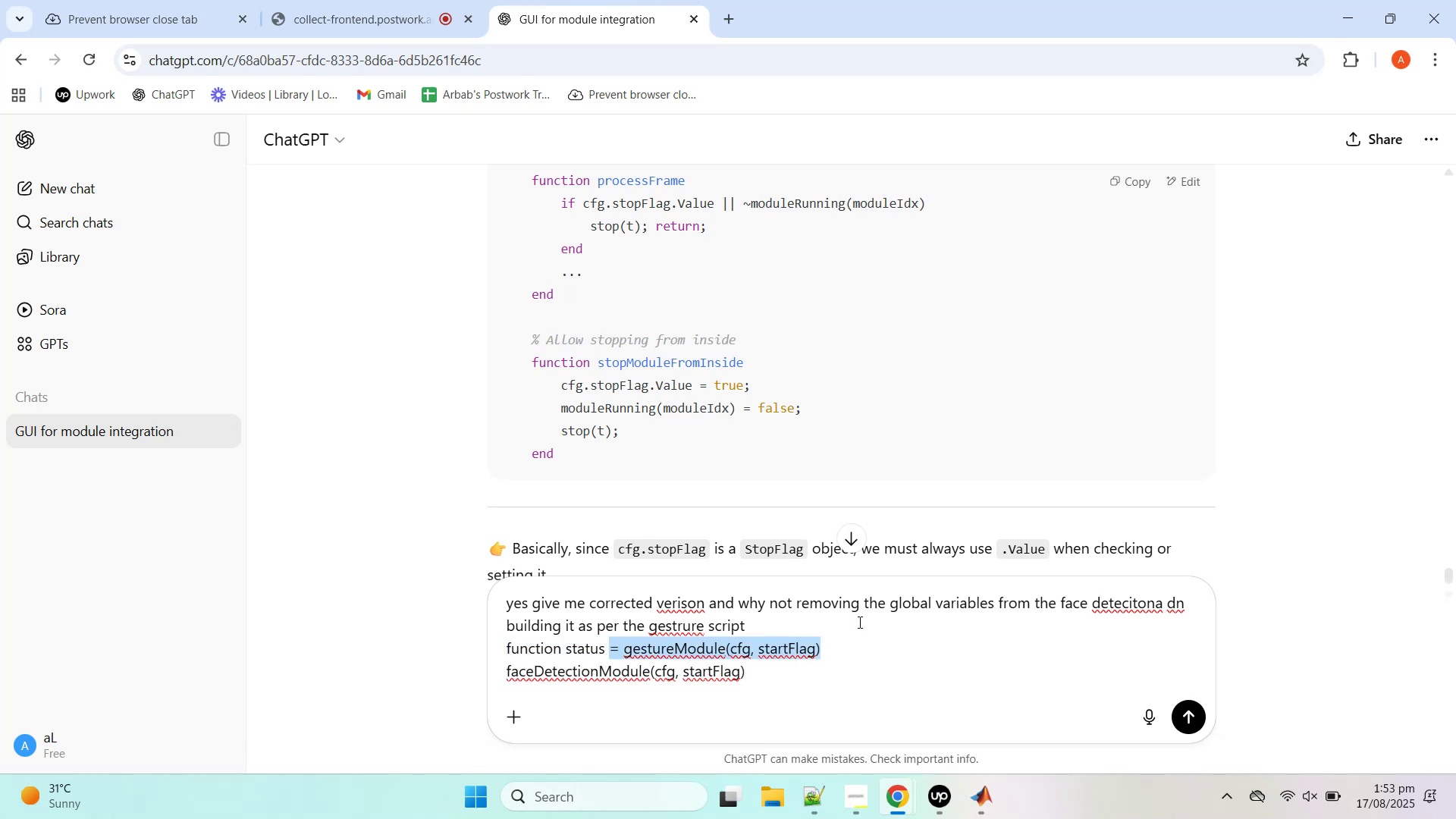 
key(Delete)
 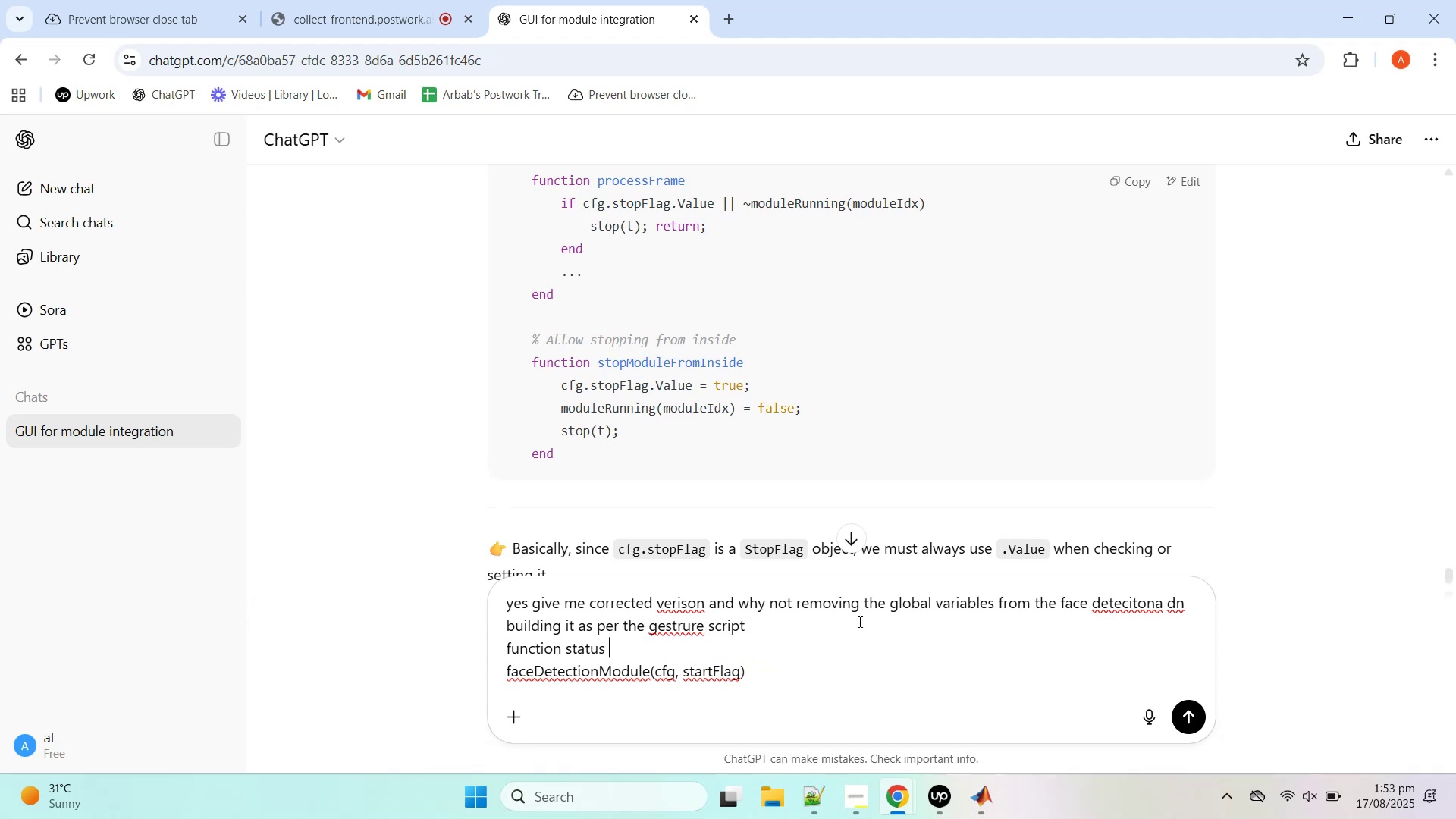 
key(Delete)
 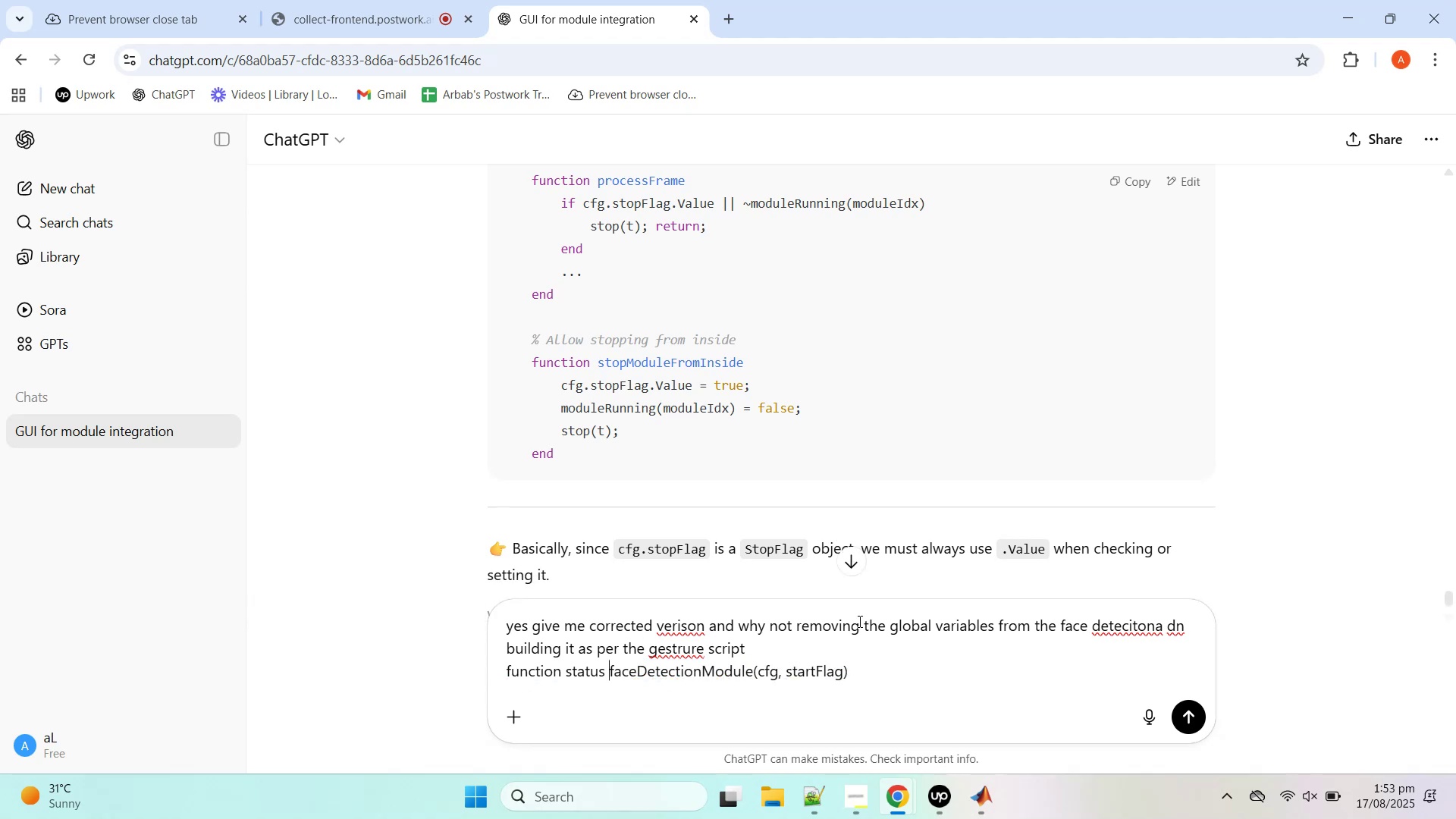 
hold_key(key=Backspace, duration=0.75)
 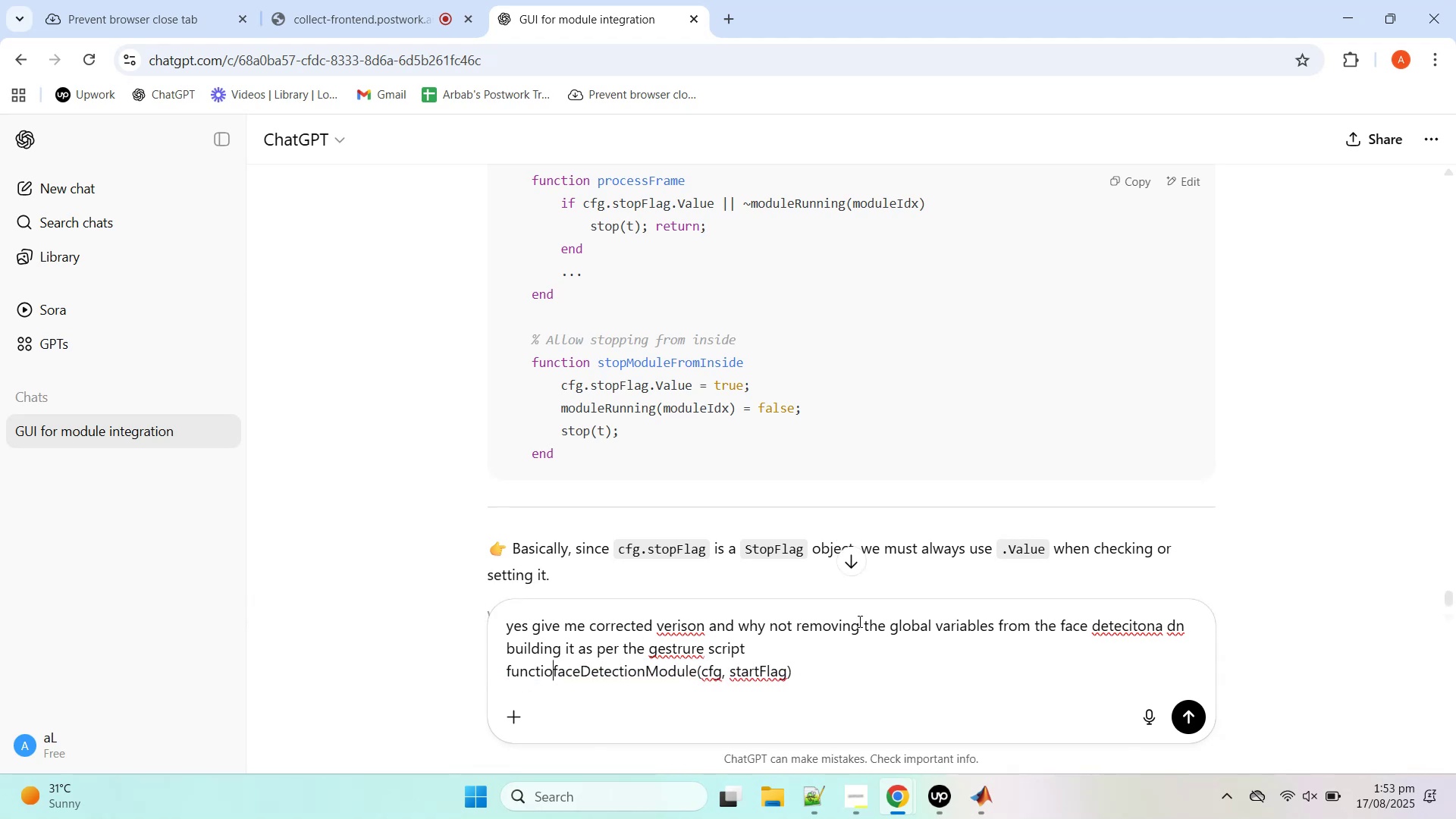 
key(N)
 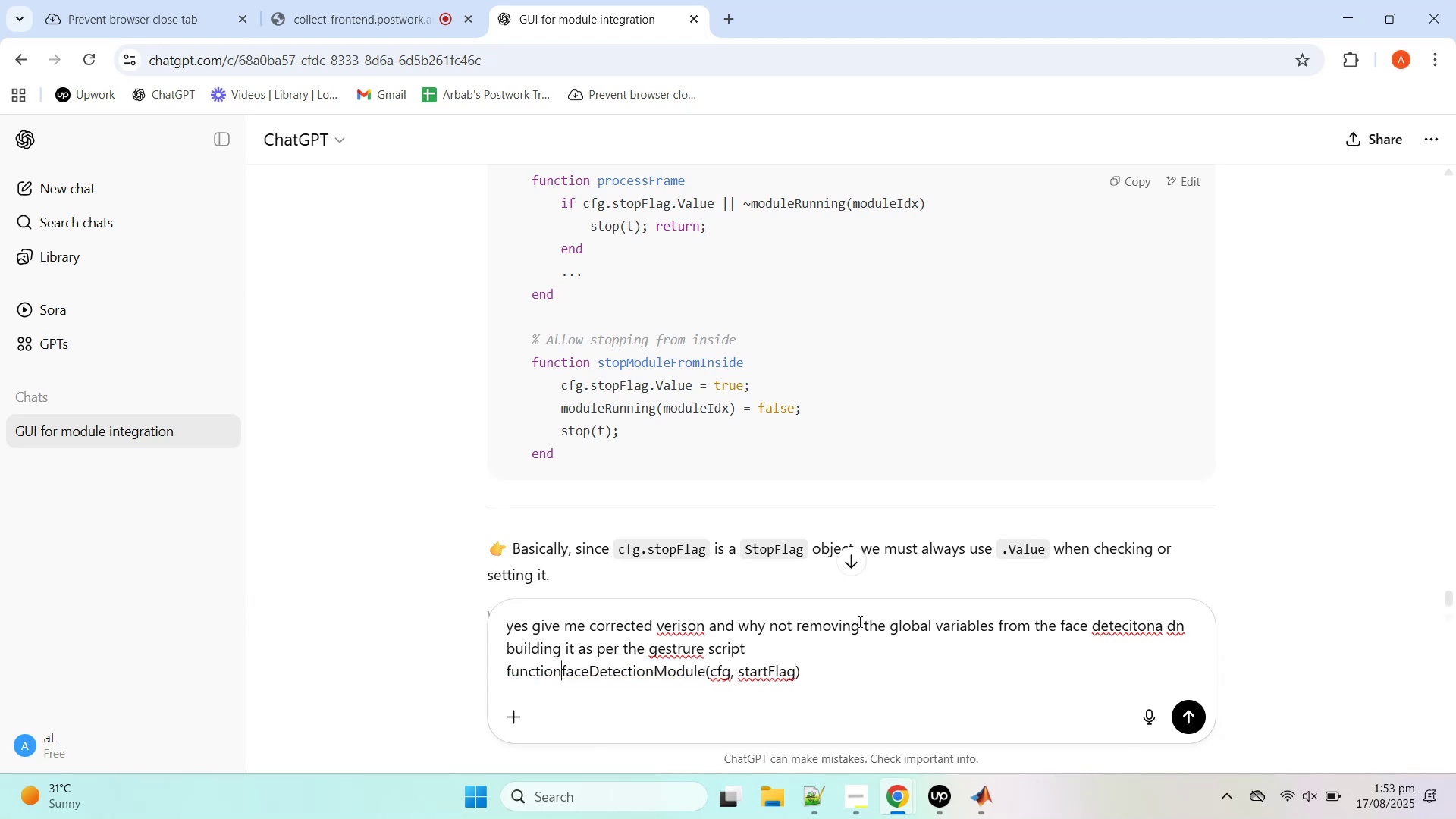 
key(Space)
 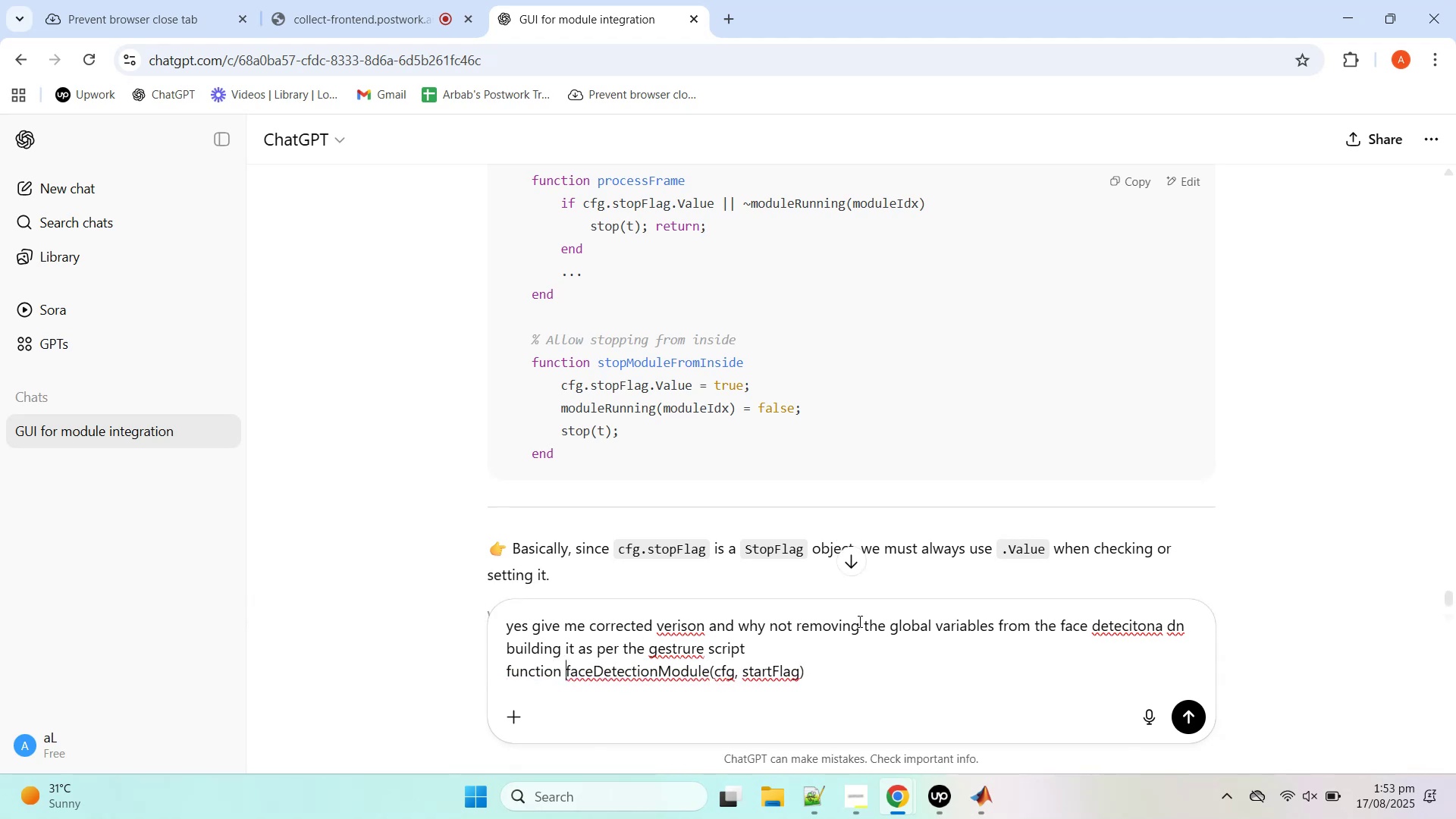 
hold_key(key=ArrowLeft, duration=0.87)
 